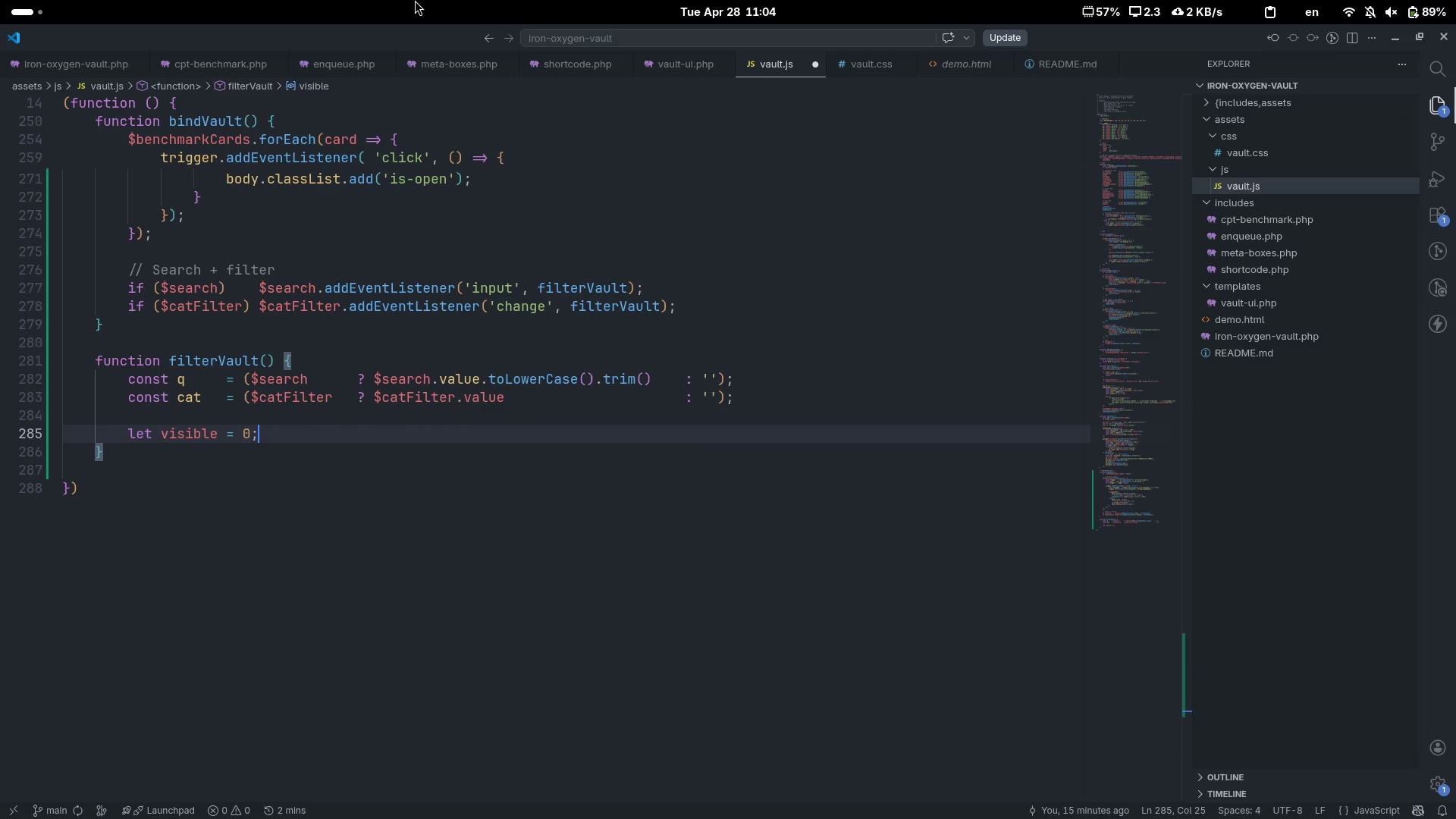 
key(Enter)
 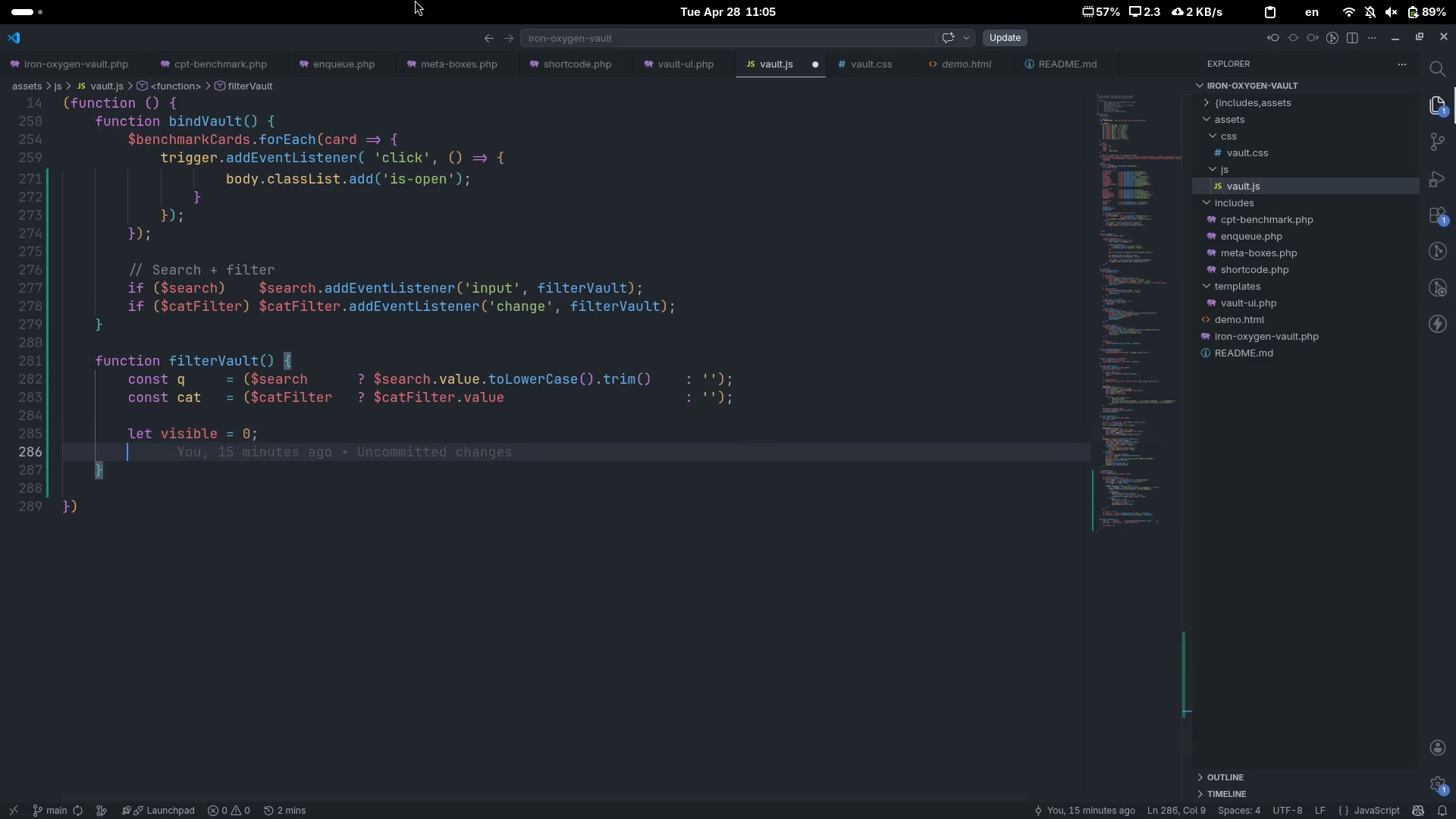 
key(Enter)
 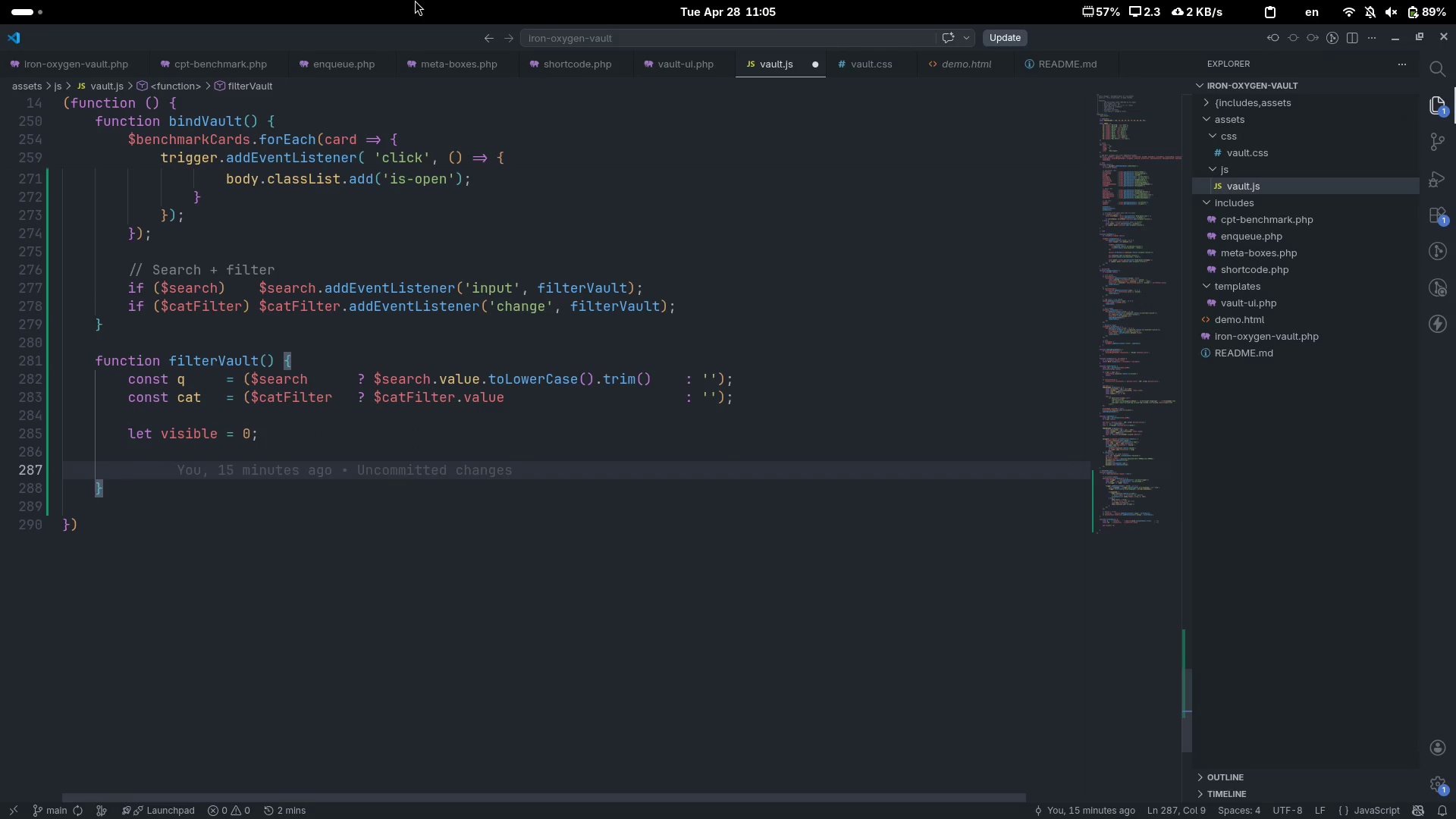 
type($benchmarkCards.forEach(card=> {)
 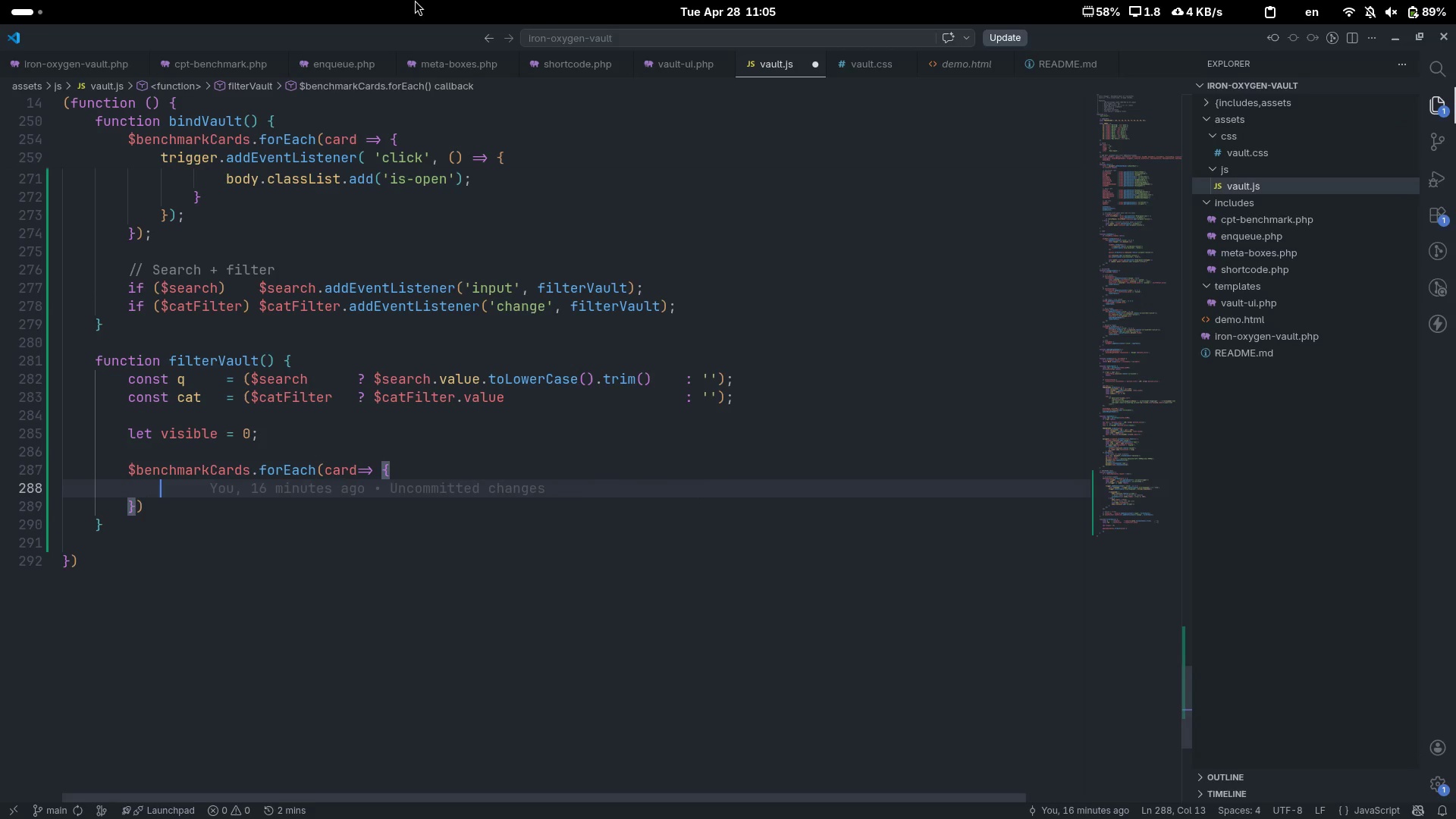 
 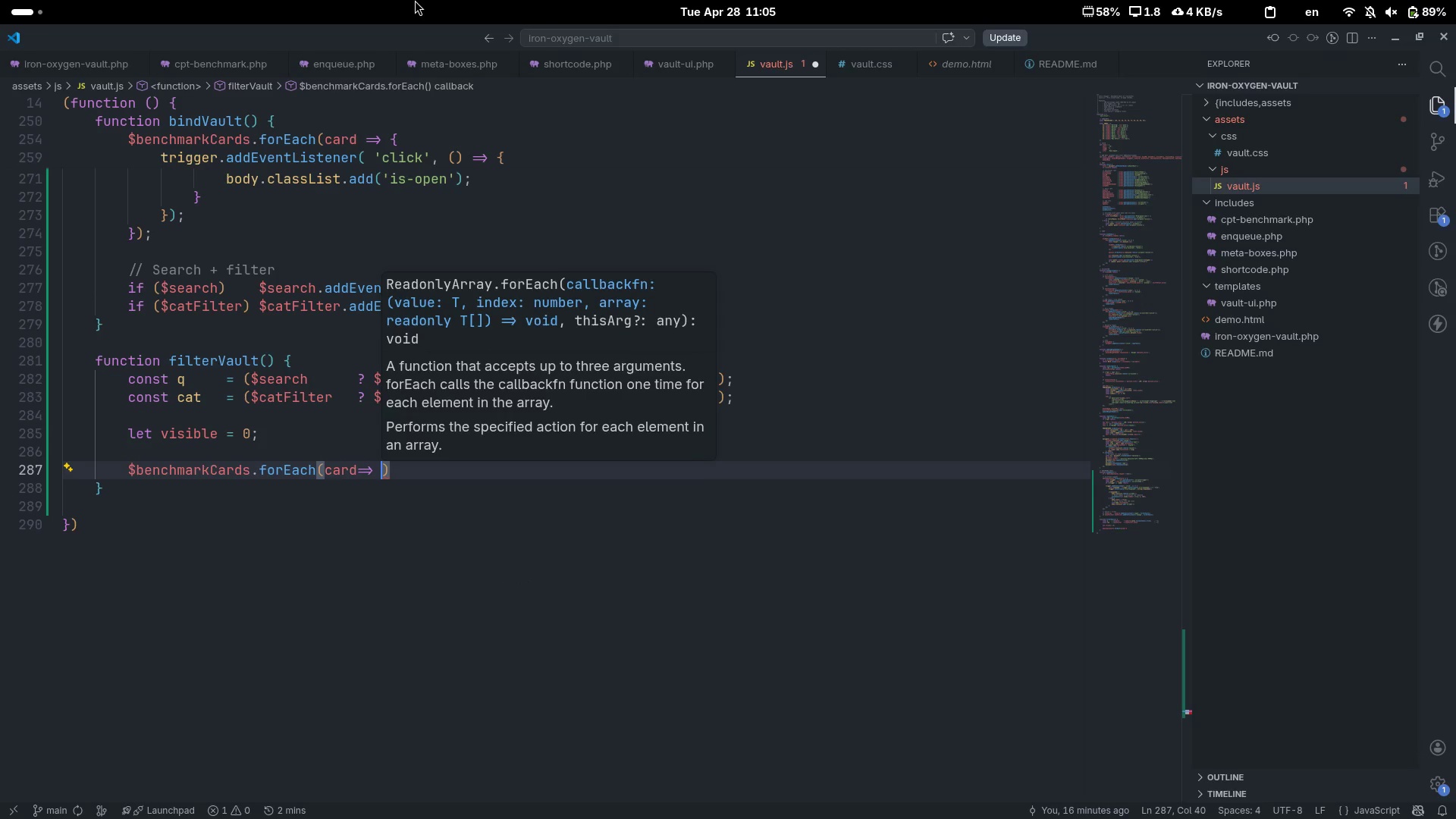 
key(Enter)
 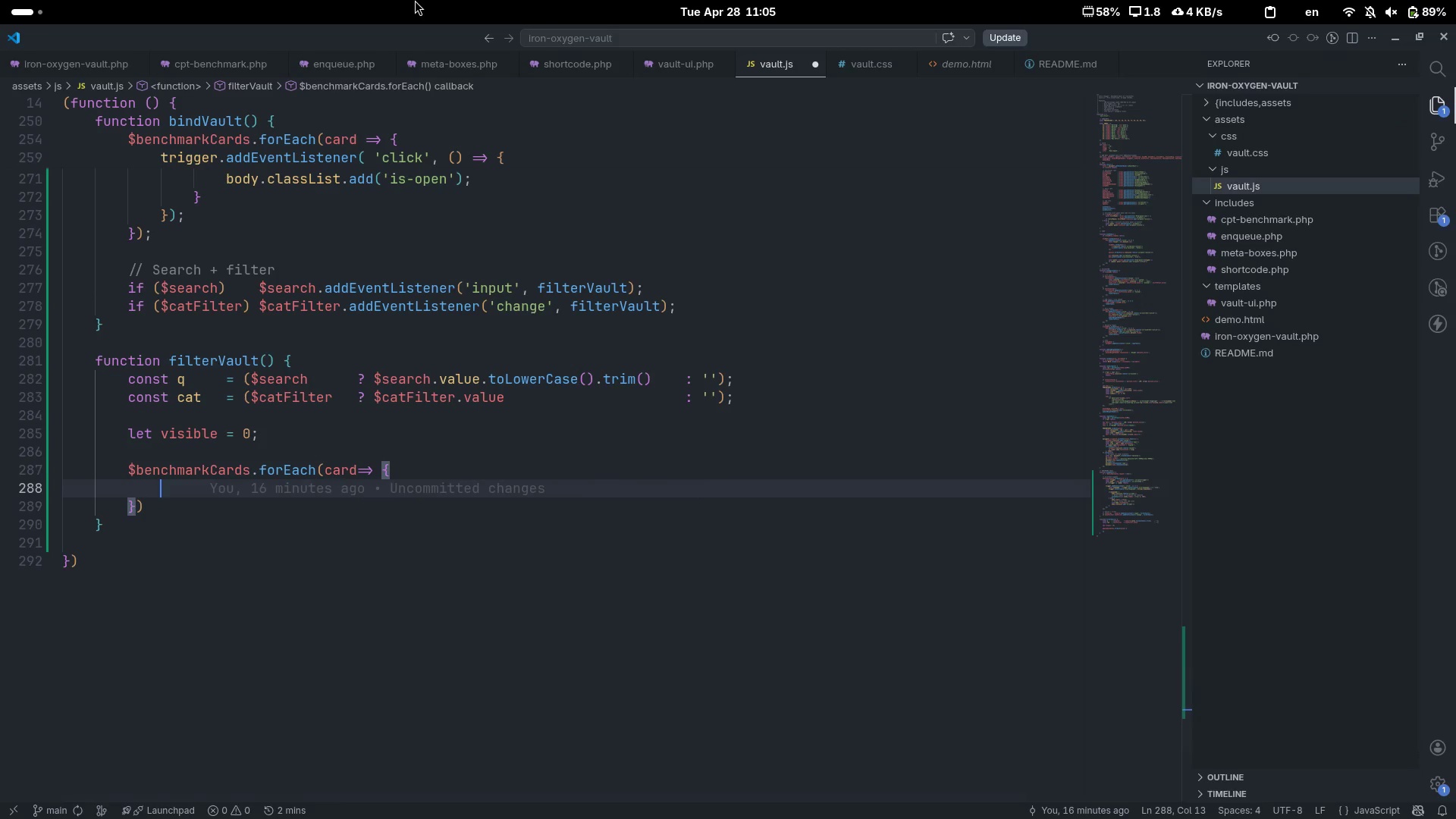 
type(const )
key(Tab)
type(searchHaystack)
 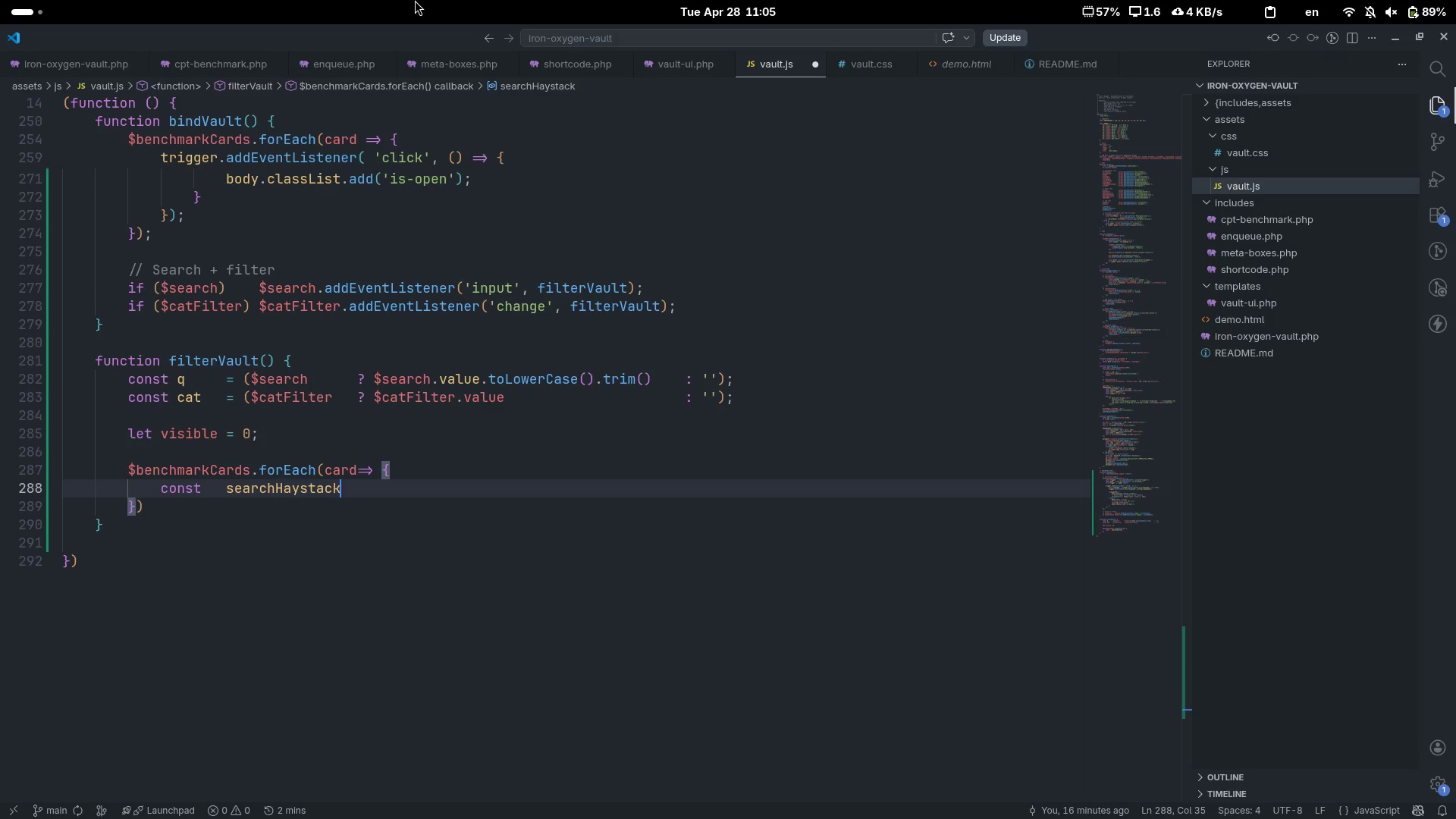 
type( )
key(Tab)
type(= card.dataset.search || ')
 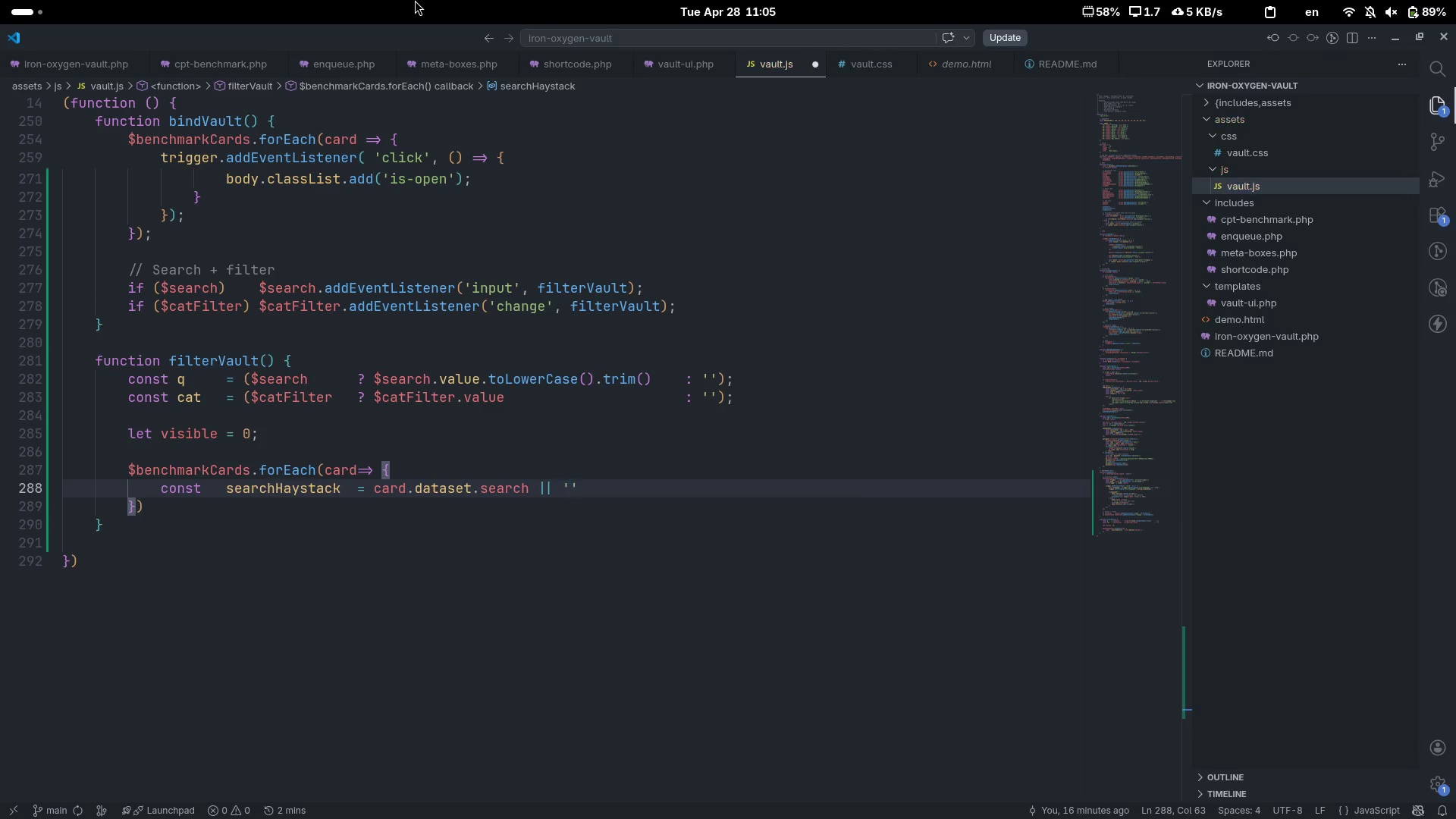 
 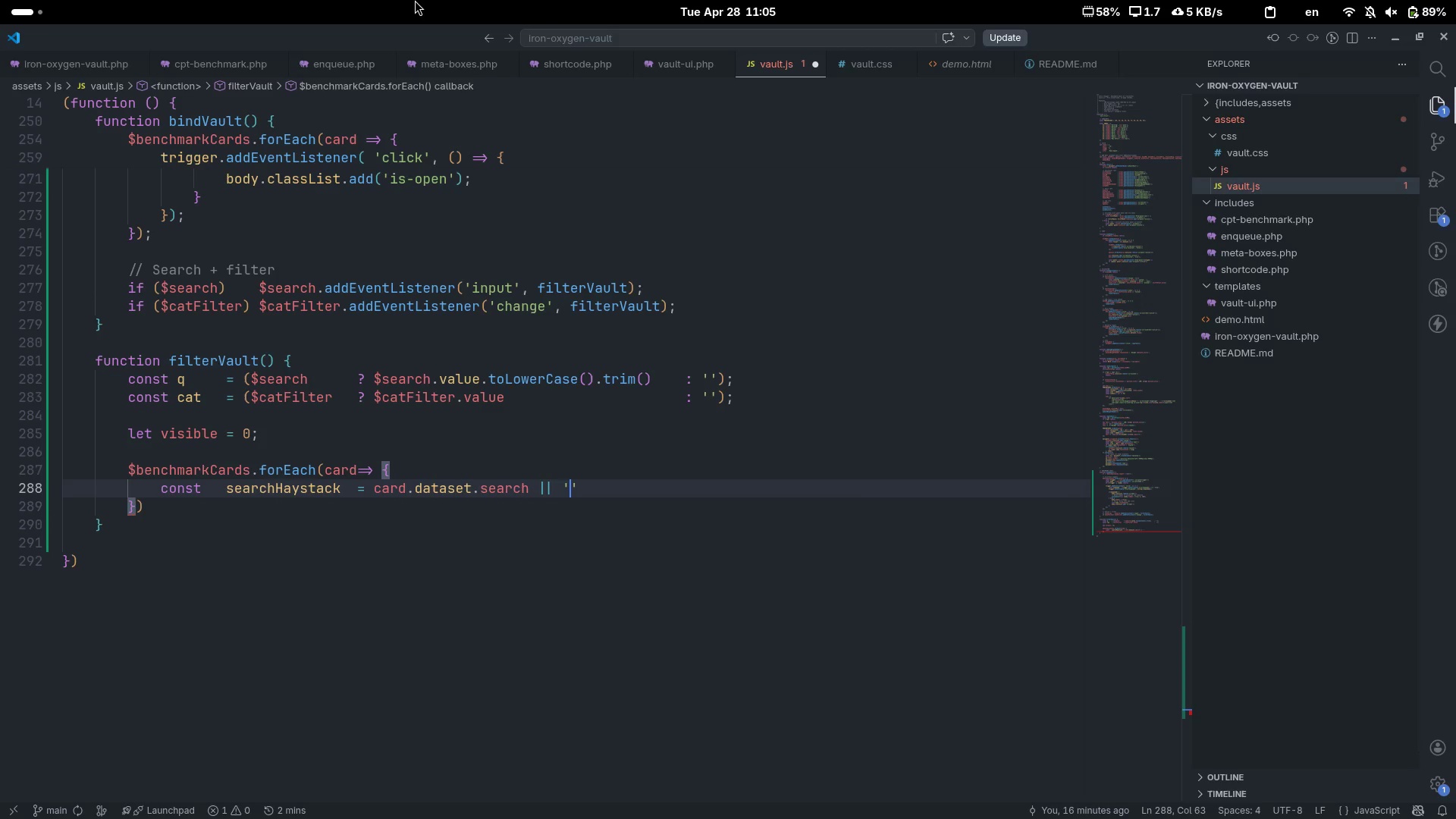 
key(ArrowRight)
 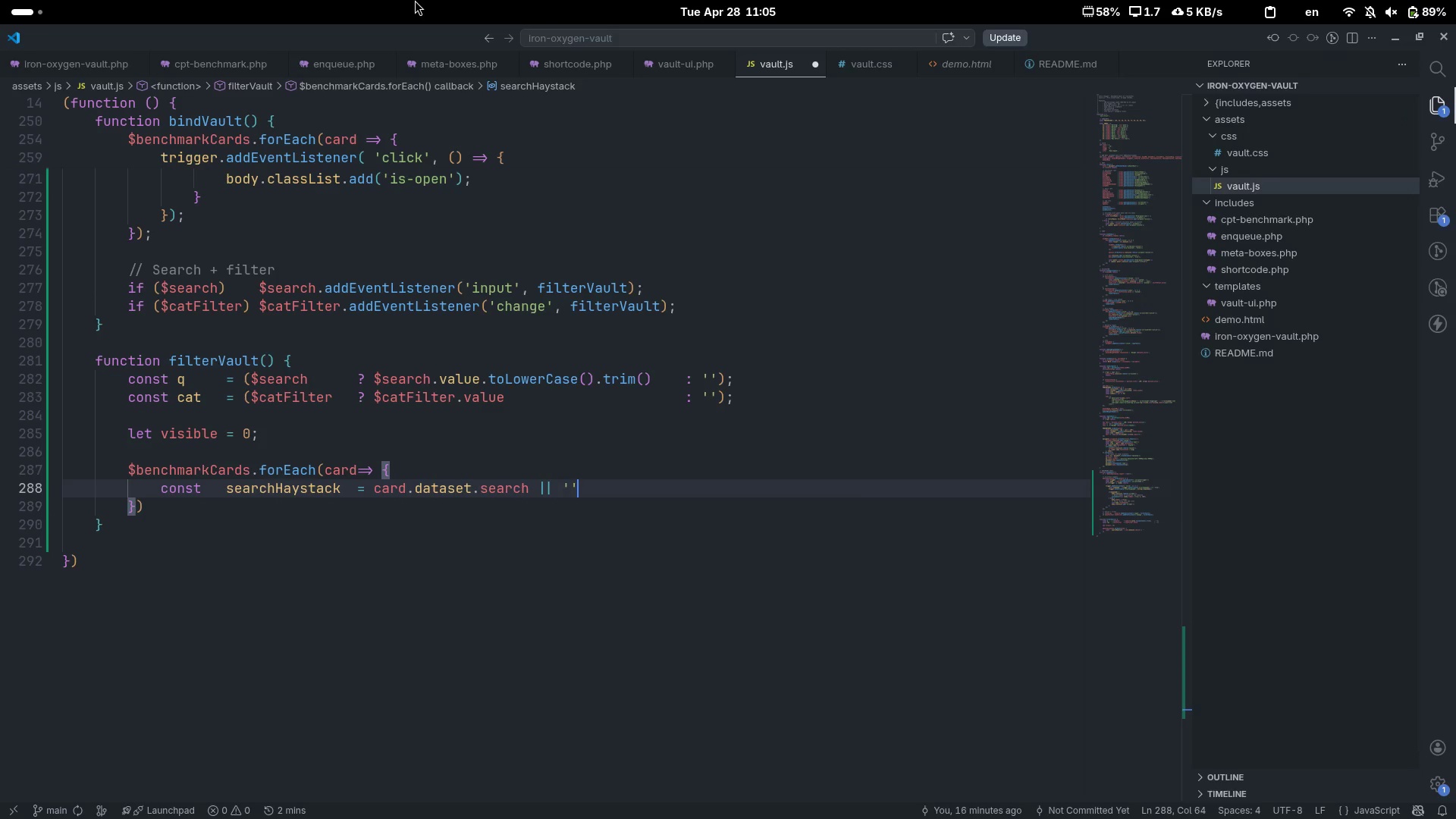 
key(Semicolon)
 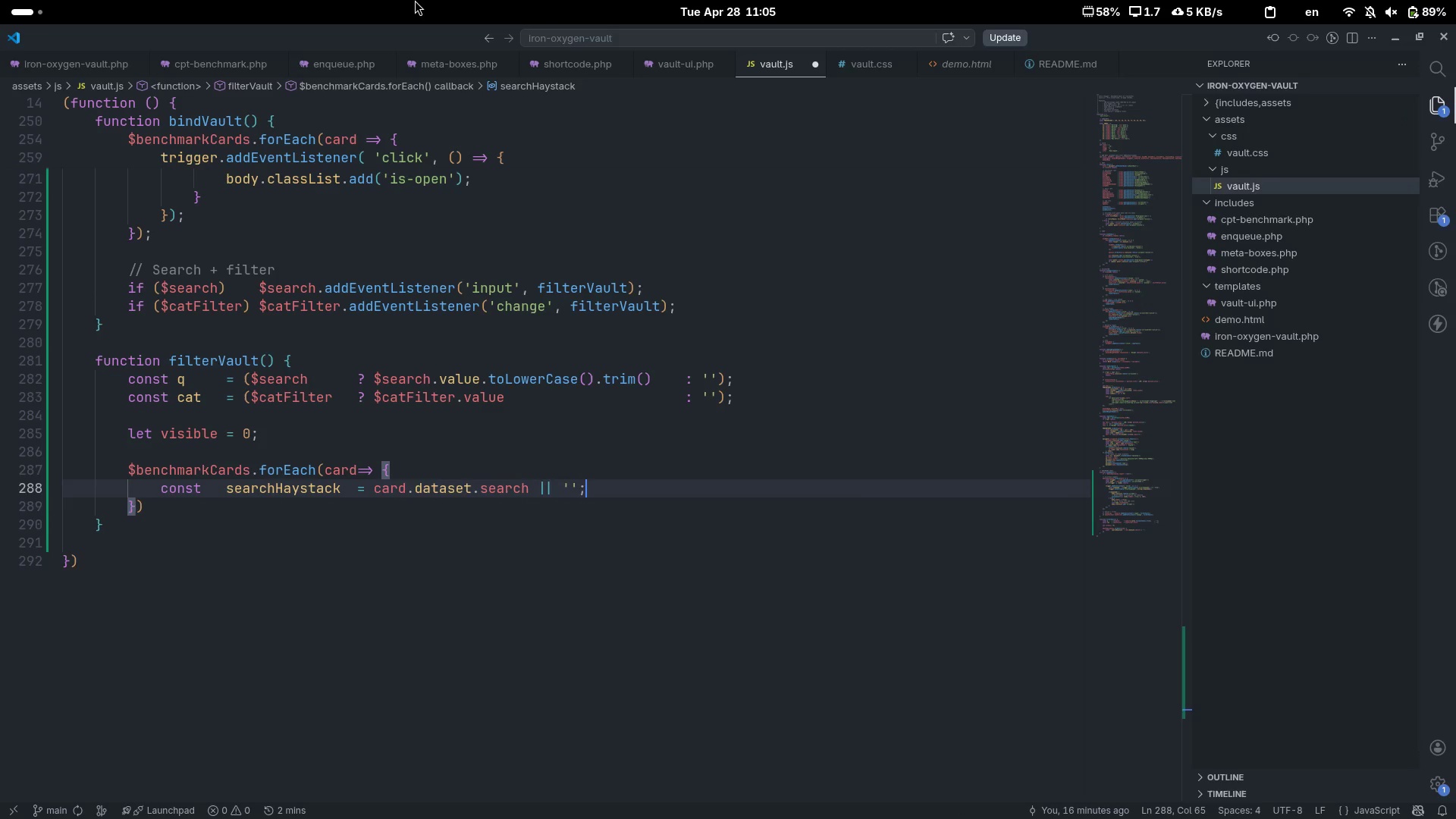 
key(Enter)
 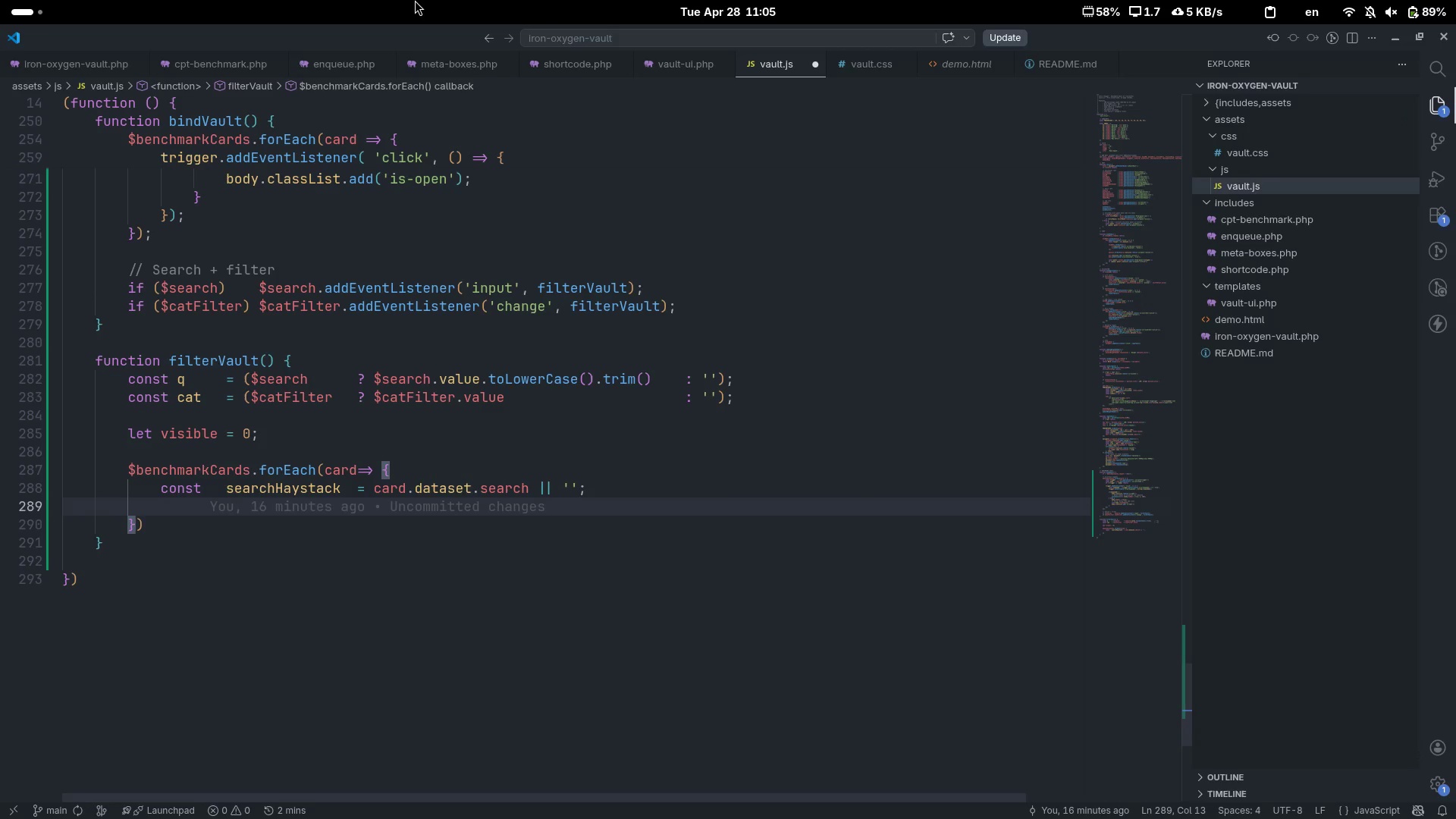 
type(const )
key(Tab)
type(card a)
key(Backspace)
key(Backspace)
type(Car)
key(Backspace)
type(t)
key(Tab)
key(Tab)
key(Tab)
type(= card.dataset.category)
 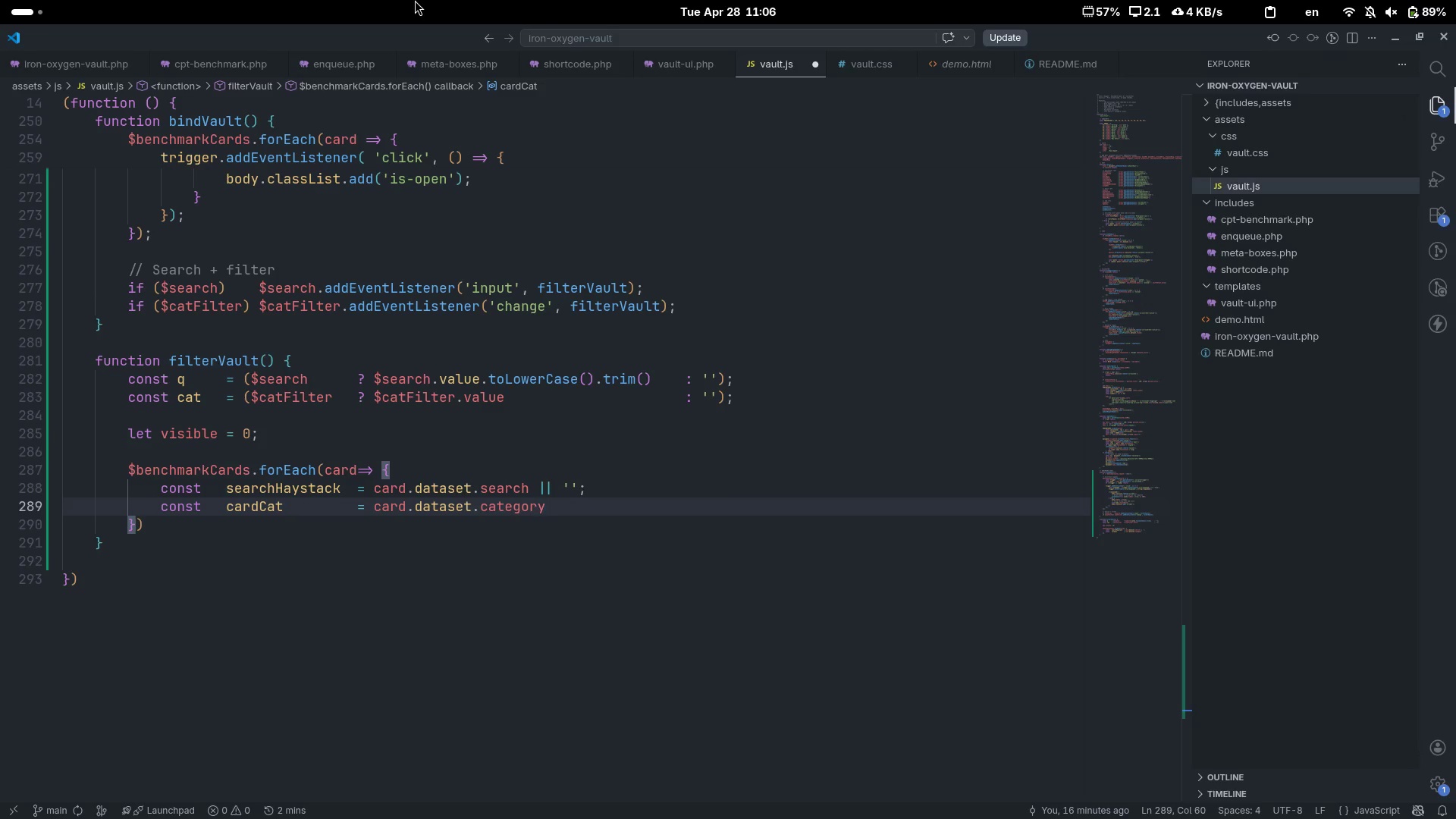 
key(ArrowUp)
 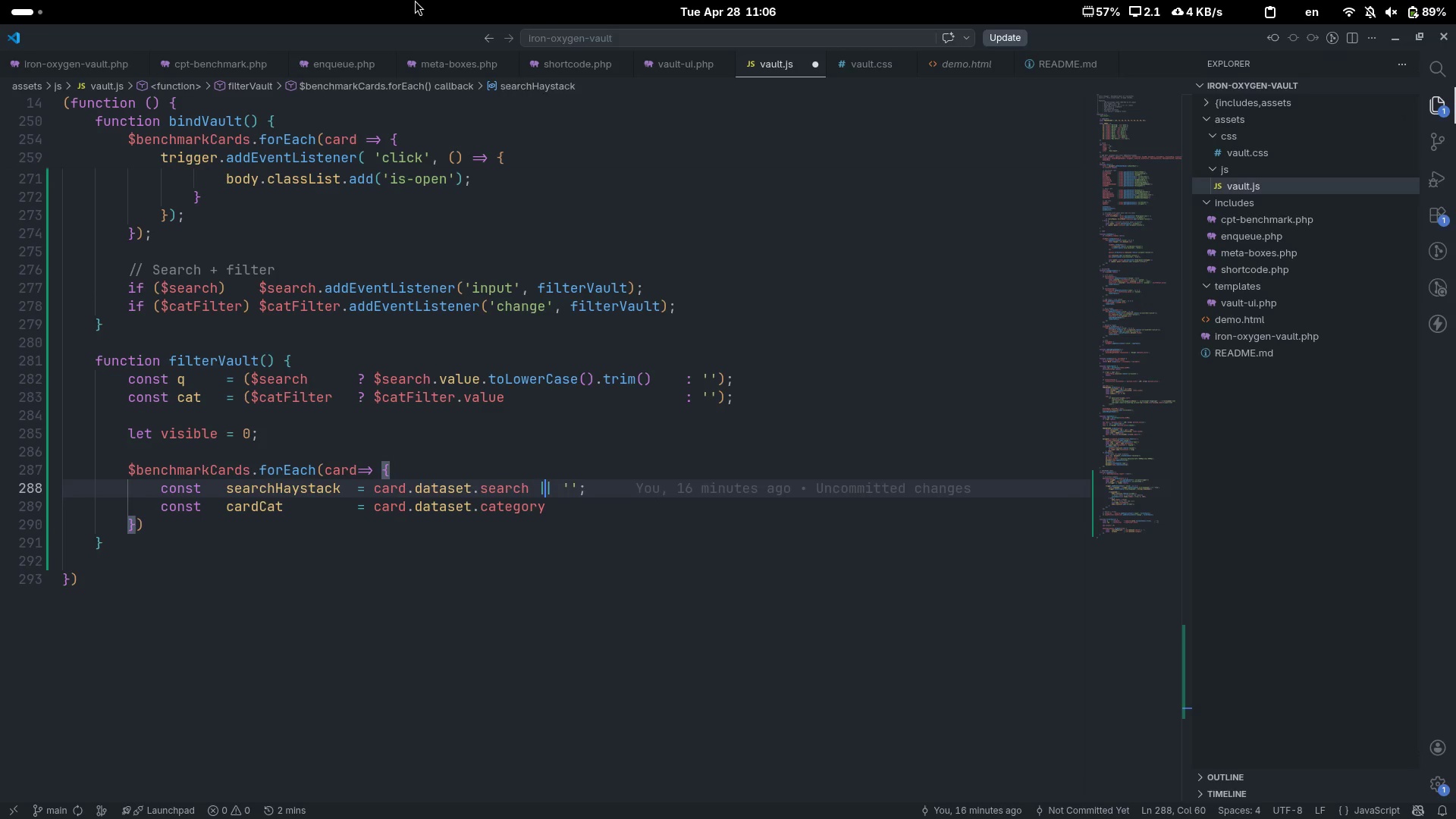 
key(ArrowLeft)
 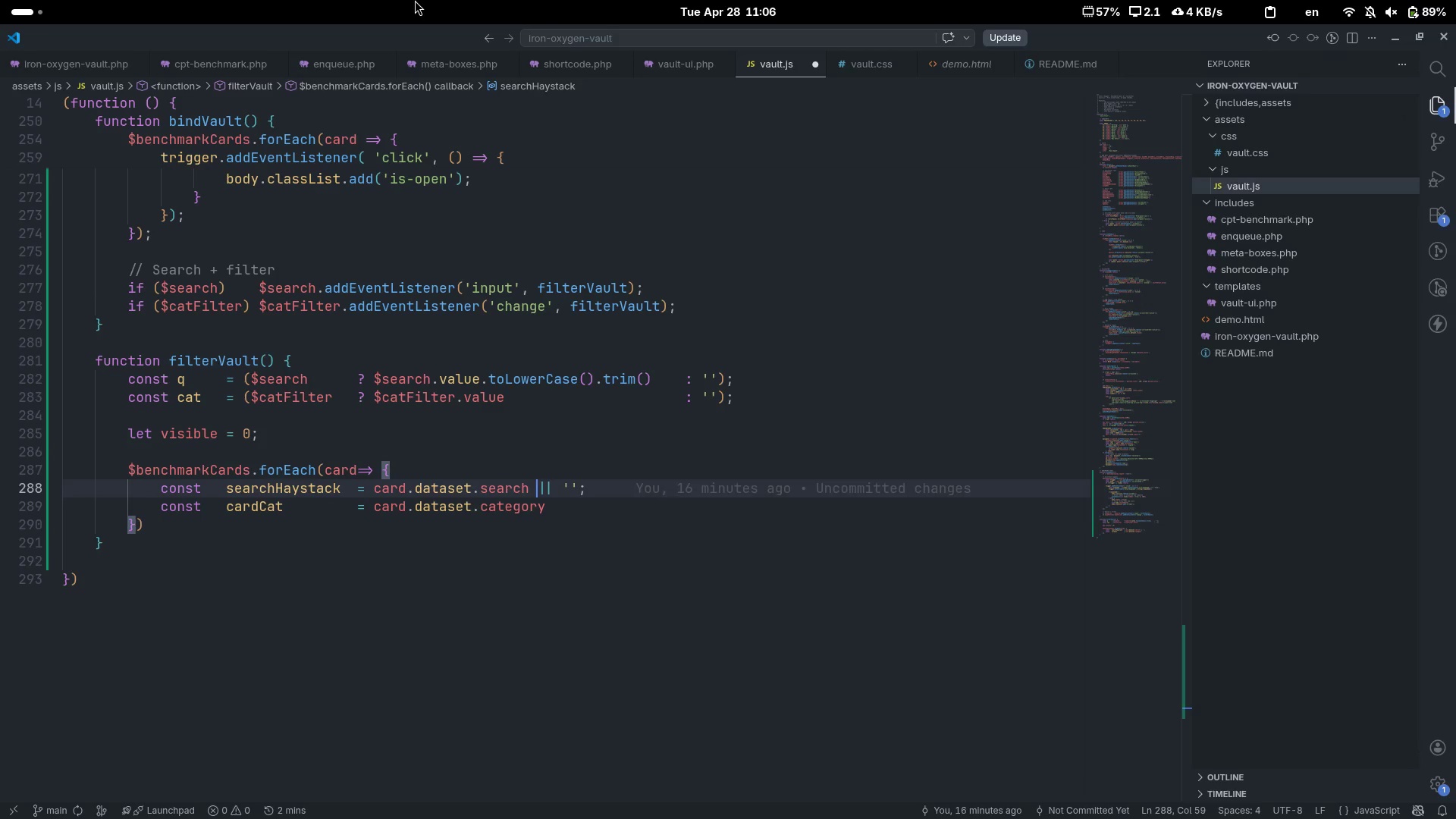 
key(Tab)
 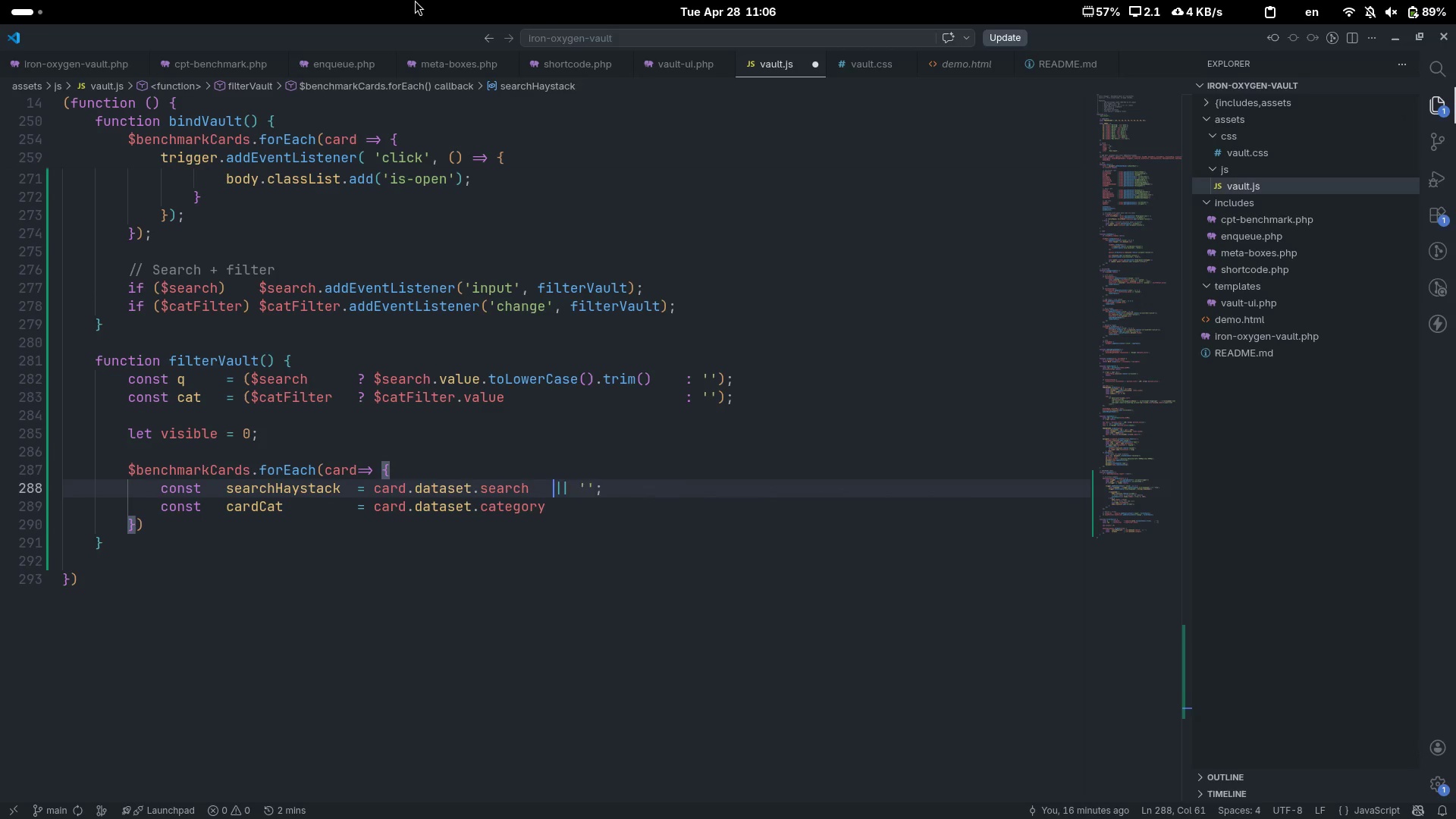 
key(ArrowDown)
 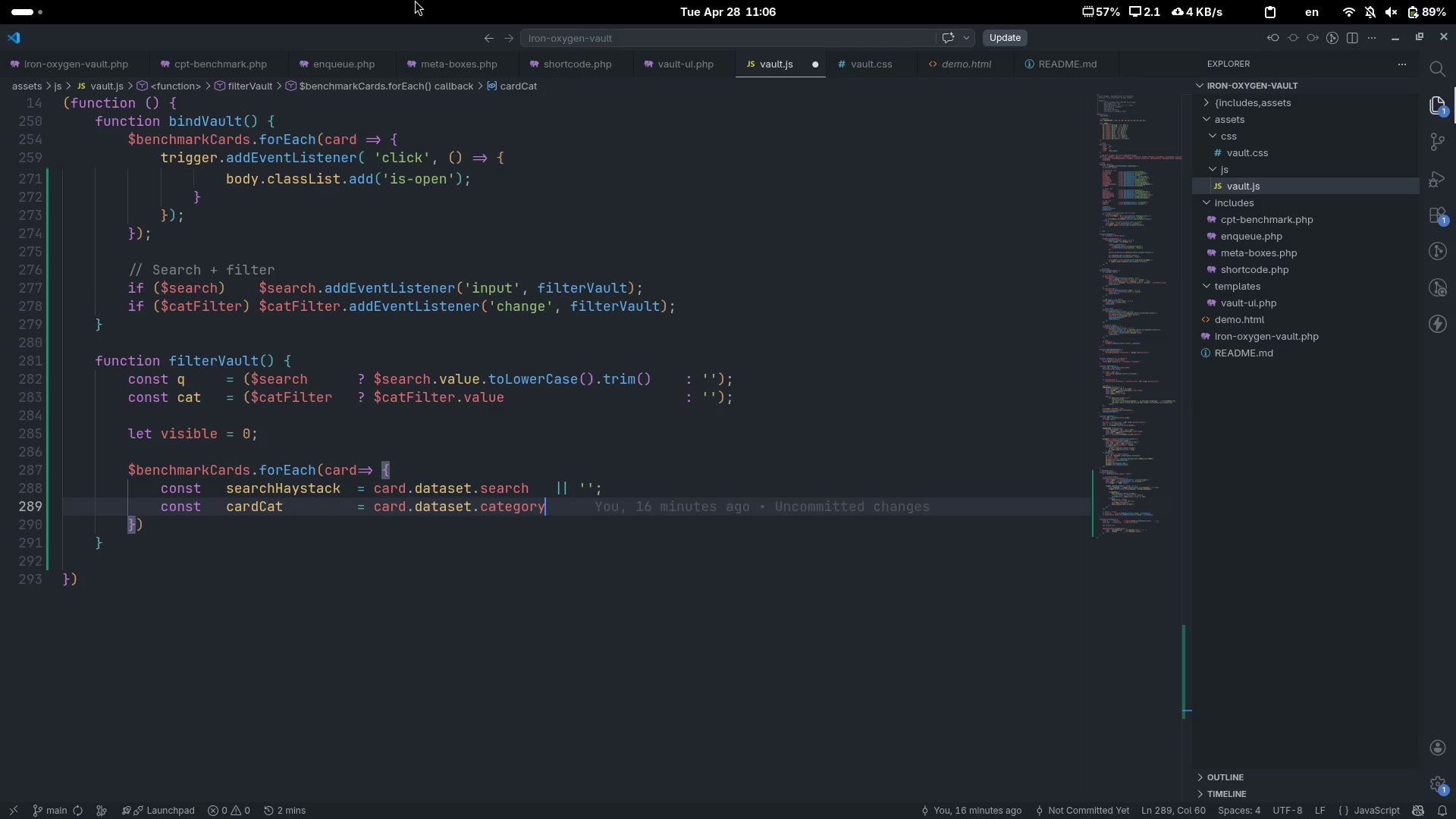 
key(Tab)
 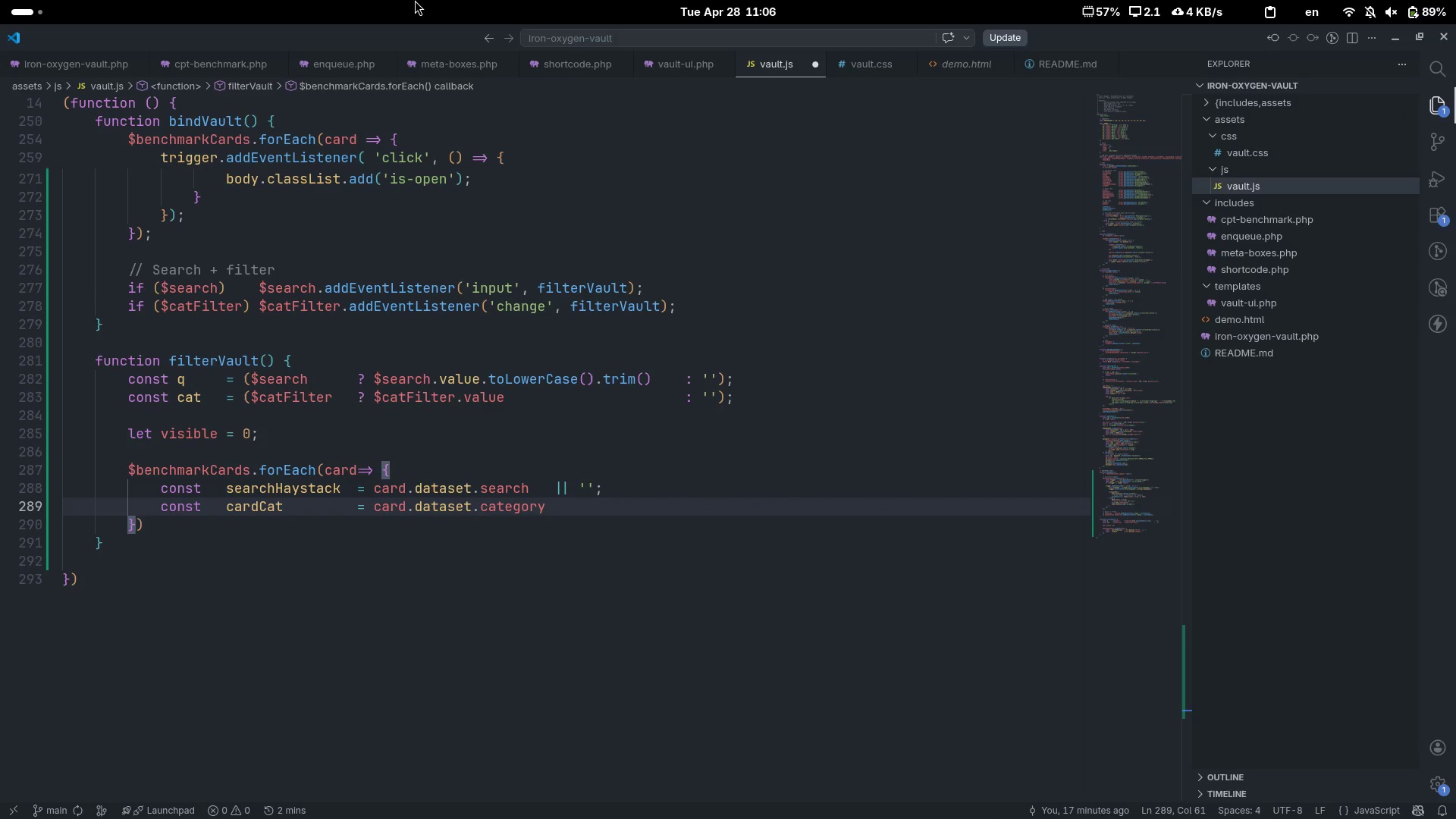 
key(Shift+Backslash)
 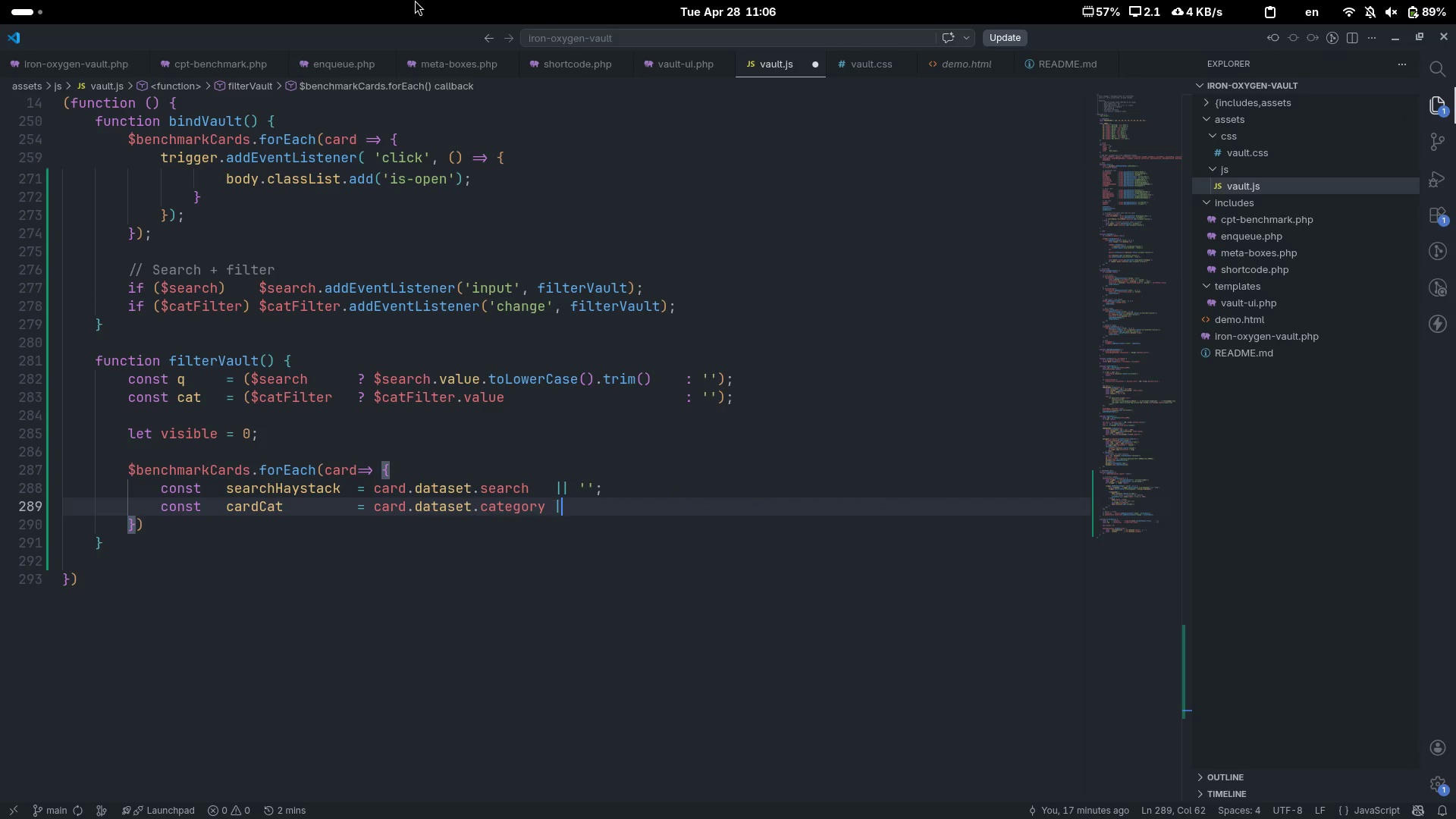 
key(Shift+Backslash)
 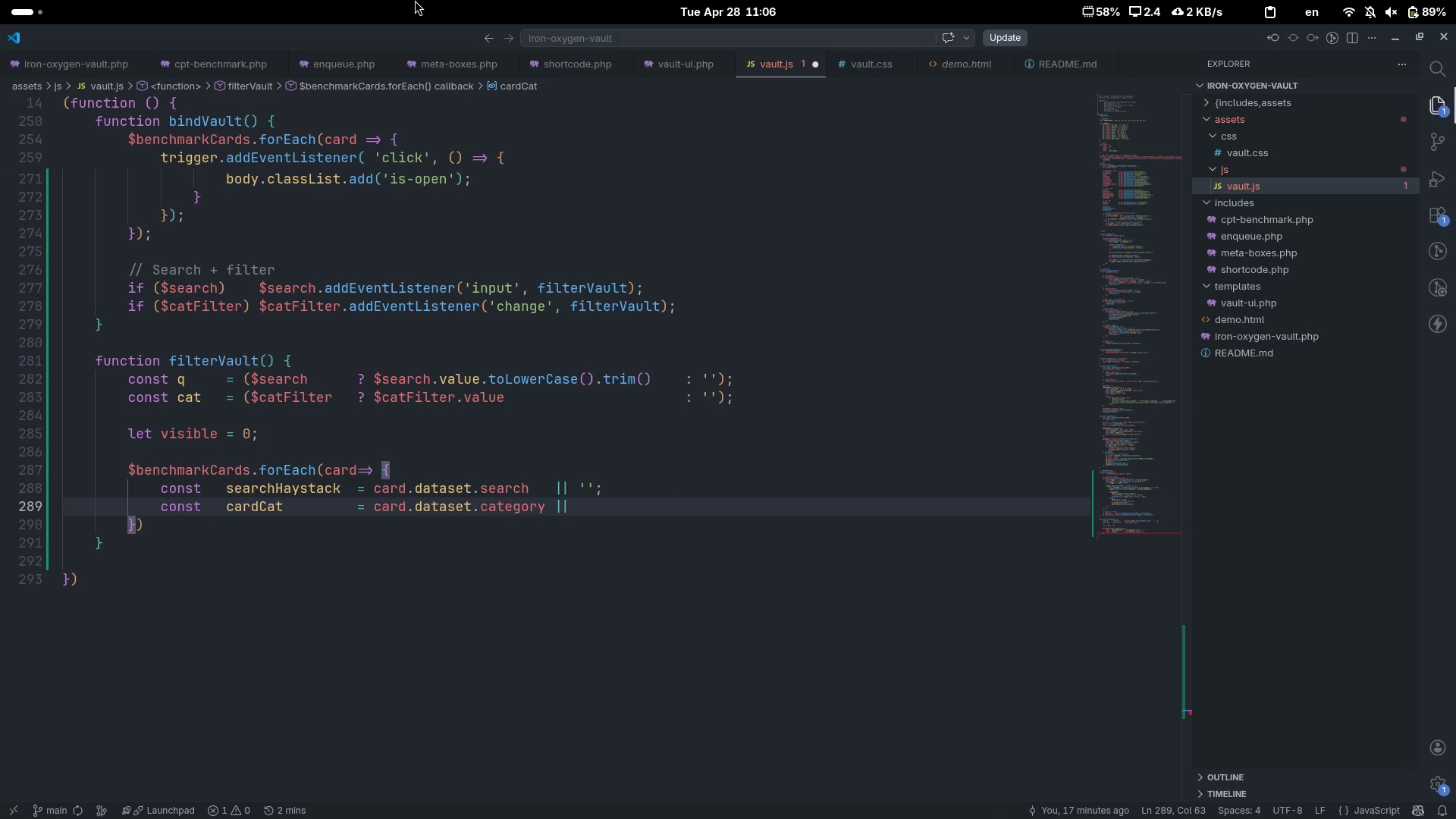 
key(Tab)
 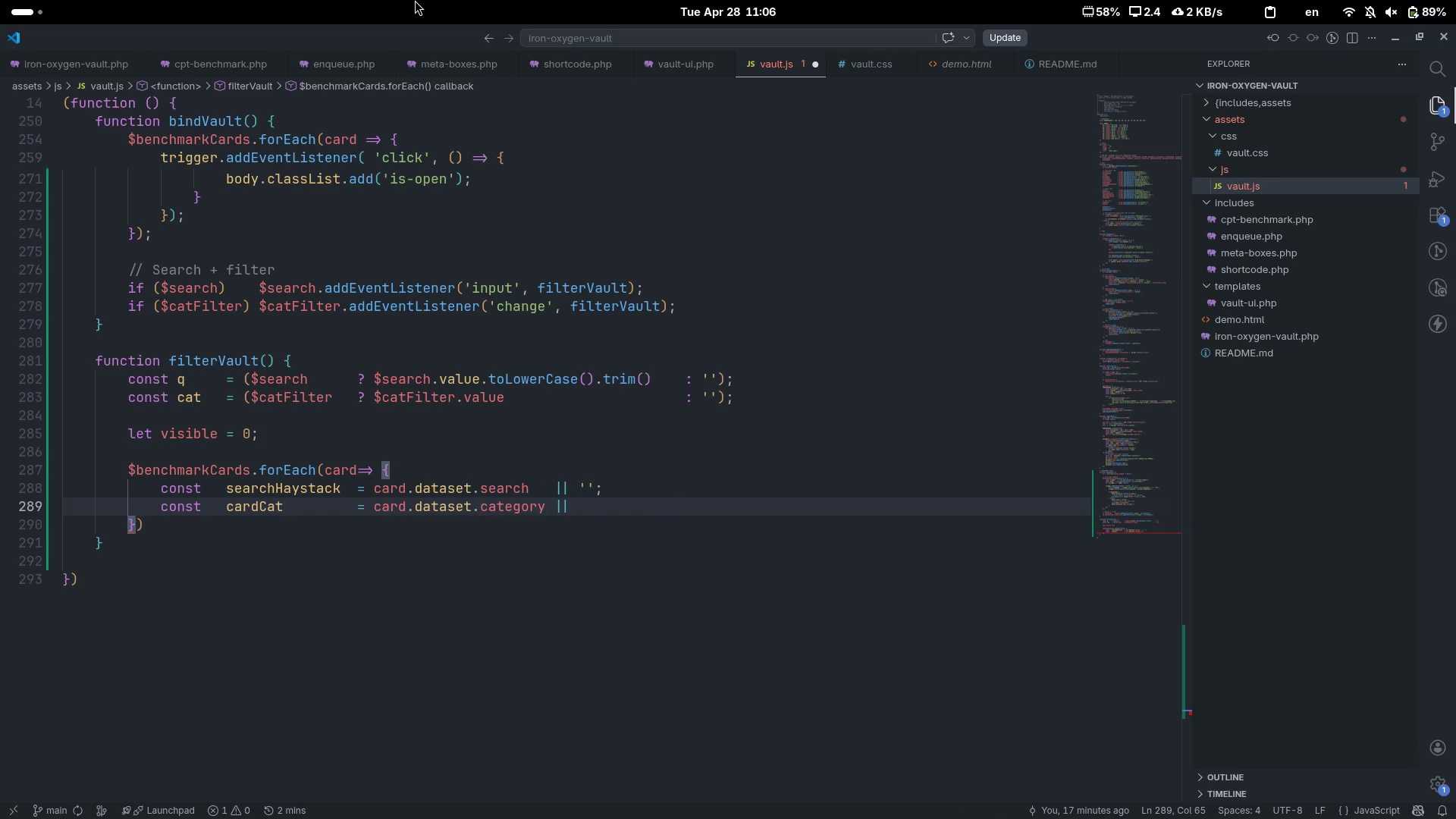 
key(Backspace)
 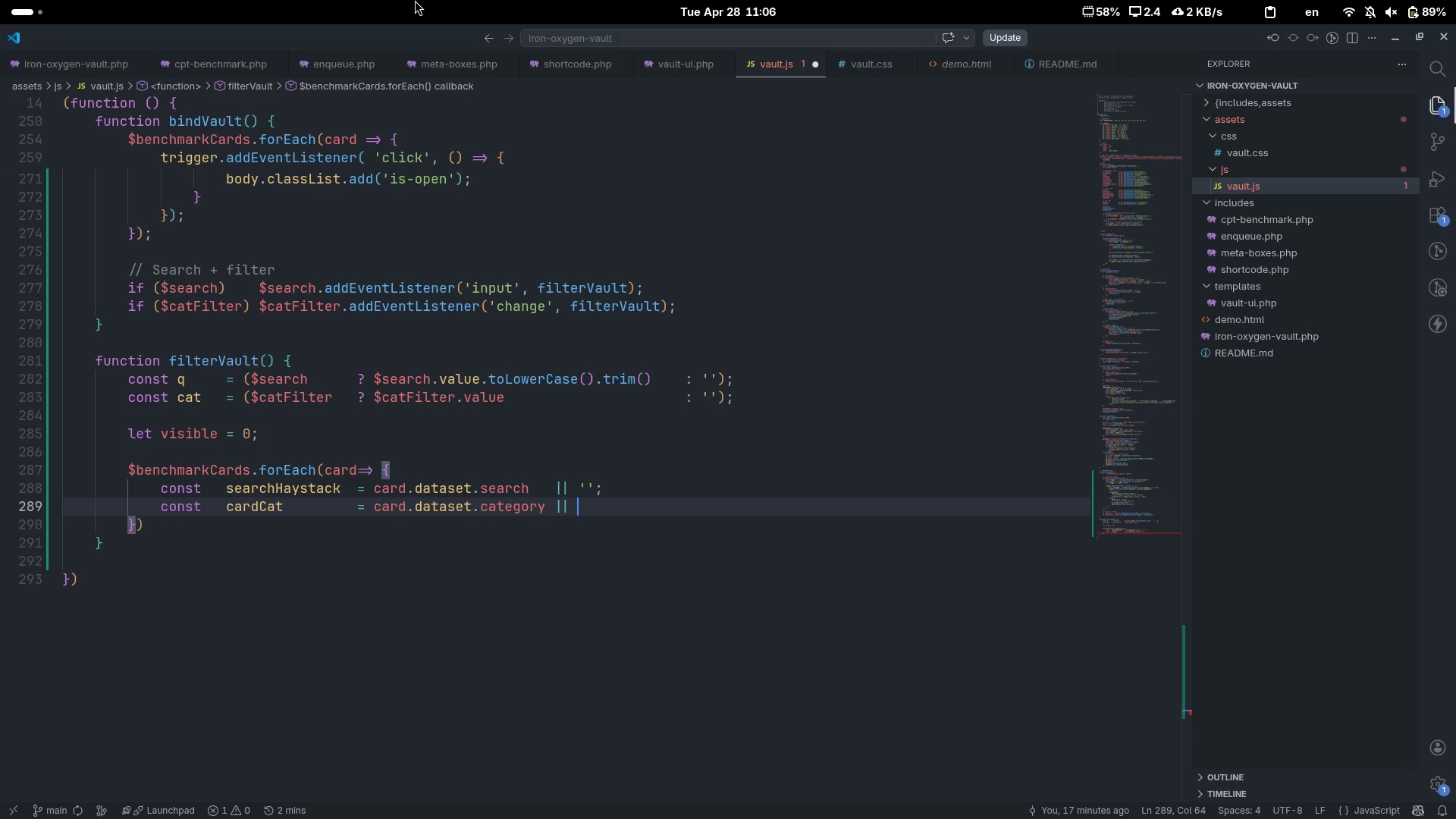 
key(Quote)
 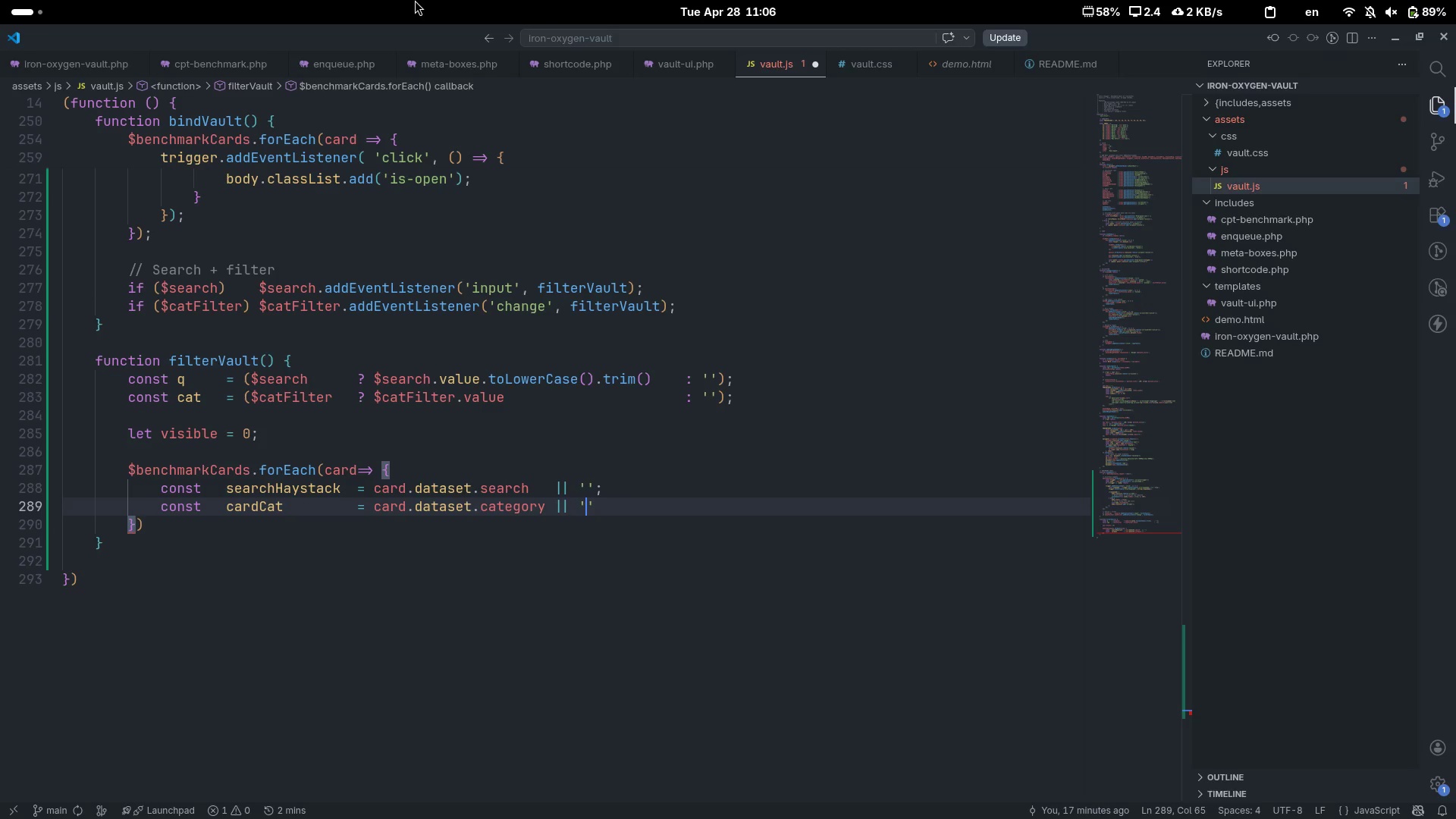 
key(Quote)
 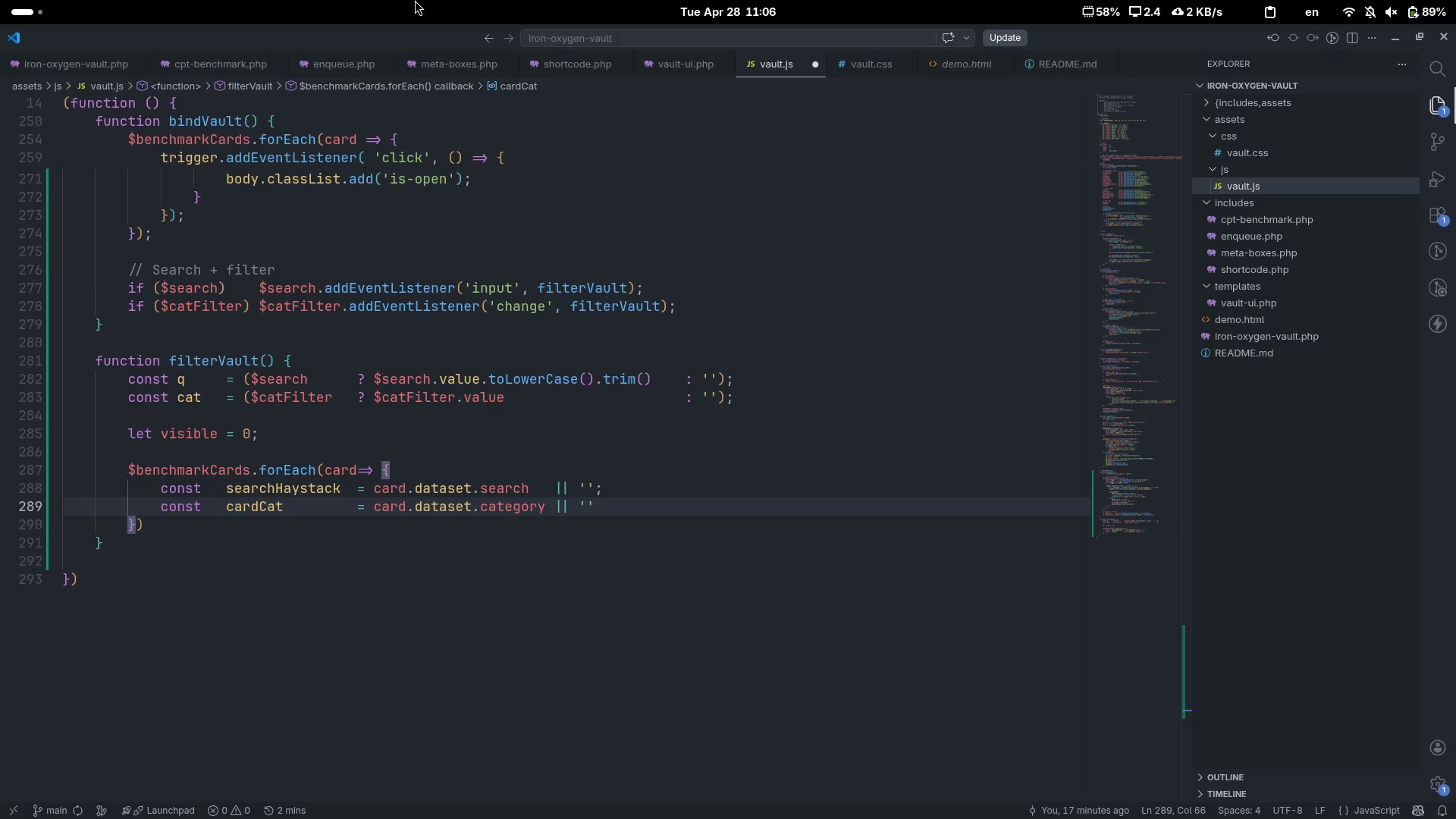 
key(Semicolon)
 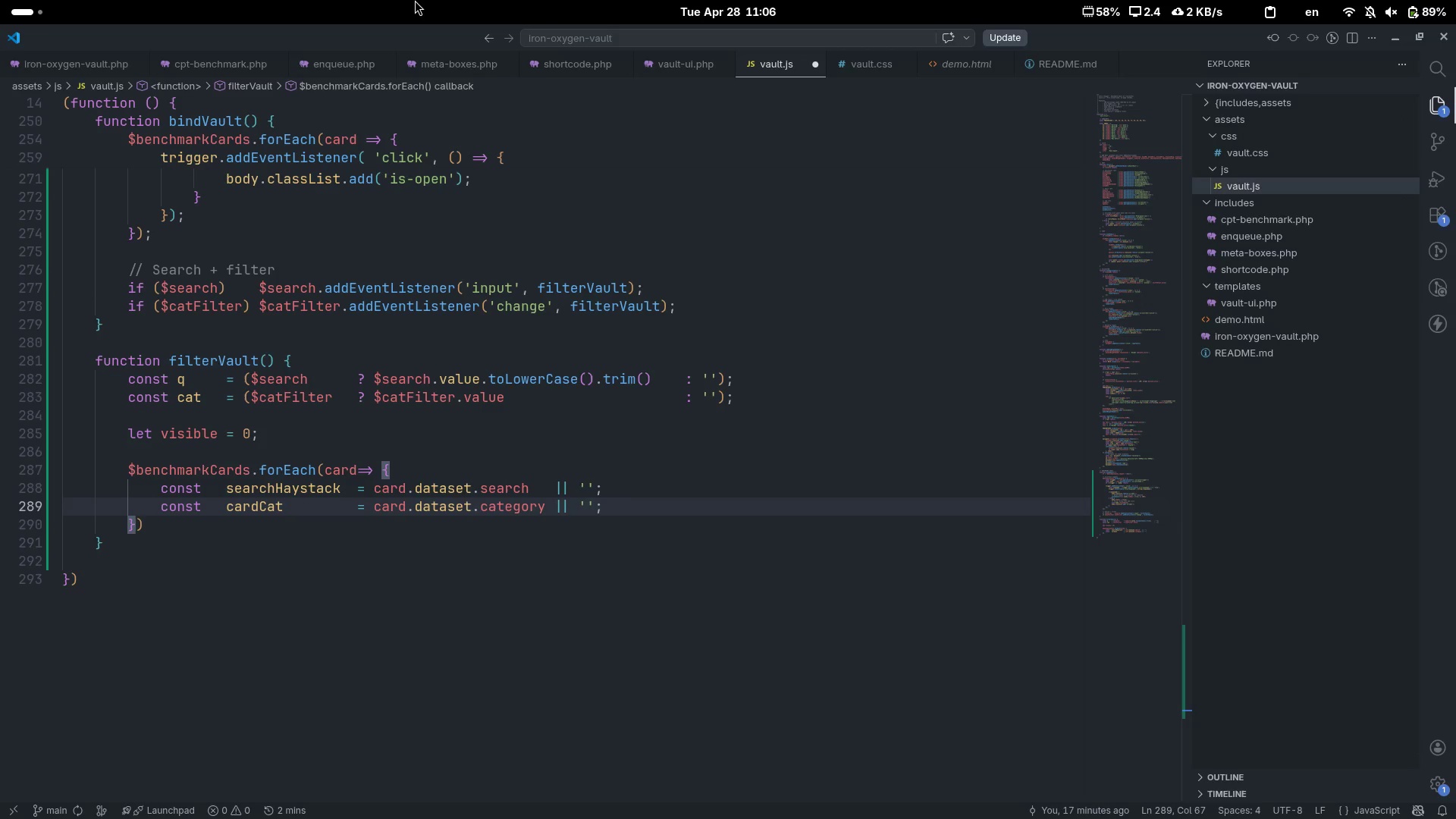 
key(Enter)
 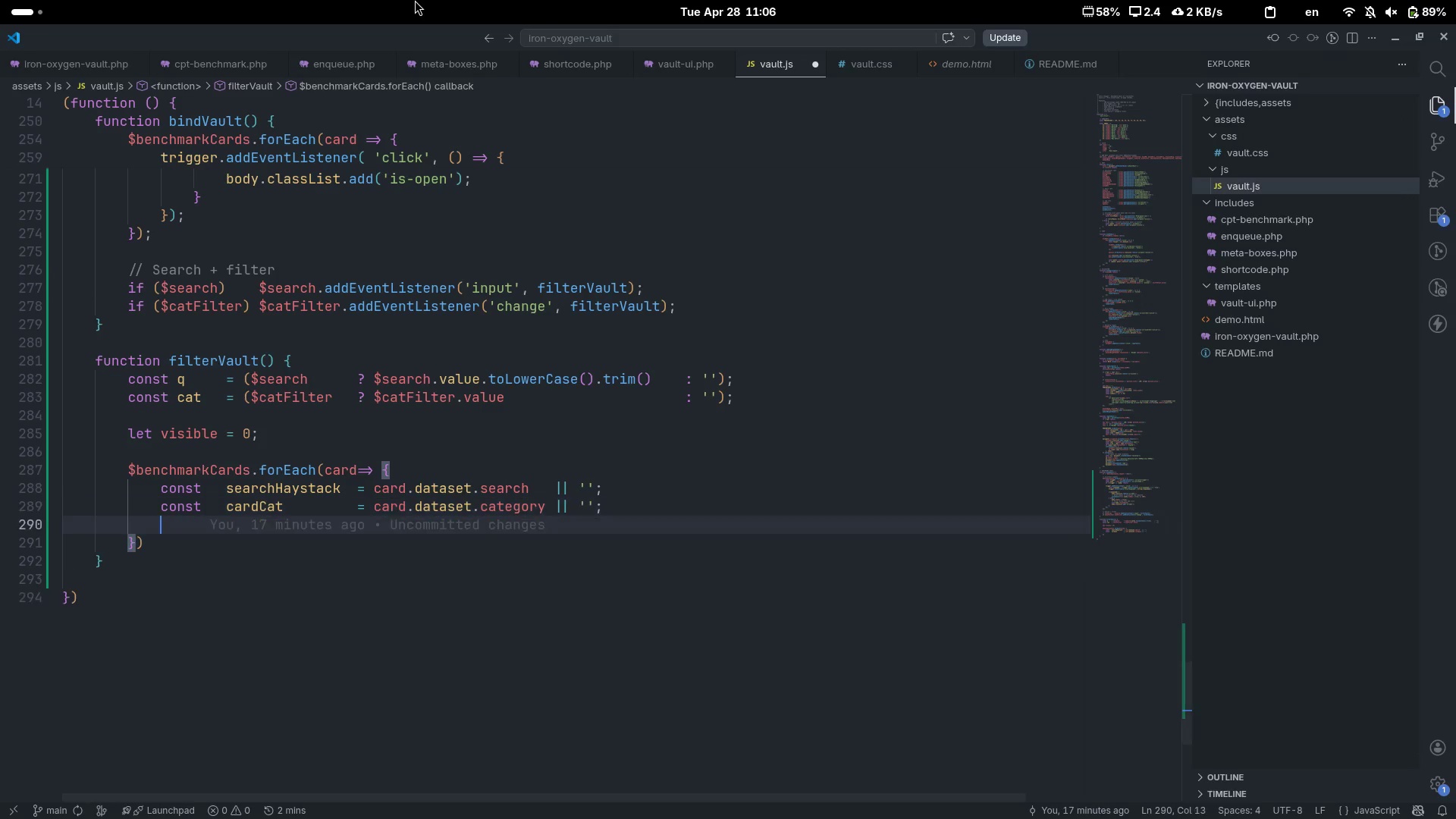 
key(Enter)
 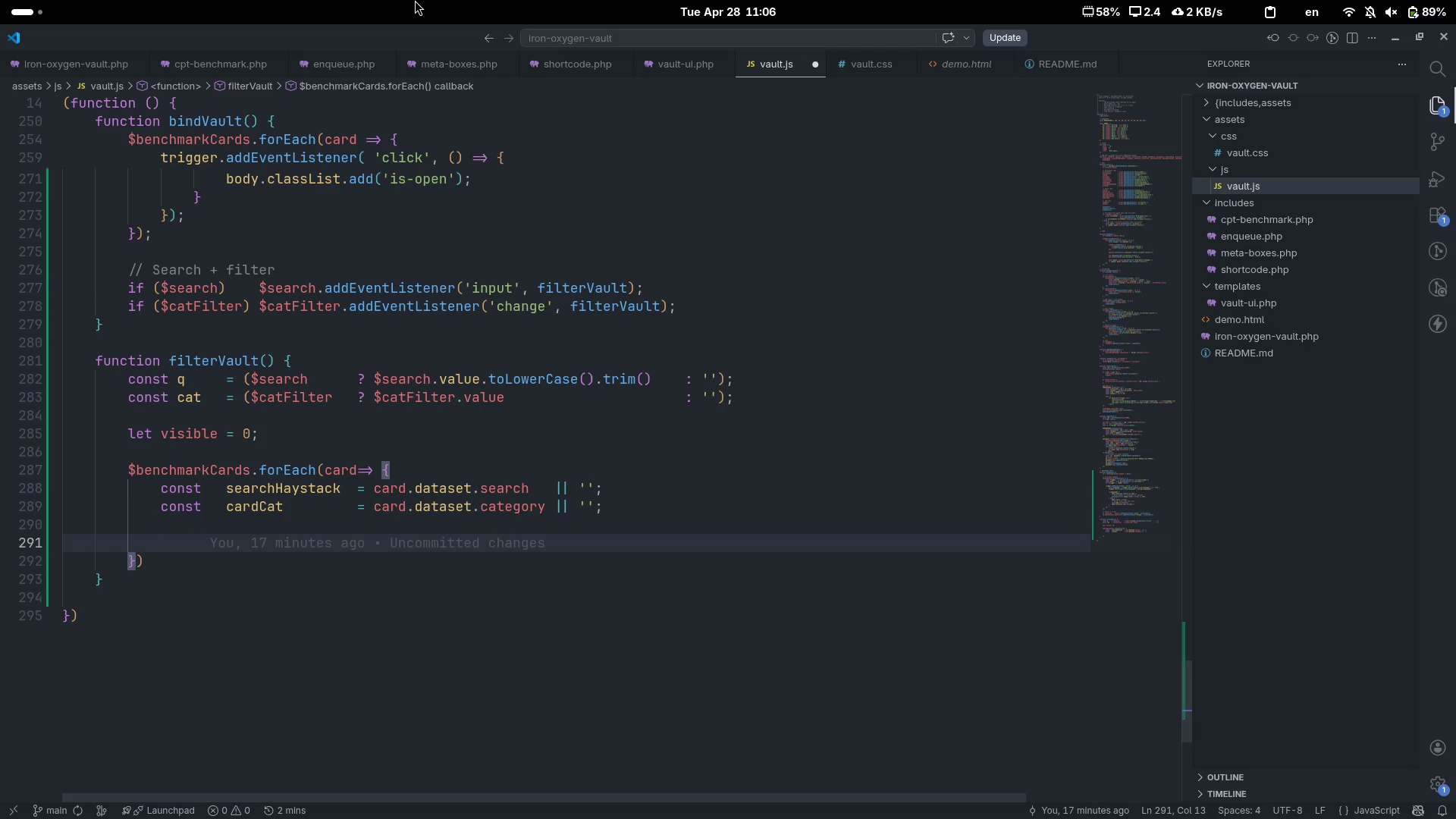 
type(const )
key(Tab)
type(matchesSearch)
key(Tab)
type(q)
key(Backspace)
type(= !q )
 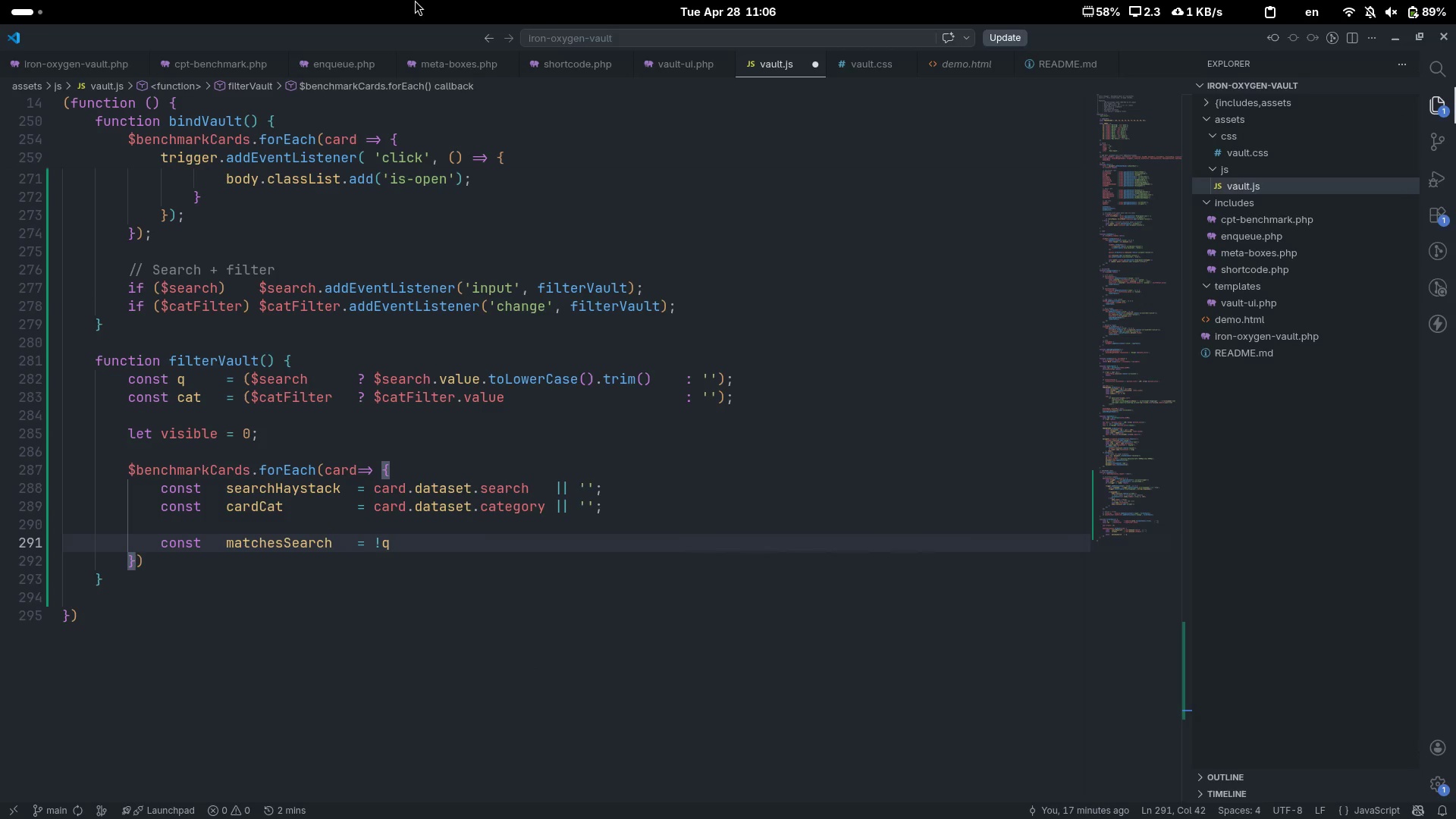 
type( ||  searchHat)
key(Backspace)
type(ystack.includes())
 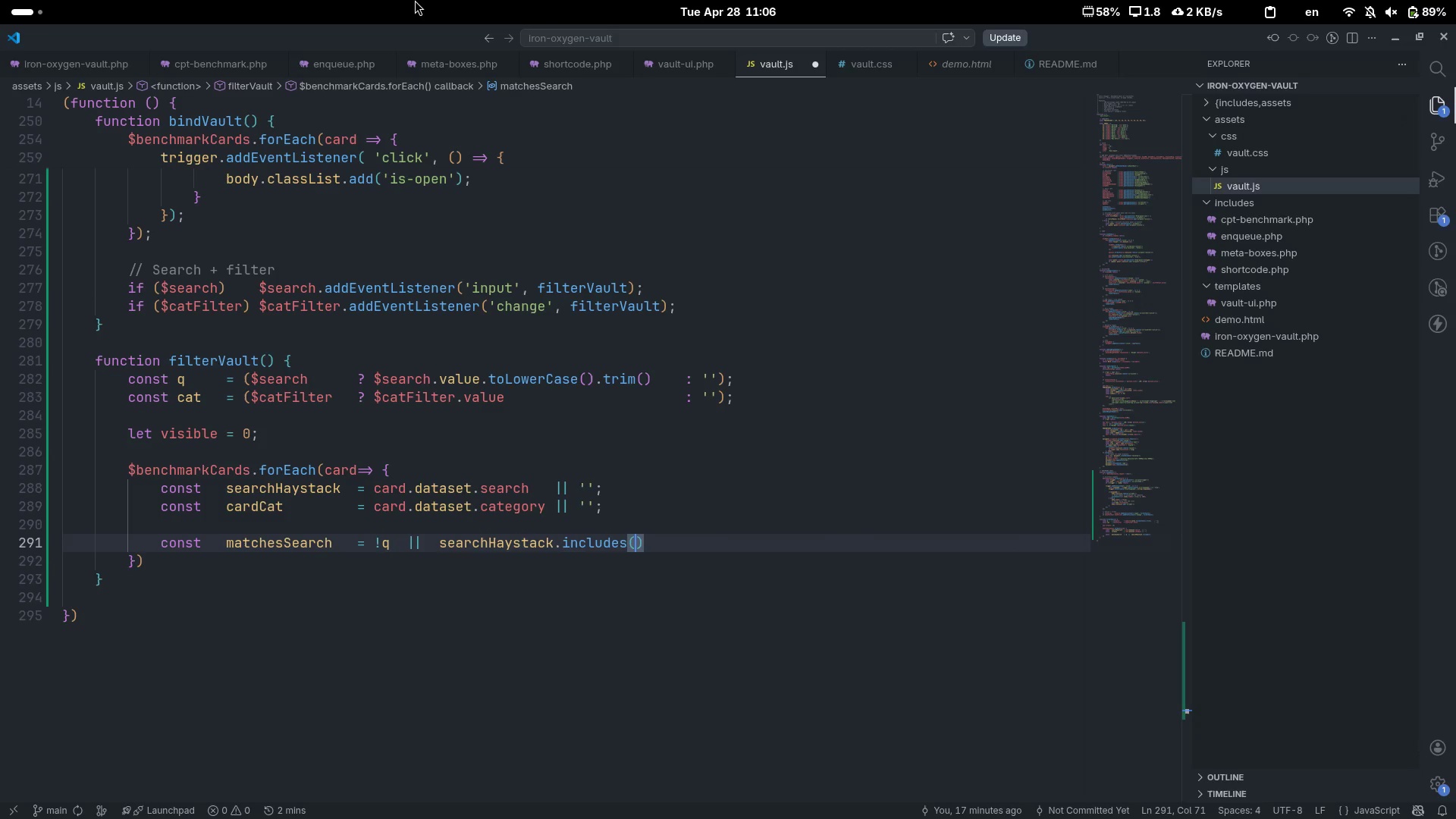 
 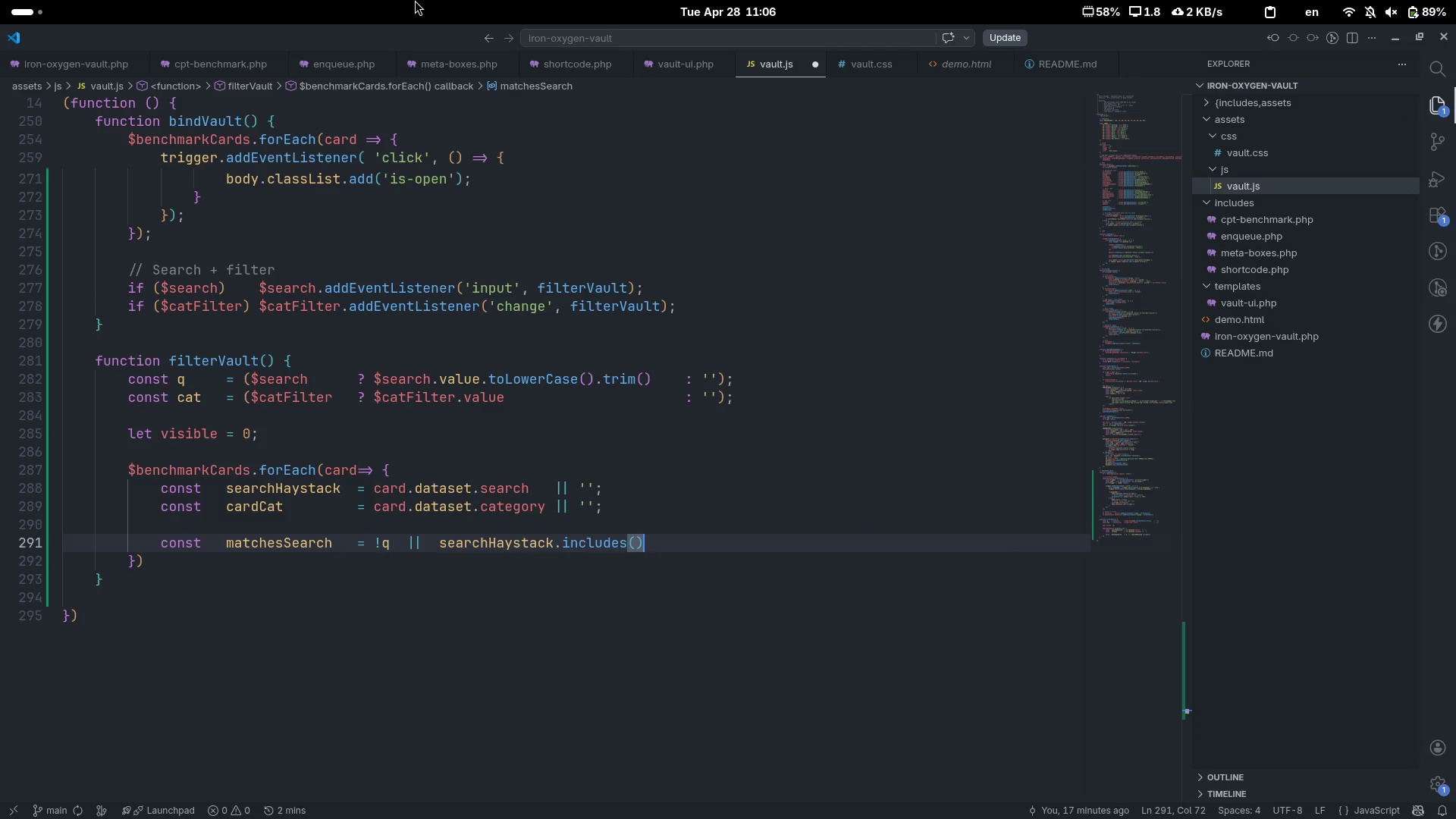 
key(ArrowLeft)
 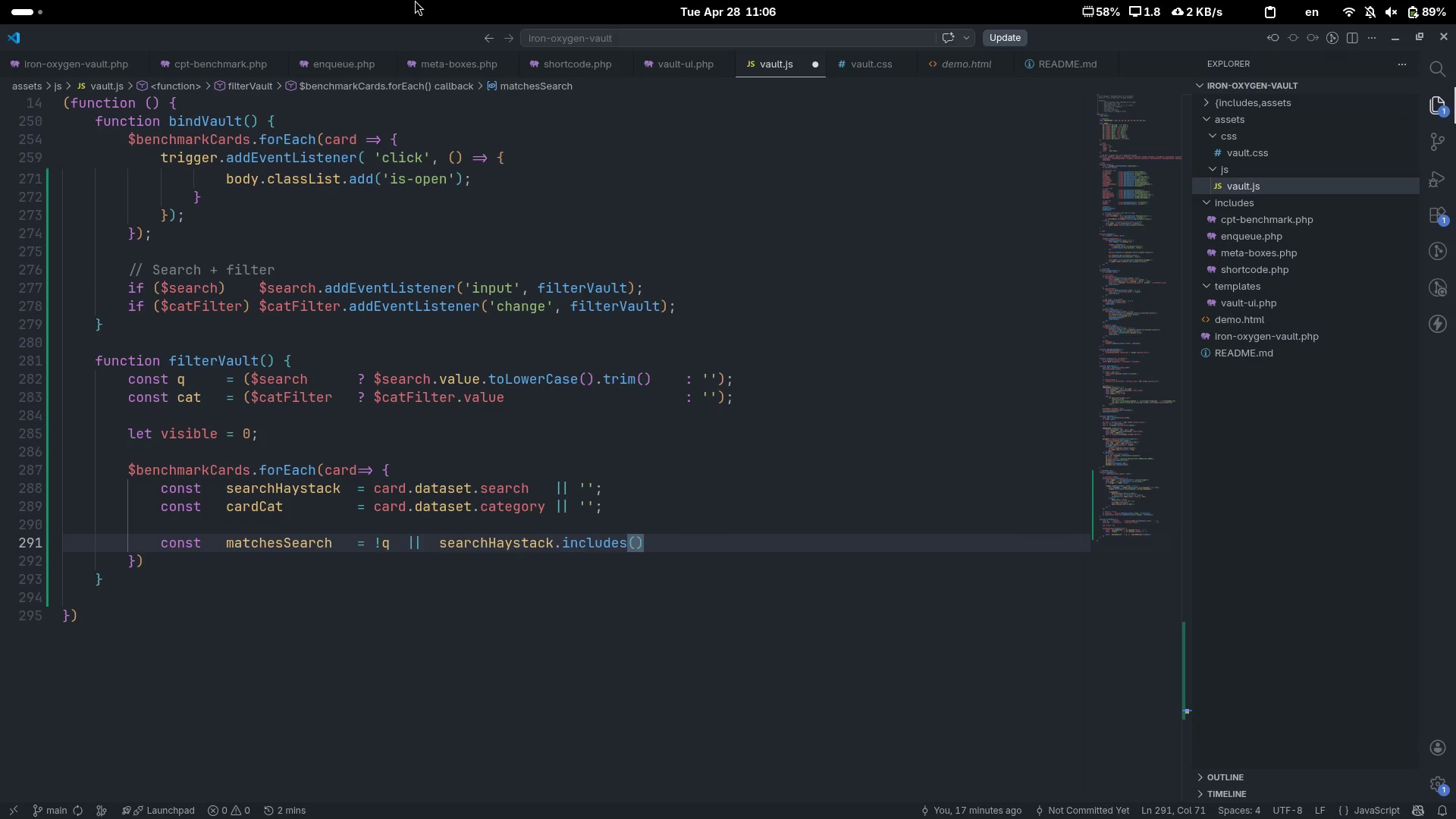 
key(Q)
 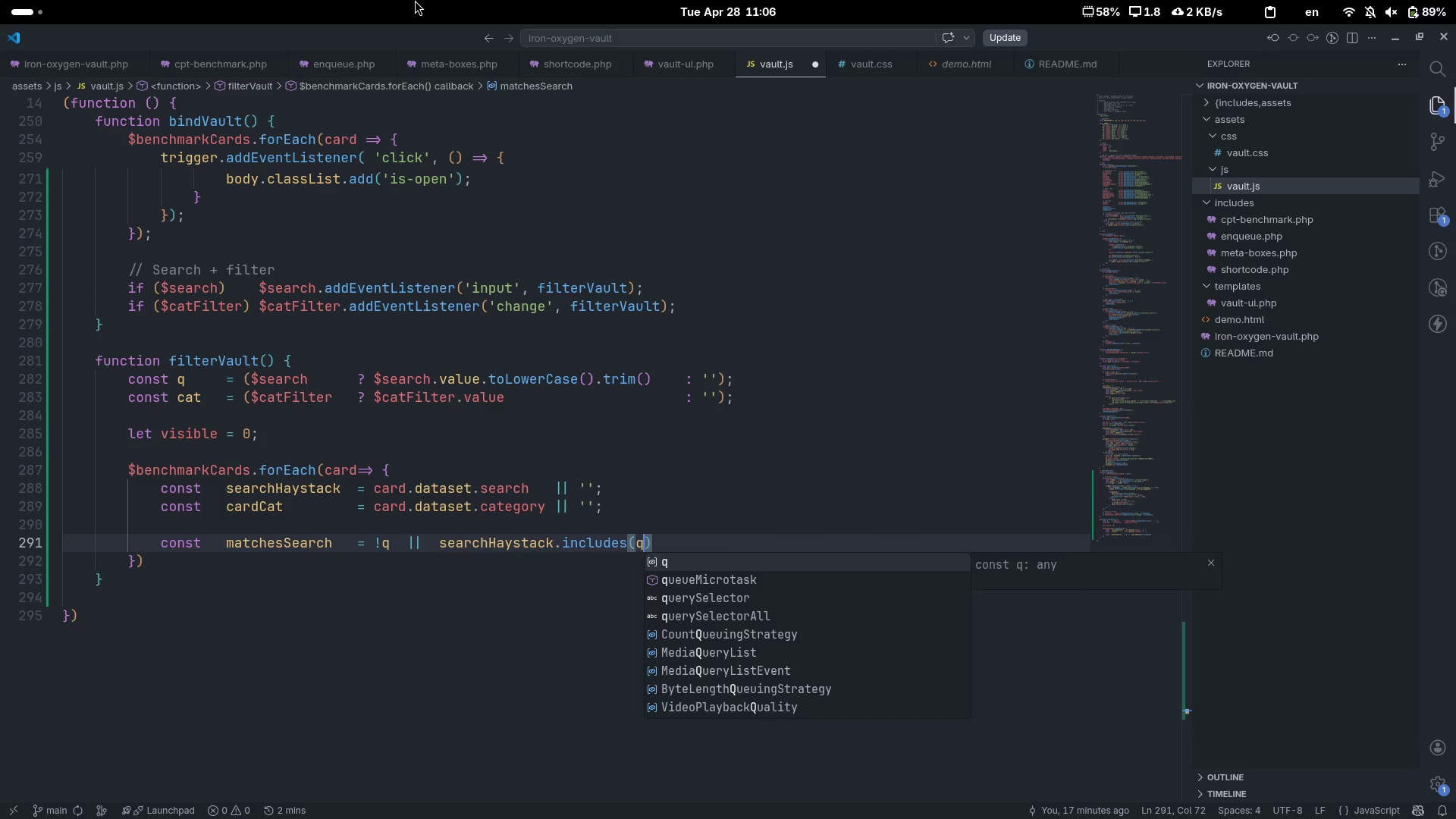 
key(ArrowRight)
 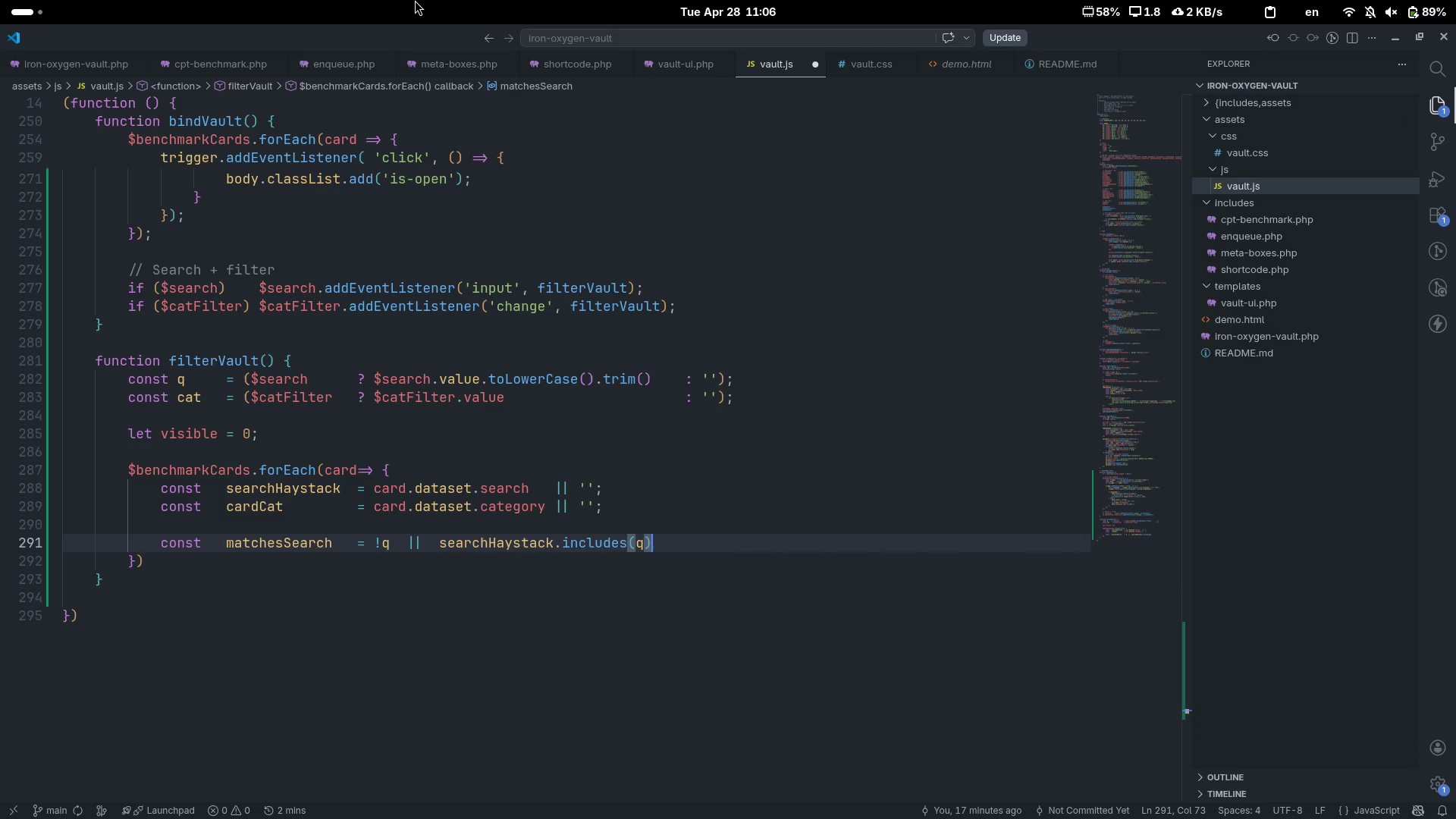 
key(Semicolon)
 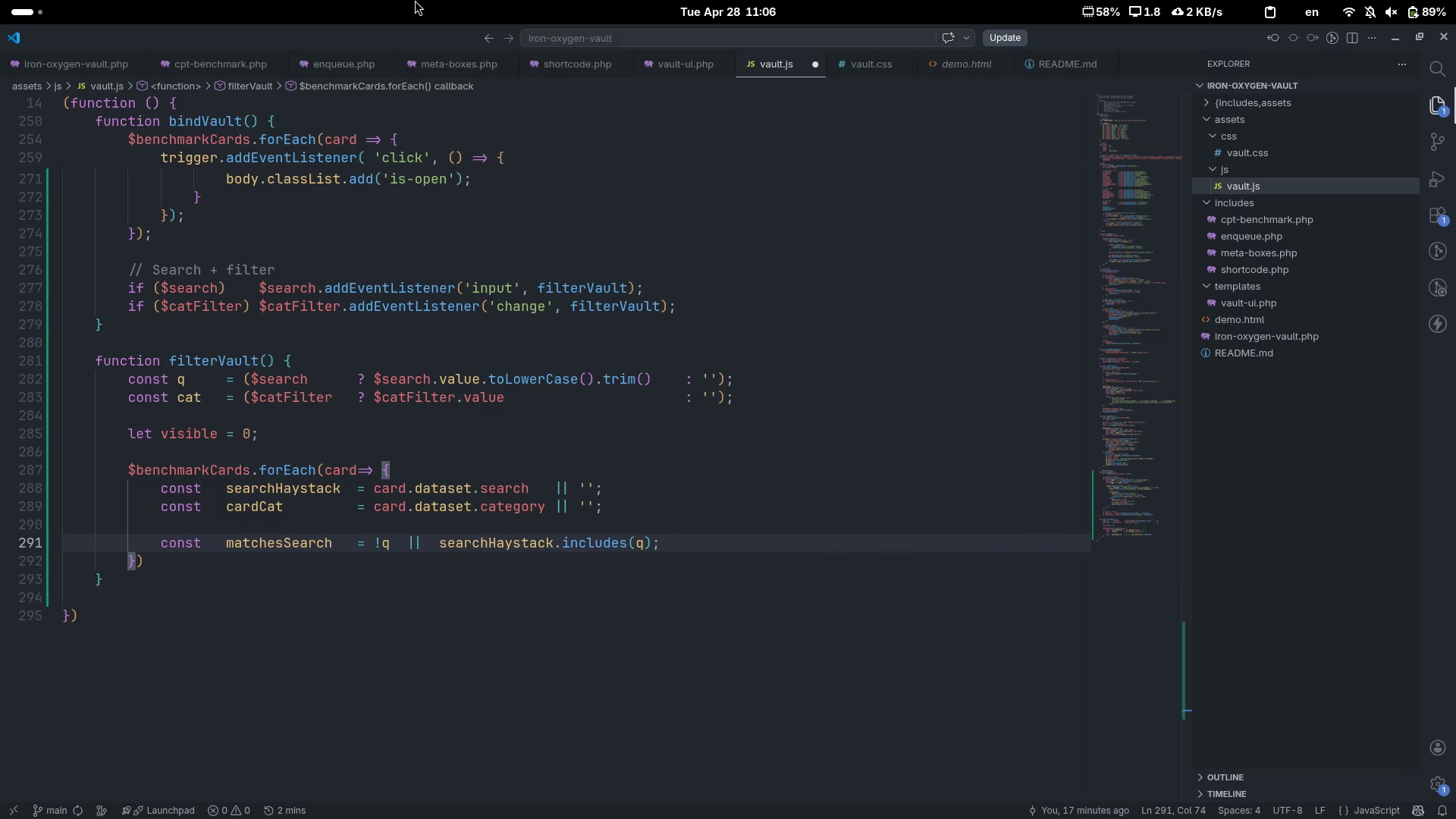 
key(Enter)
 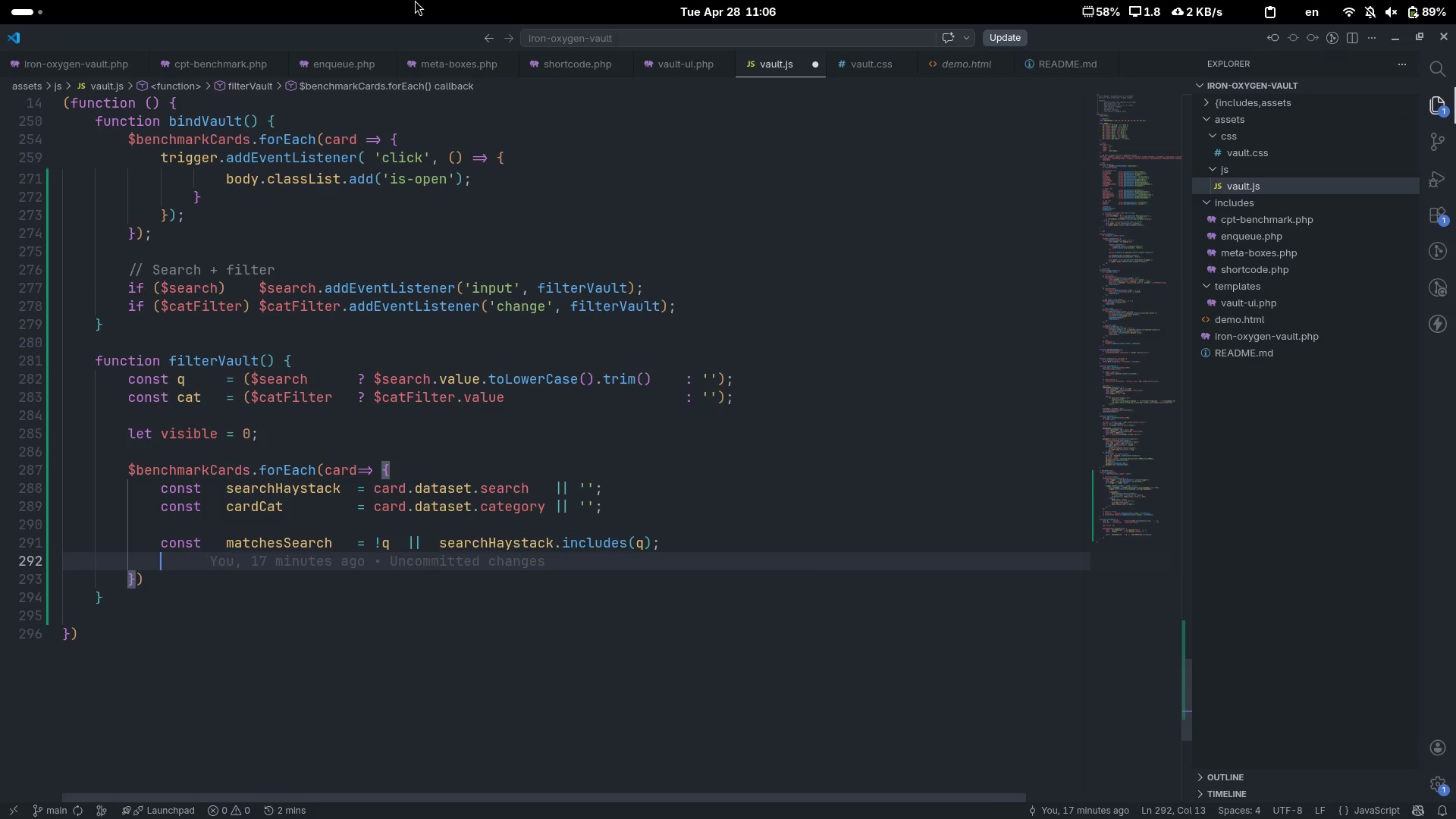 
type(const )
key(Tab)
type(matchesCar)
key(Backspace)
type(t)
key(Tab)
key(Tab)
type(= !cat||)
key(Tab)
key(Backspace)
key(Backspace)
type(cardCar)
key(Backspace)
type(t)
 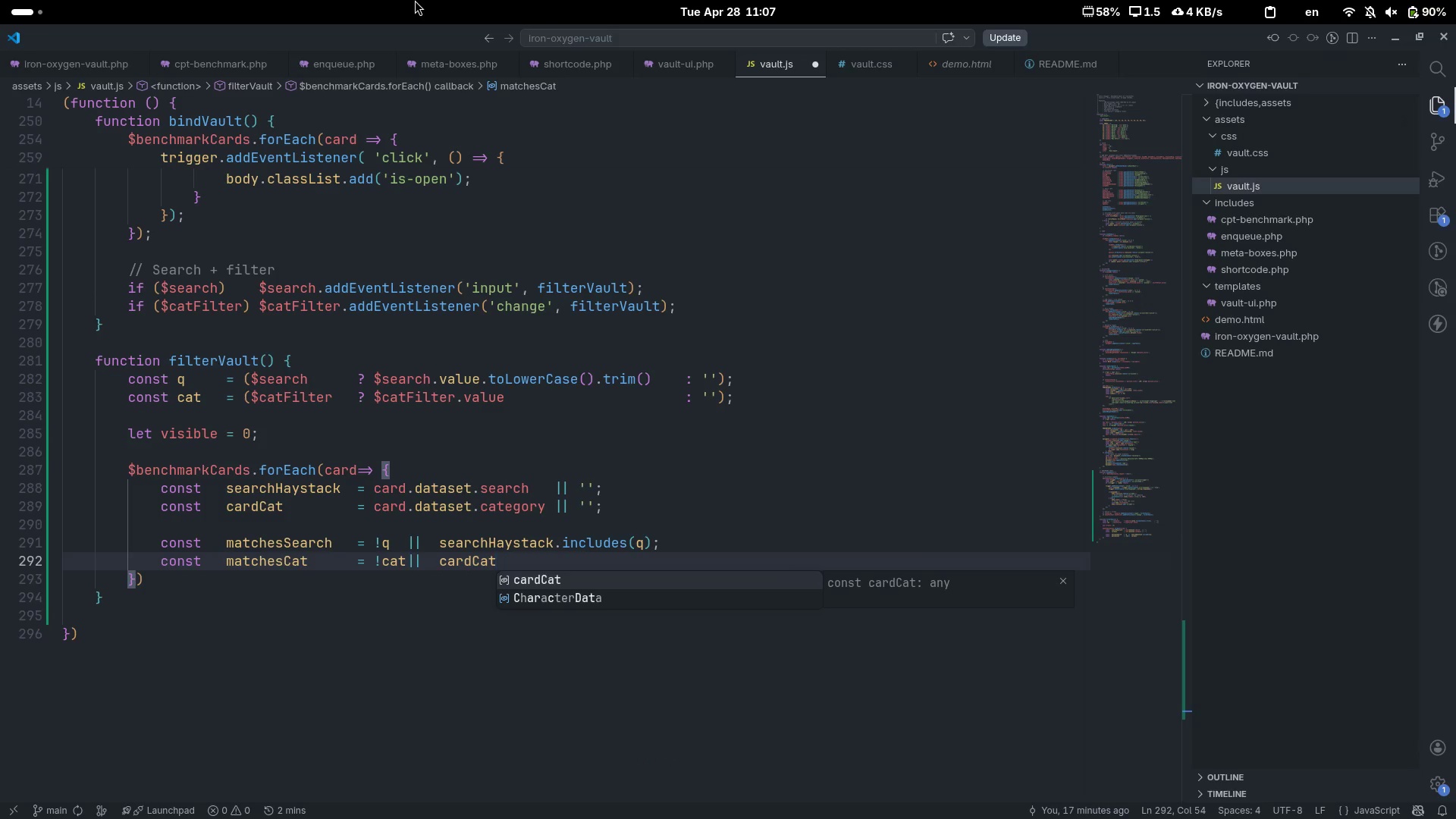 
type(  ===  cat;)
 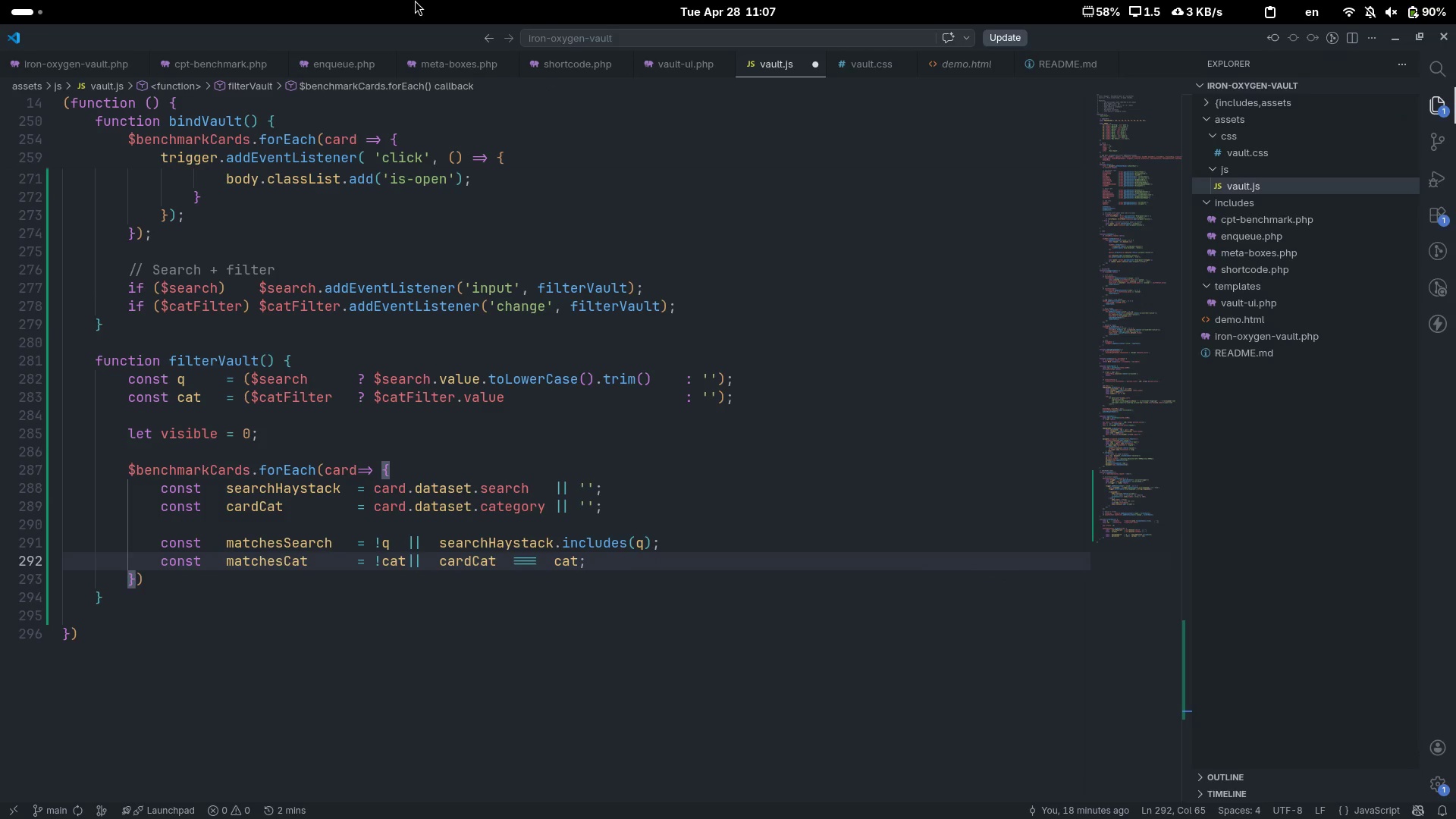 
key(Enter)
 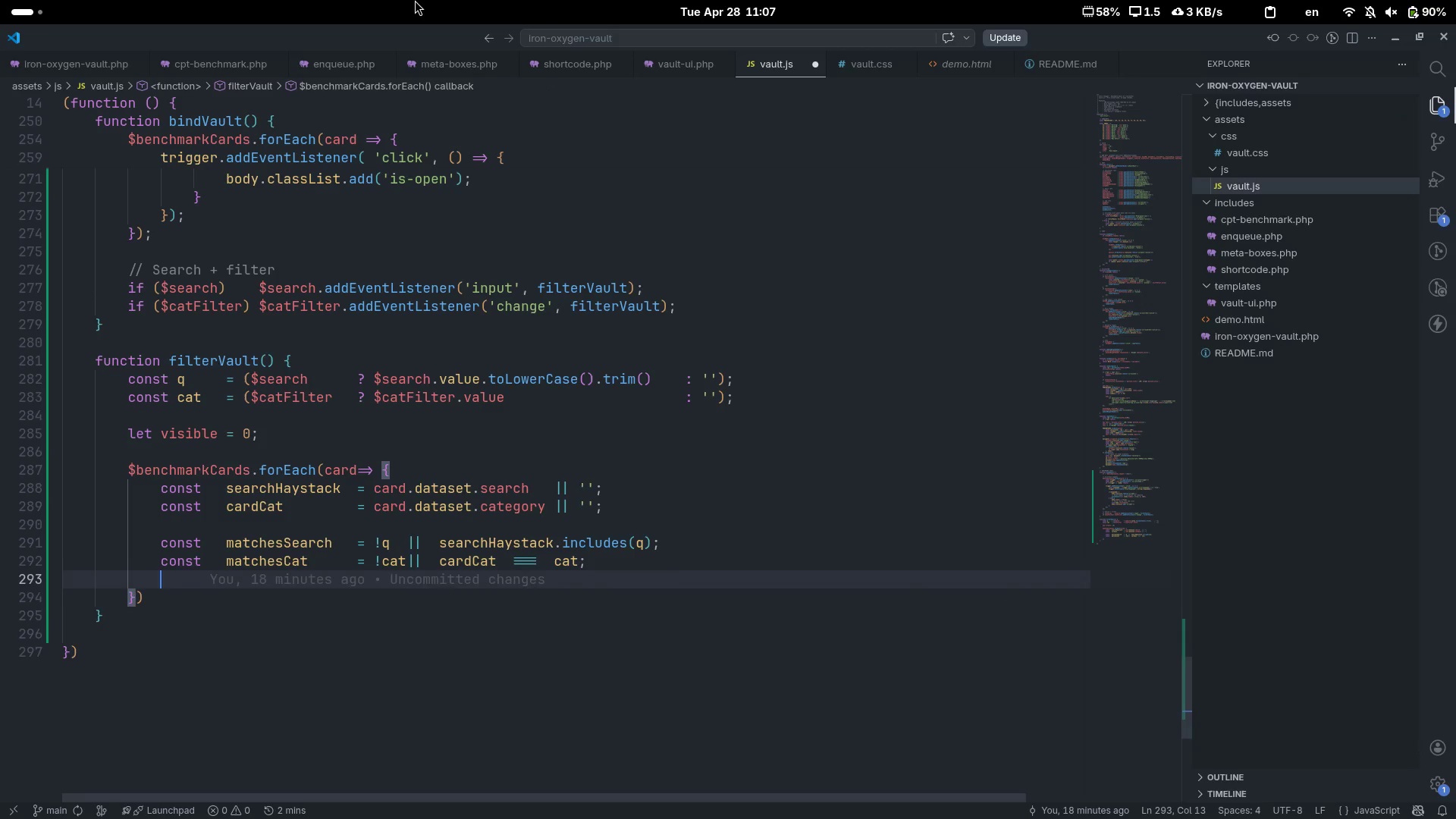 
key(Enter)
 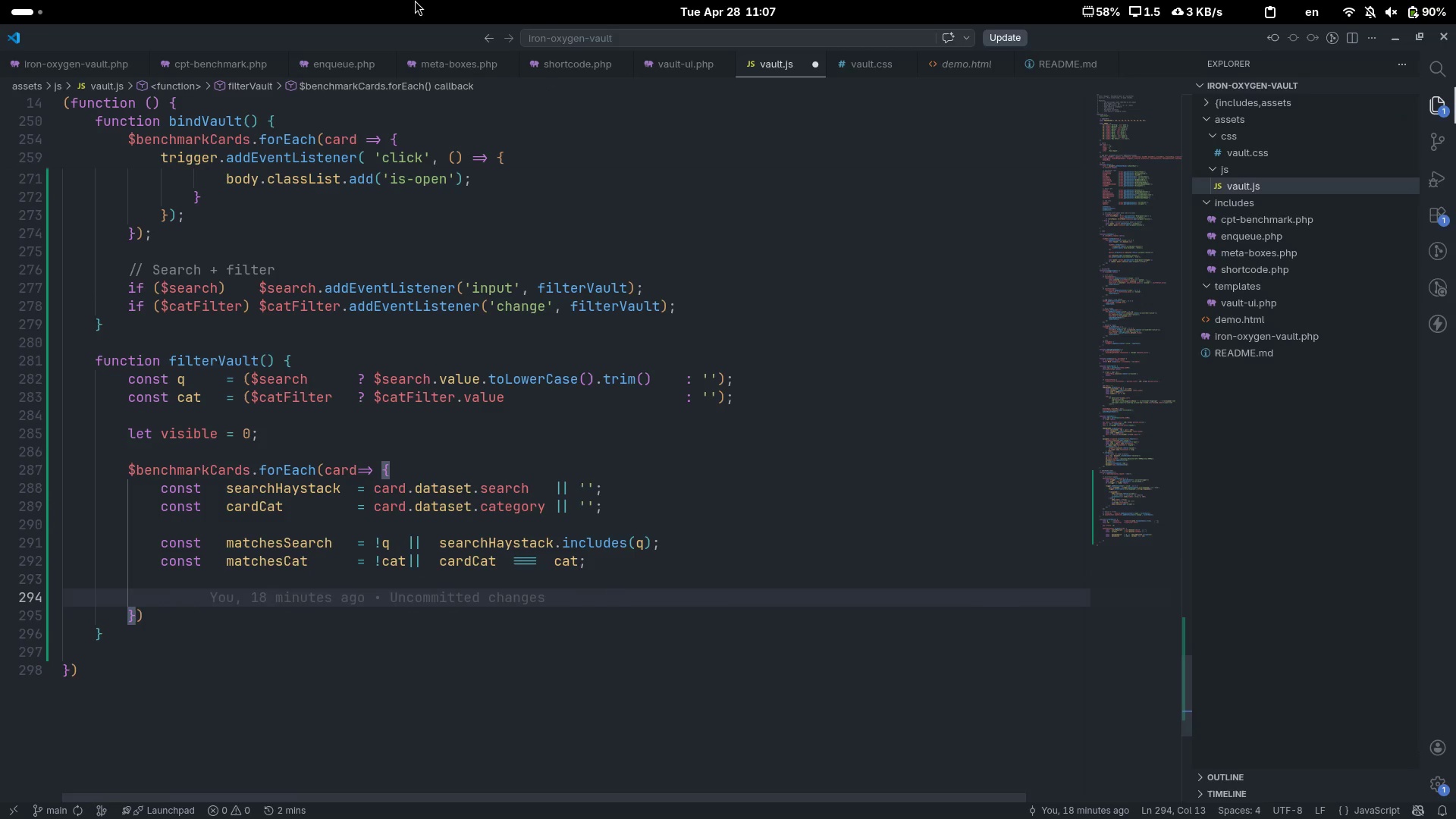 
type(if (matchesSearch)
 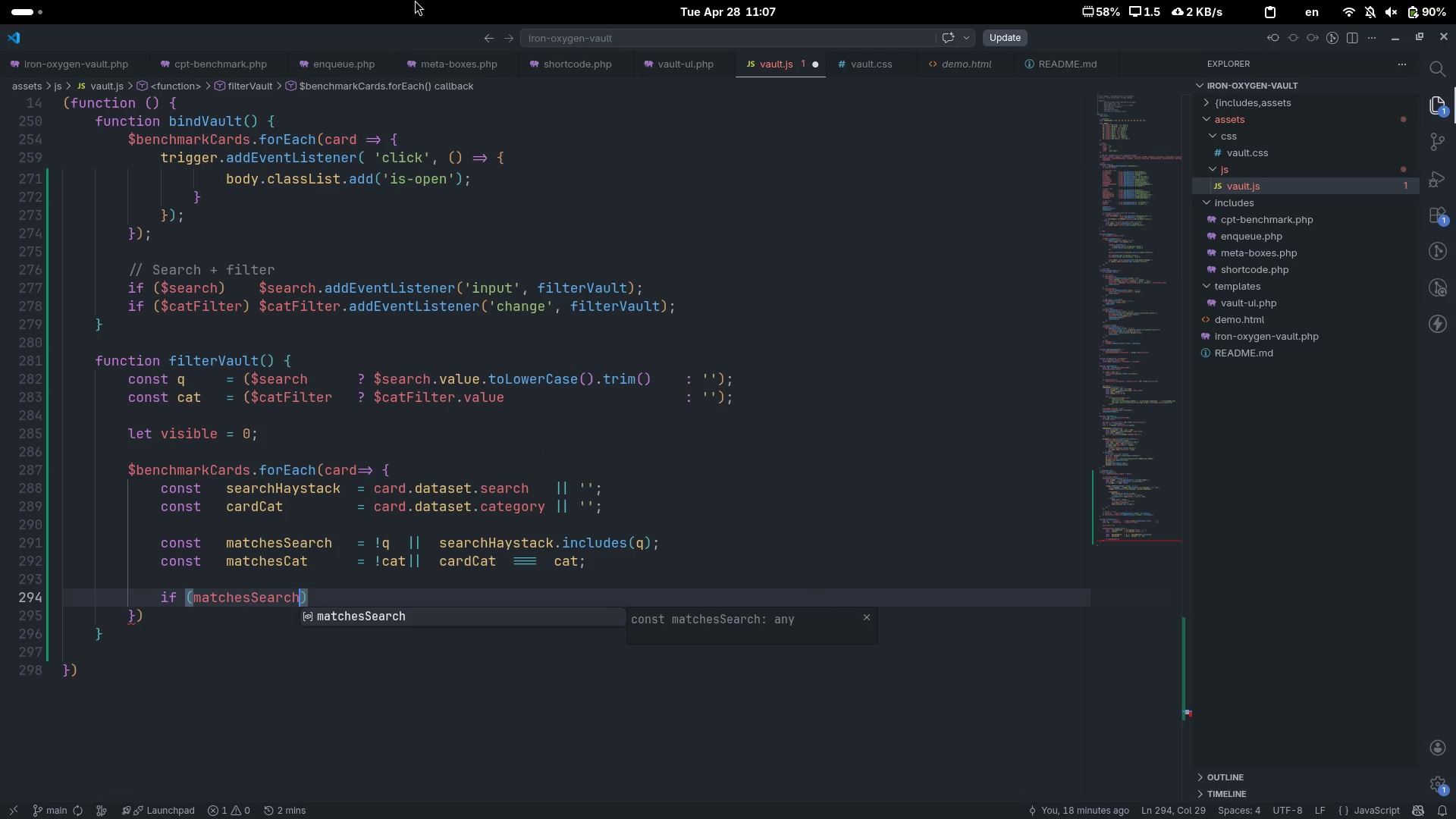 
left_click([415, 0])
 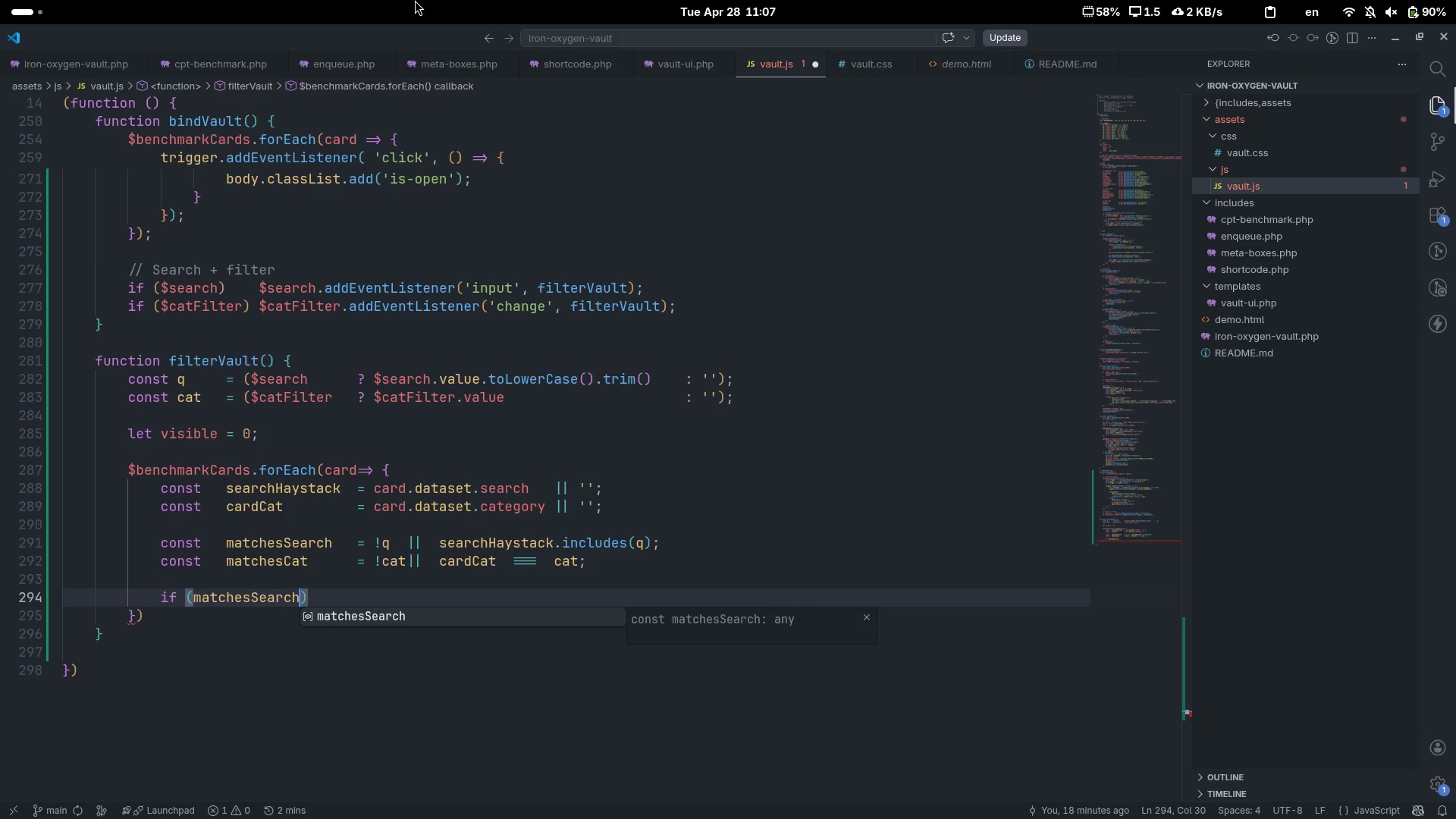 
type( && matchesCat)
 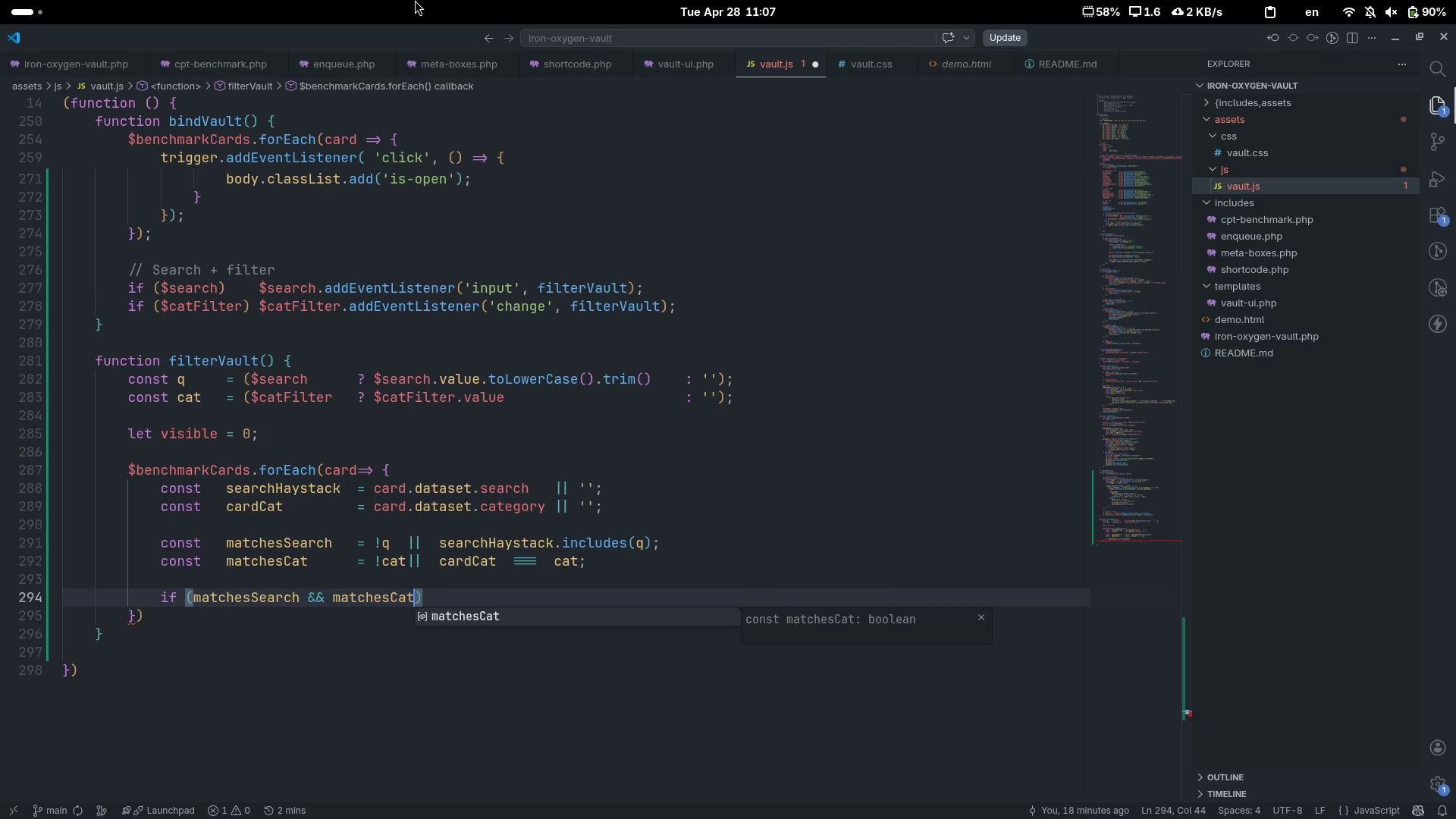 
key(ArrowRight)
 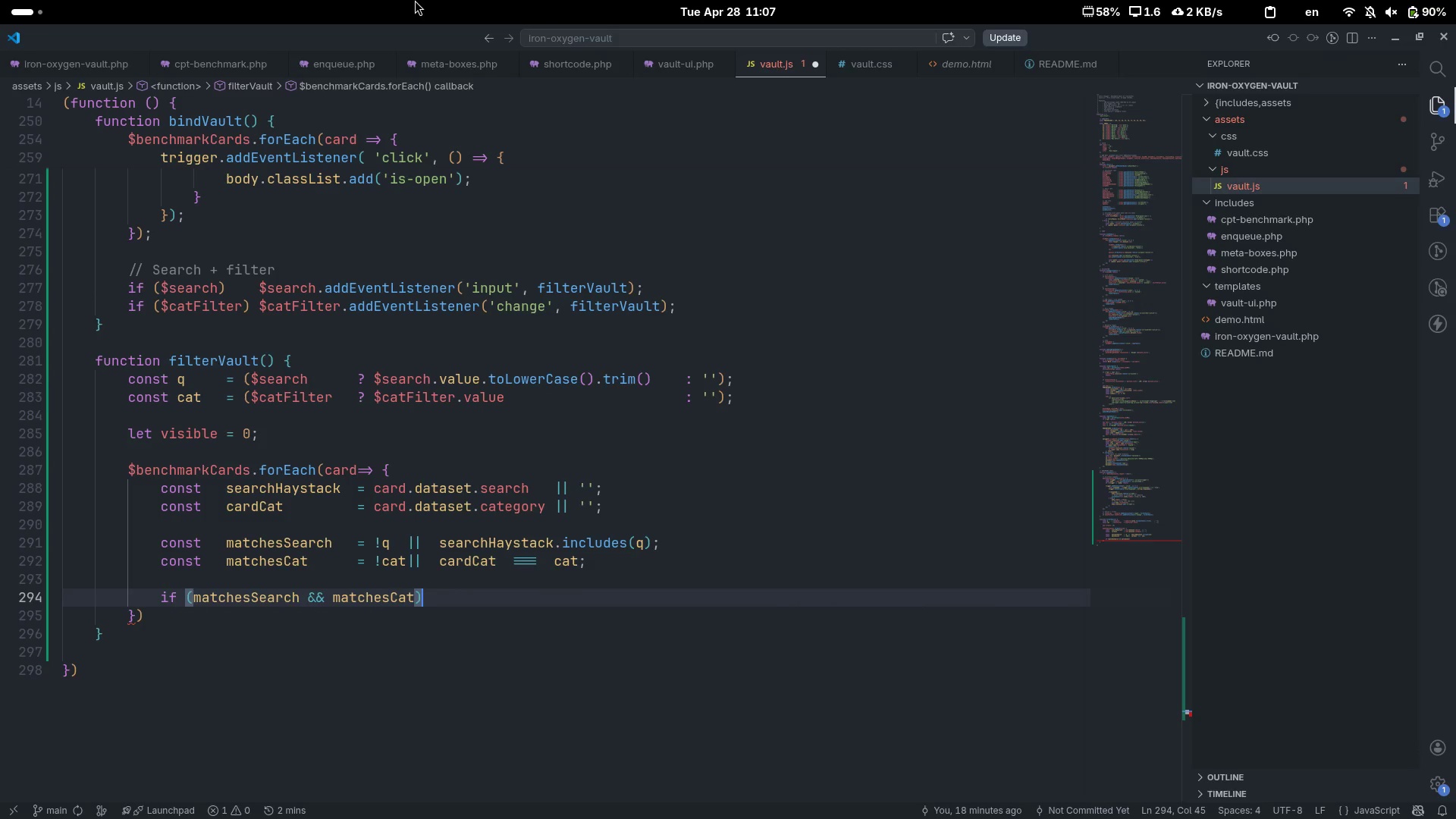 
key(Space)
 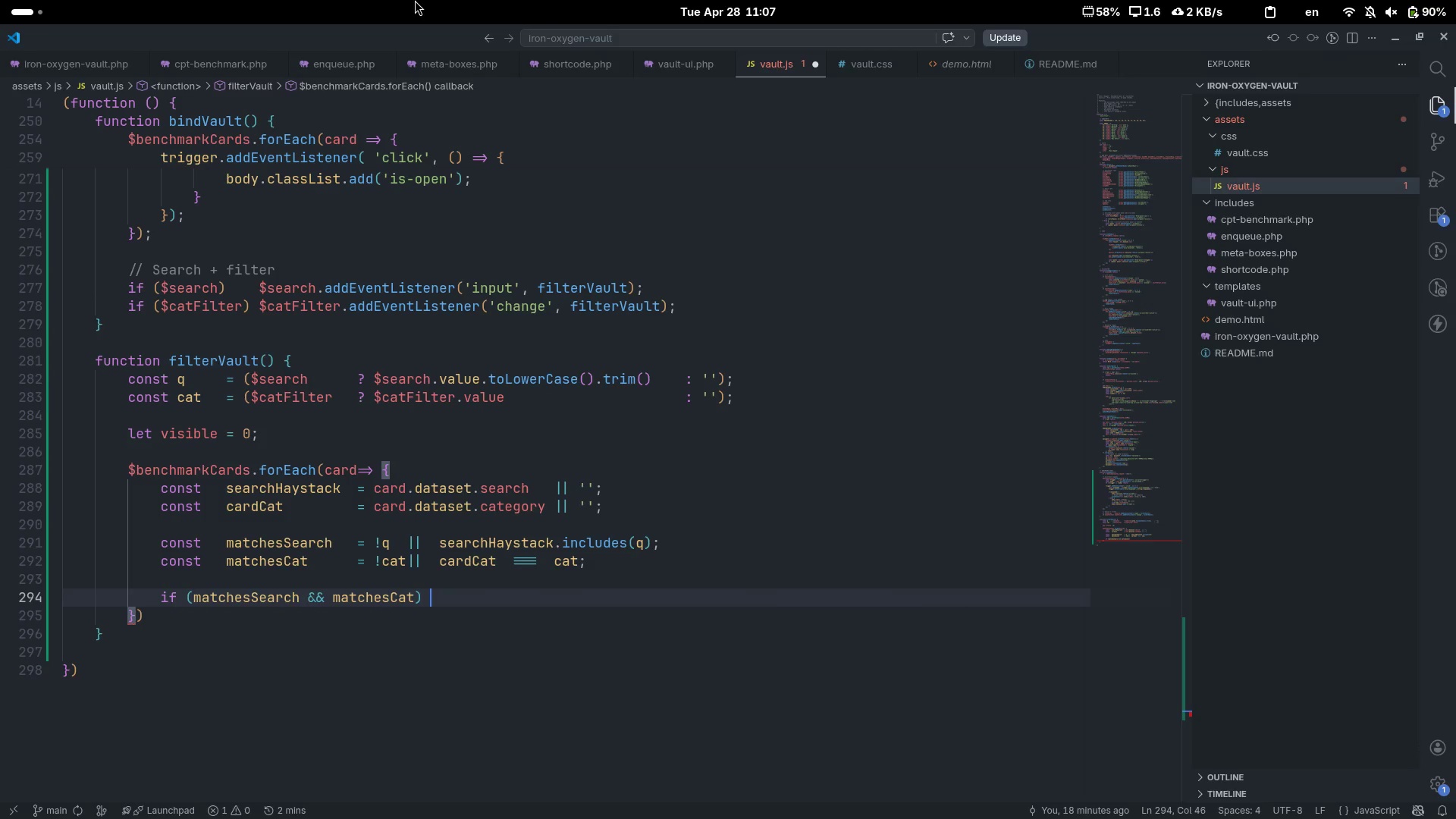 
key(Shift+BracketLeft)
 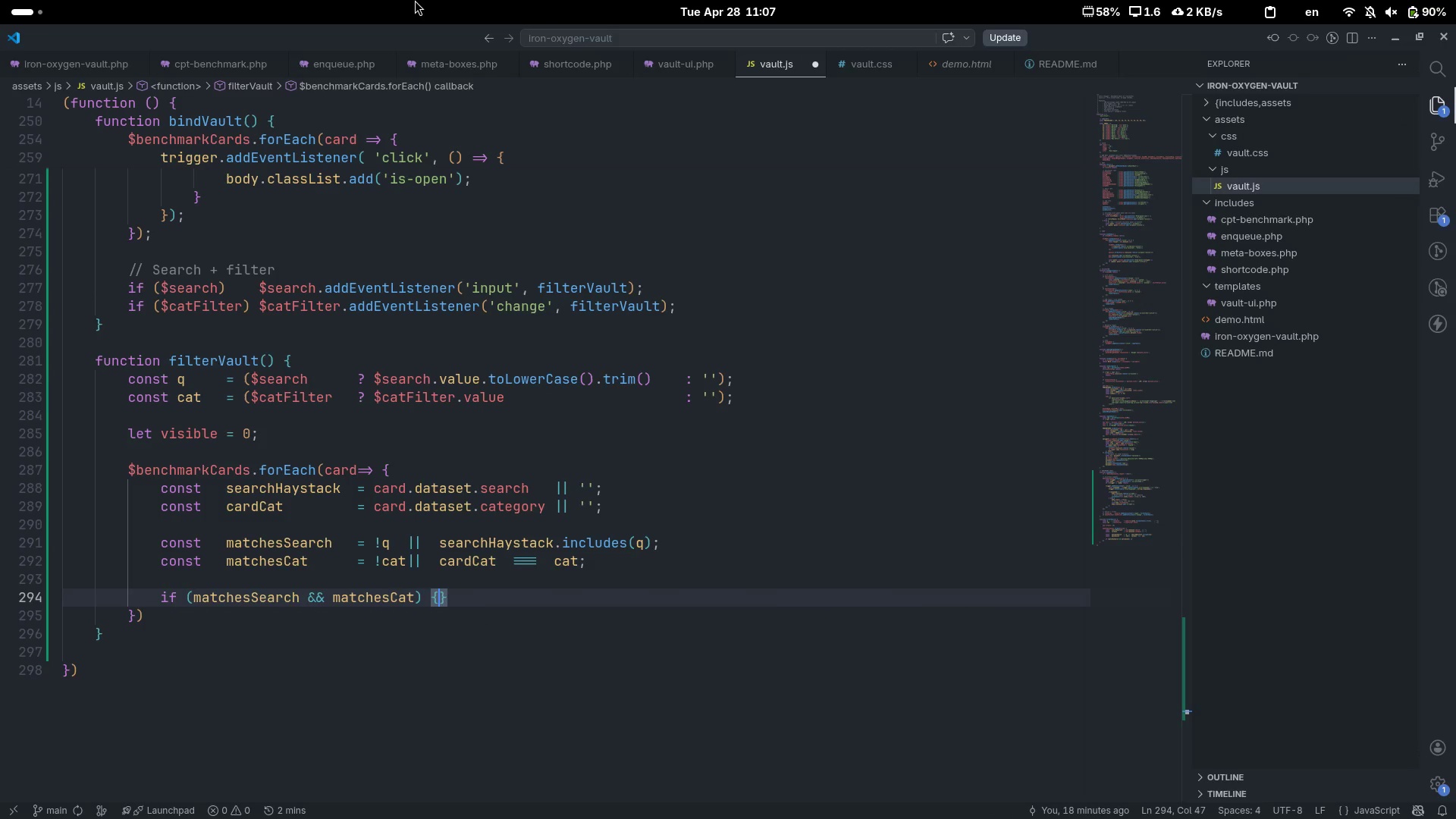 
key(Enter)
 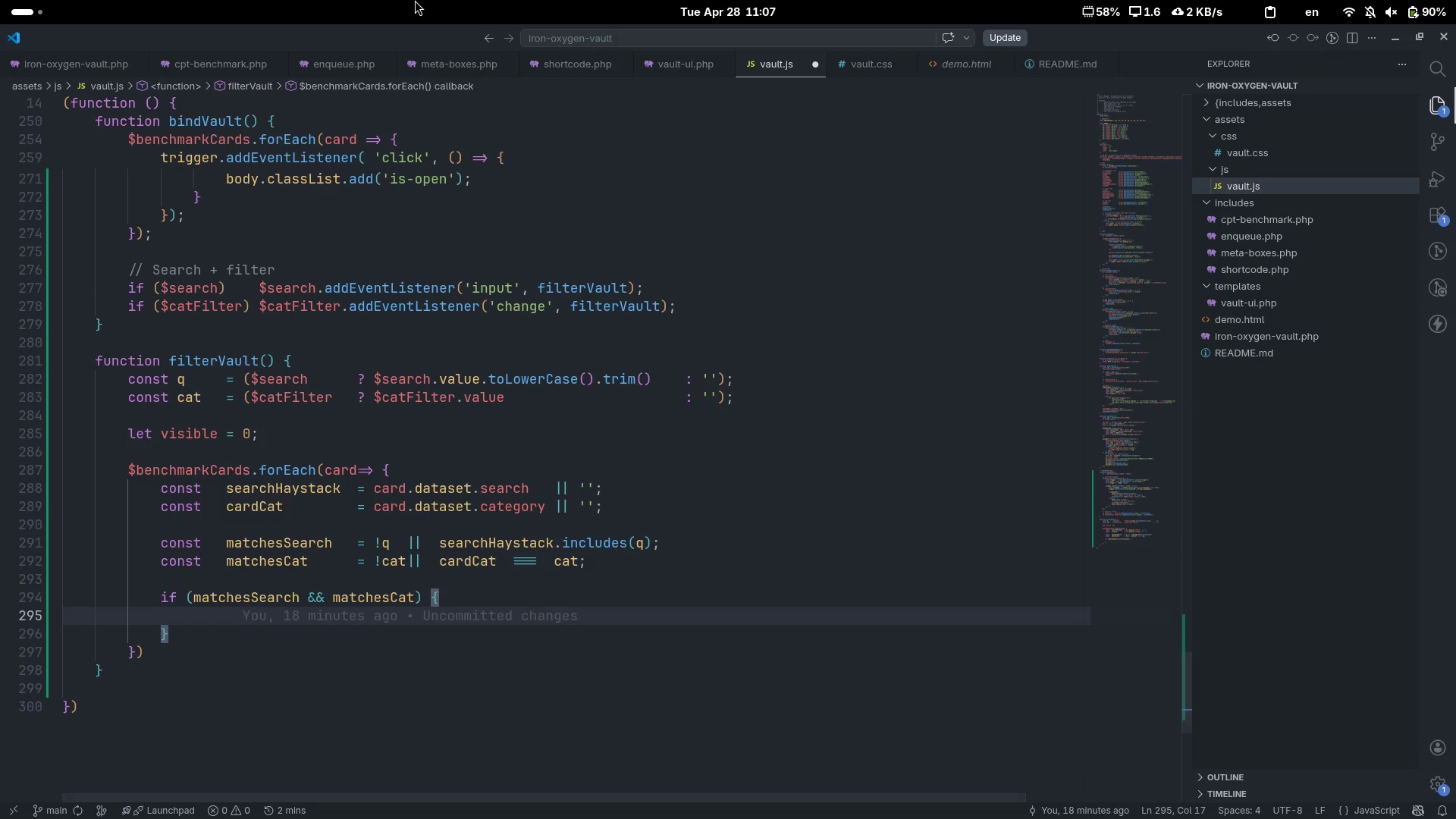 
type(card.classList.remove('is-hidden)
 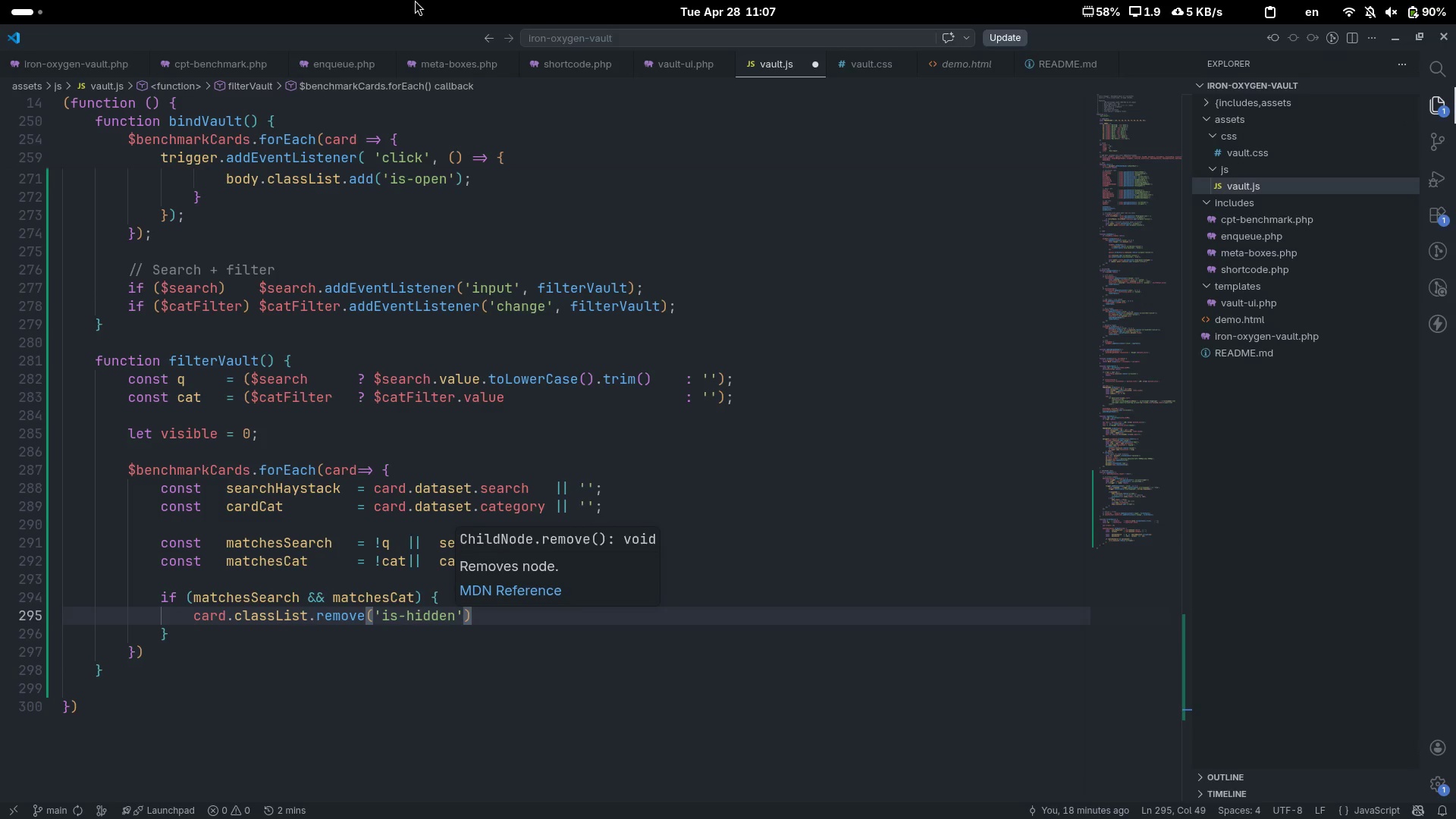 
key(Control+ControlLeft)
 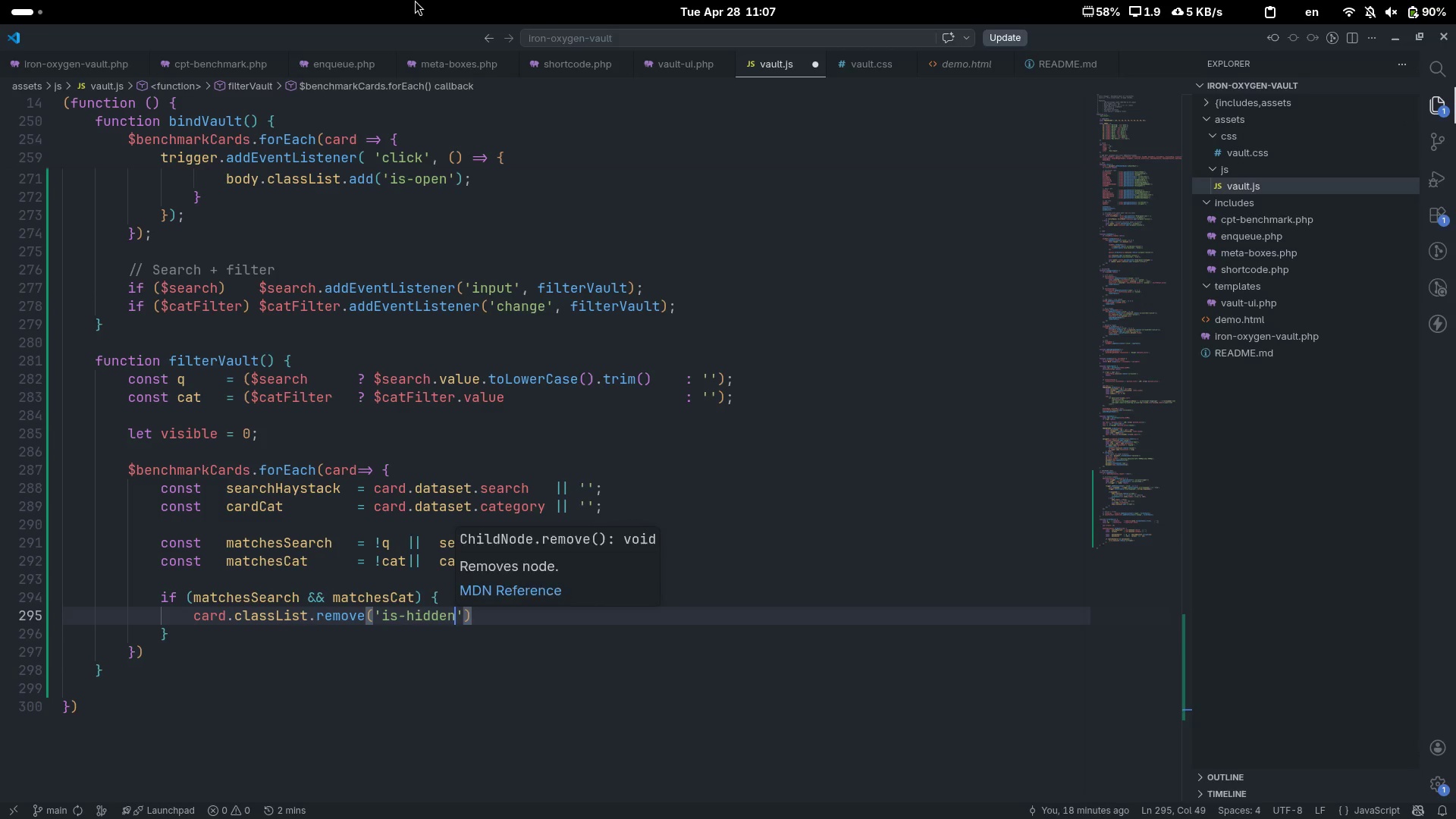 
key(Control+ArrowRight)
 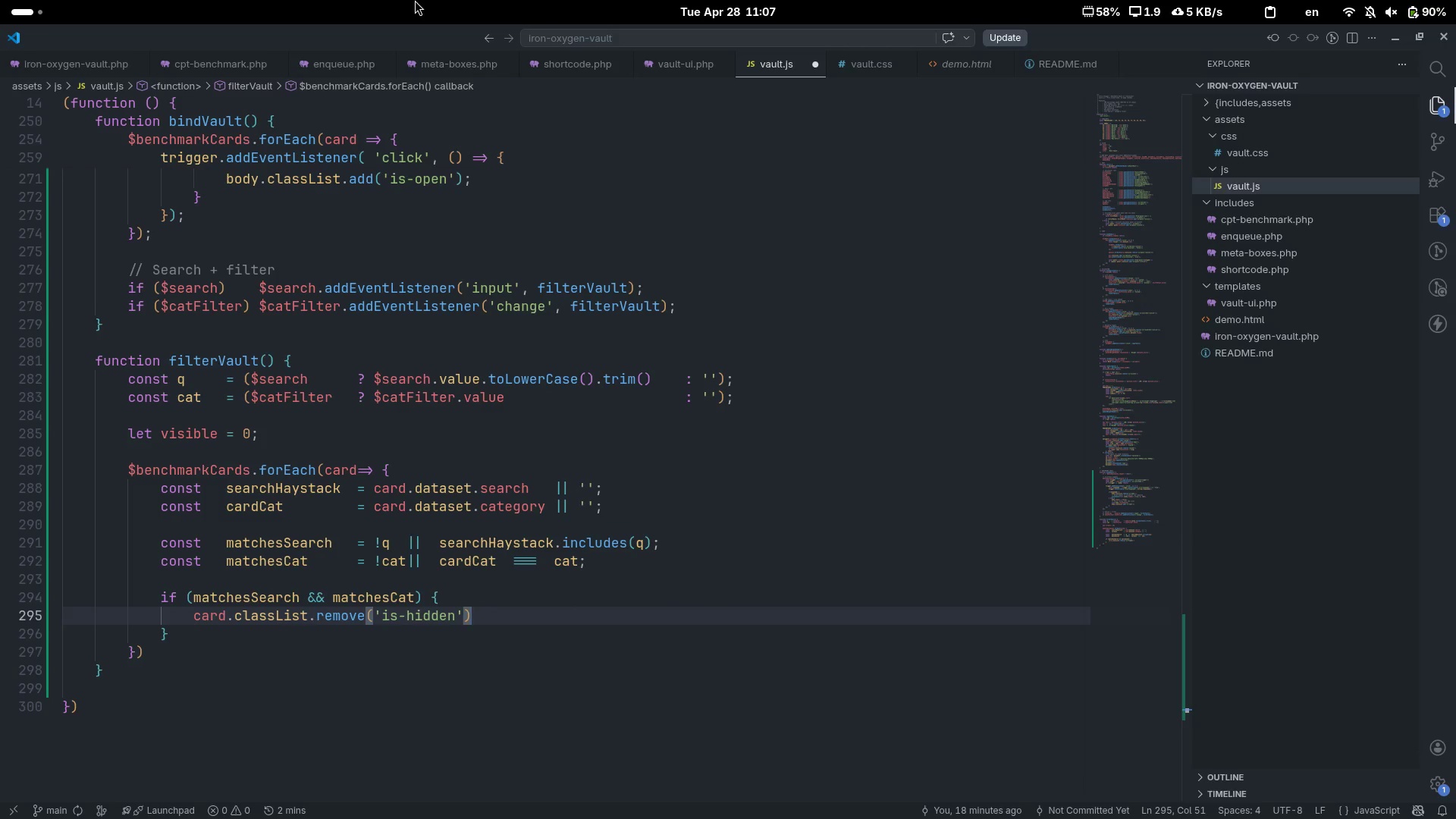 
key(Semicolon)
 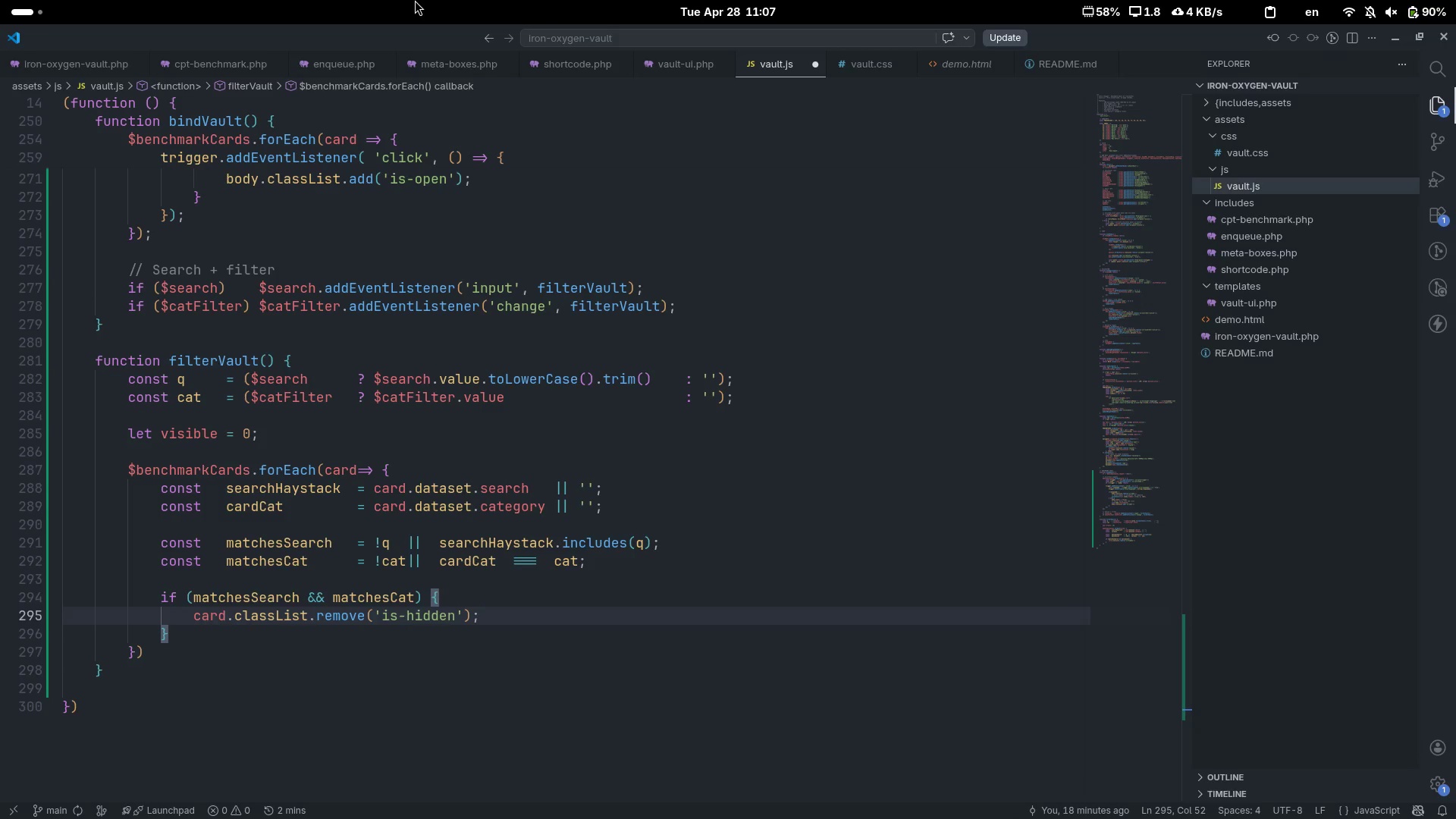 
key(Enter)
 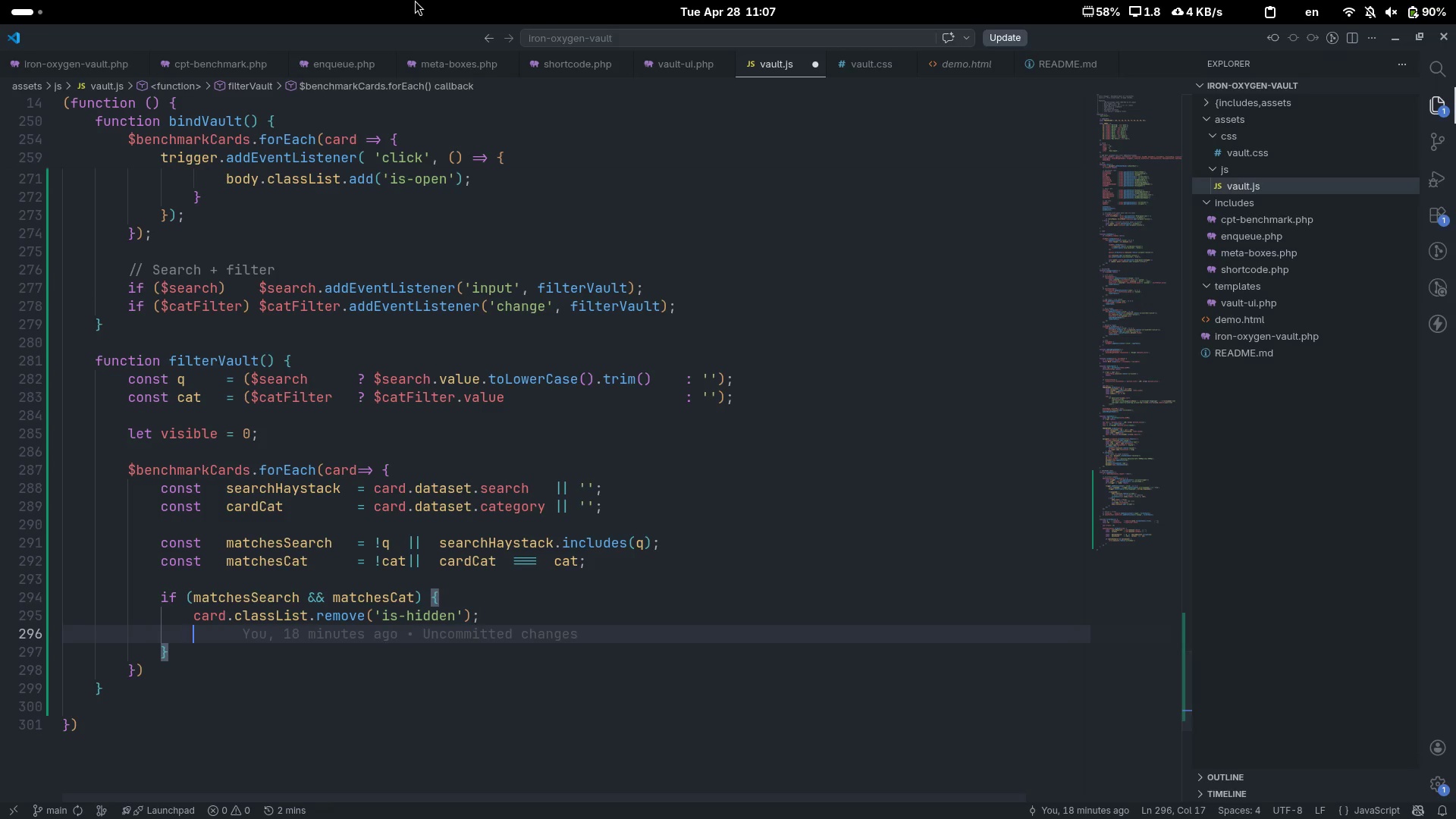 
type(visible++;)
 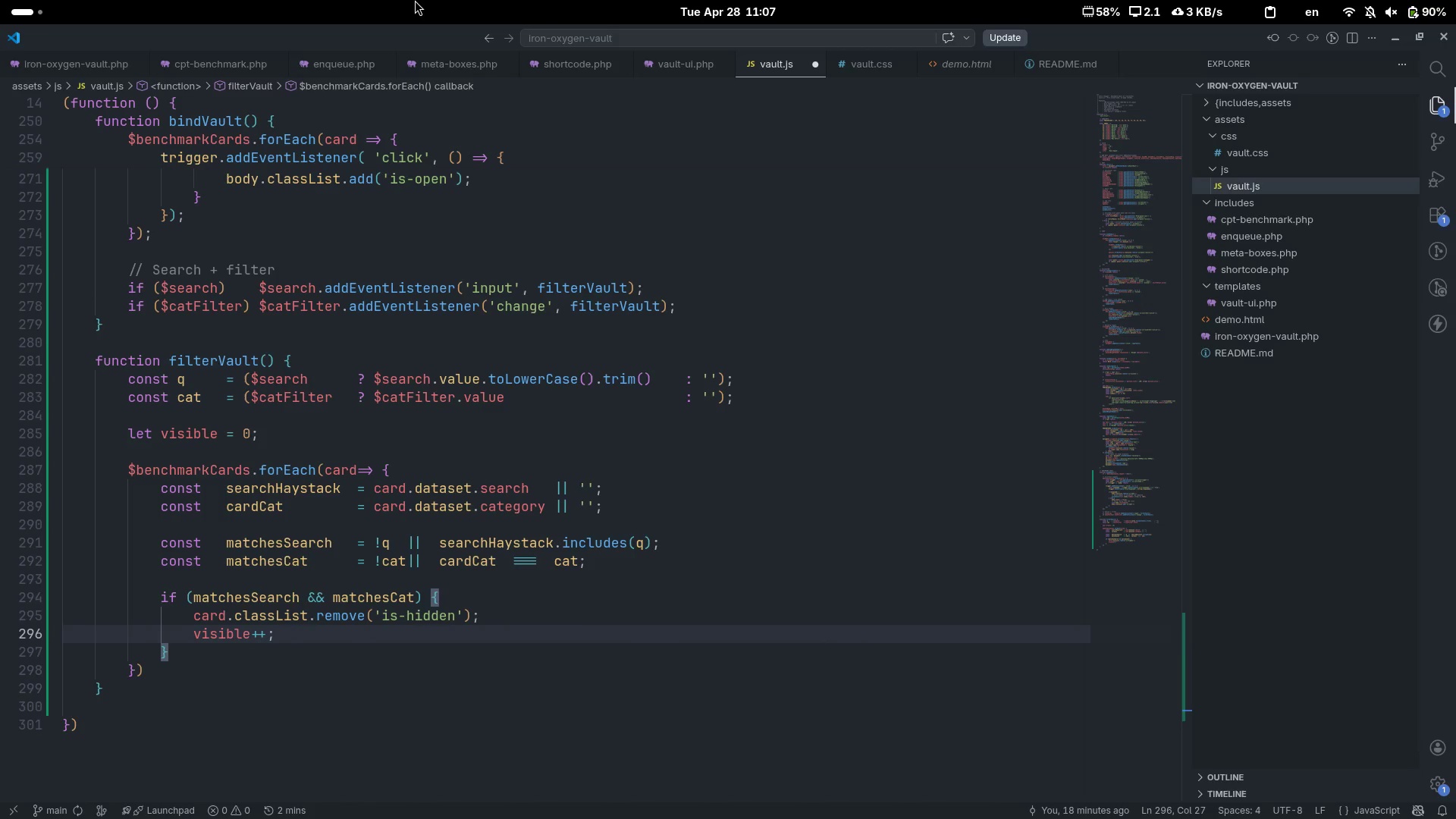 
key(ArrowDown)
 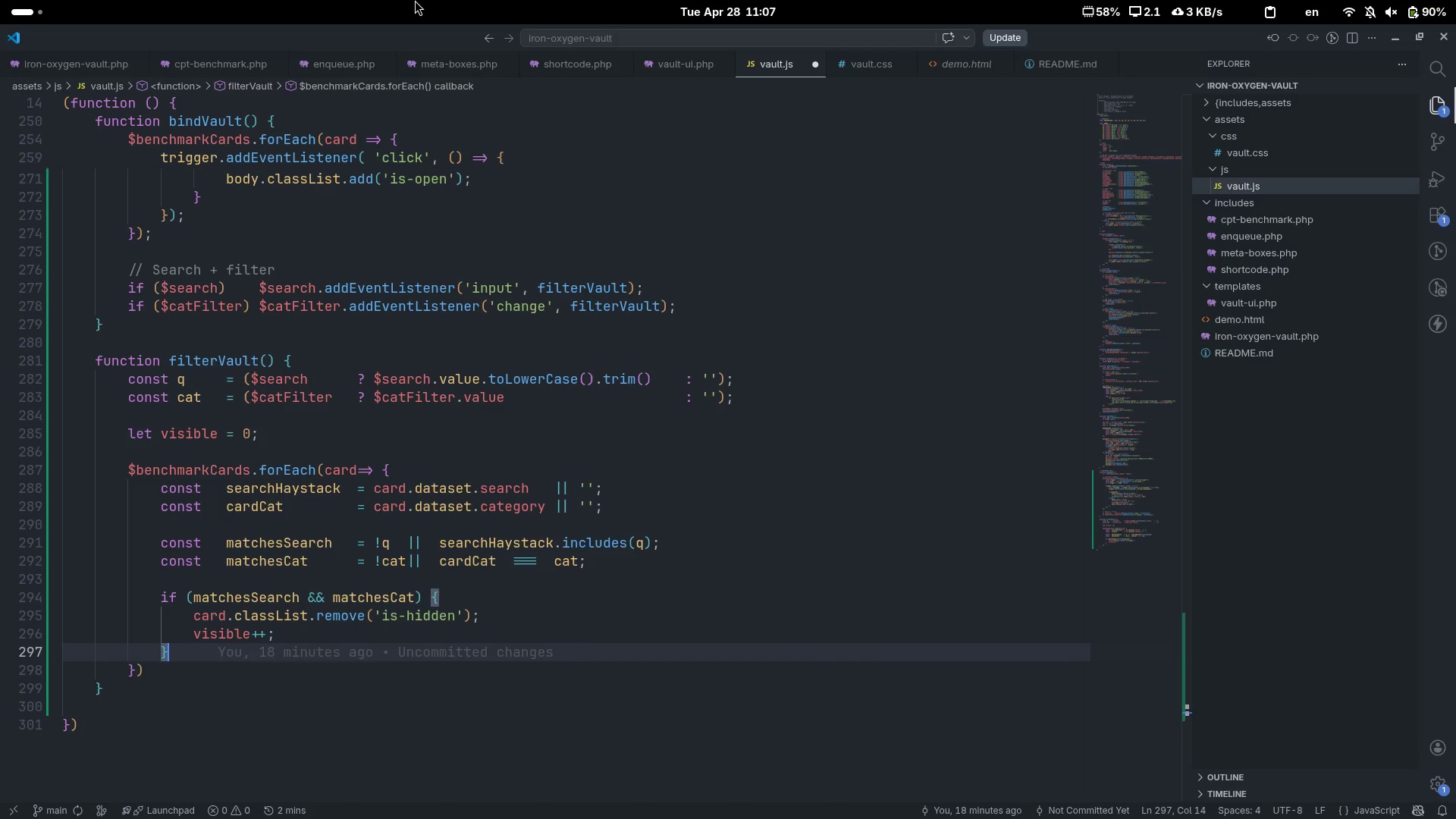 
type( else {)
 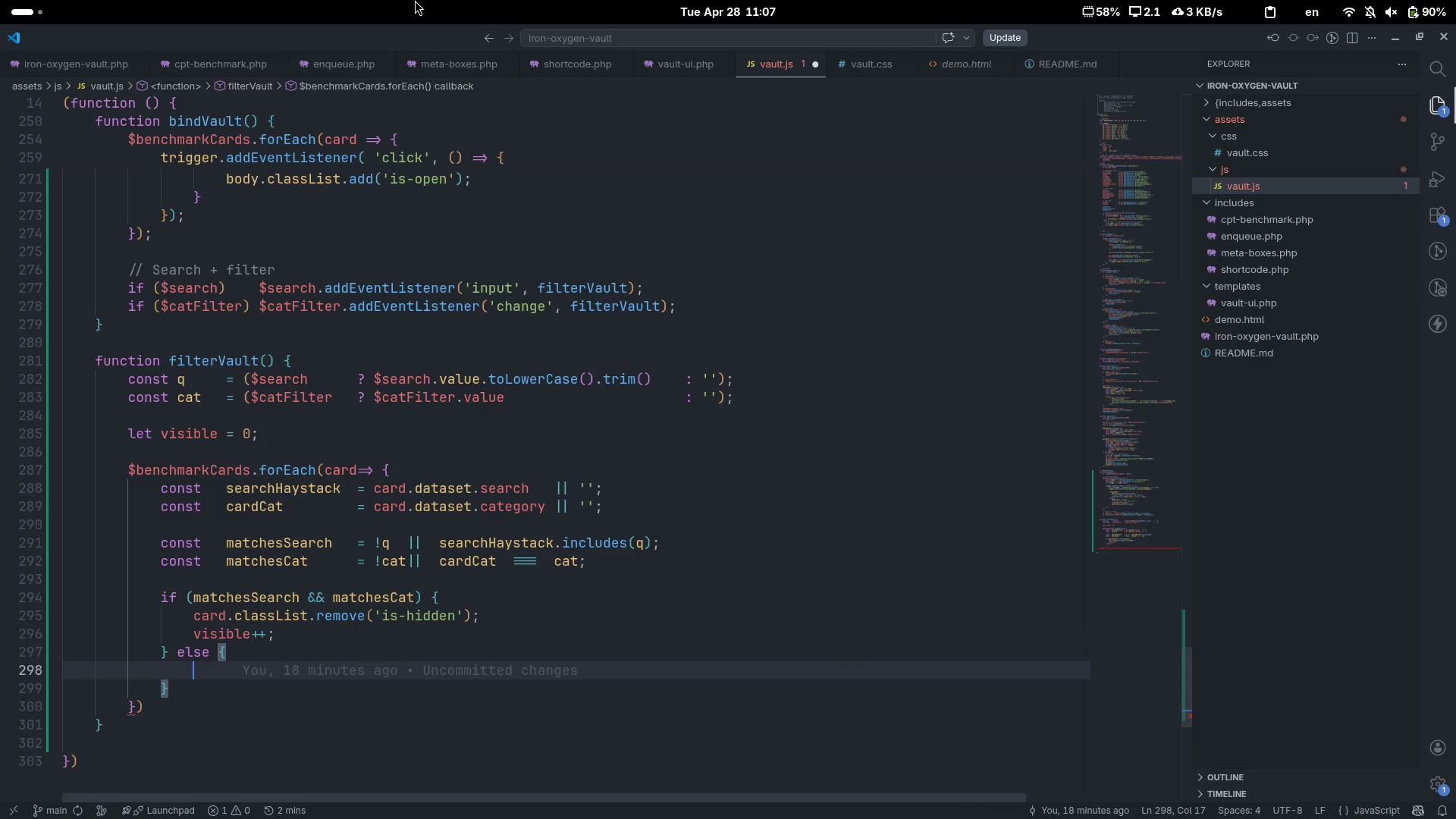 
 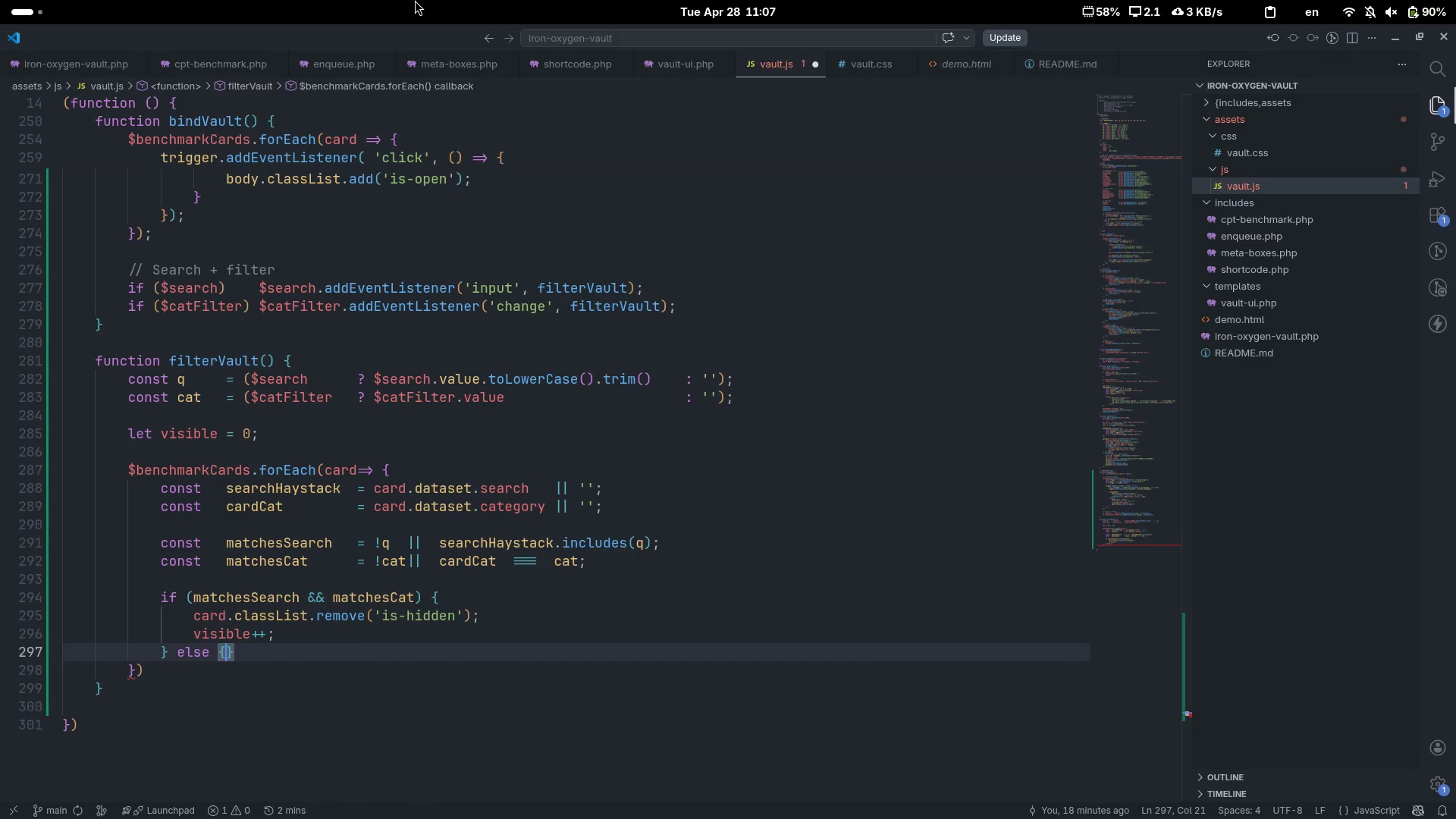 
key(Enter)
 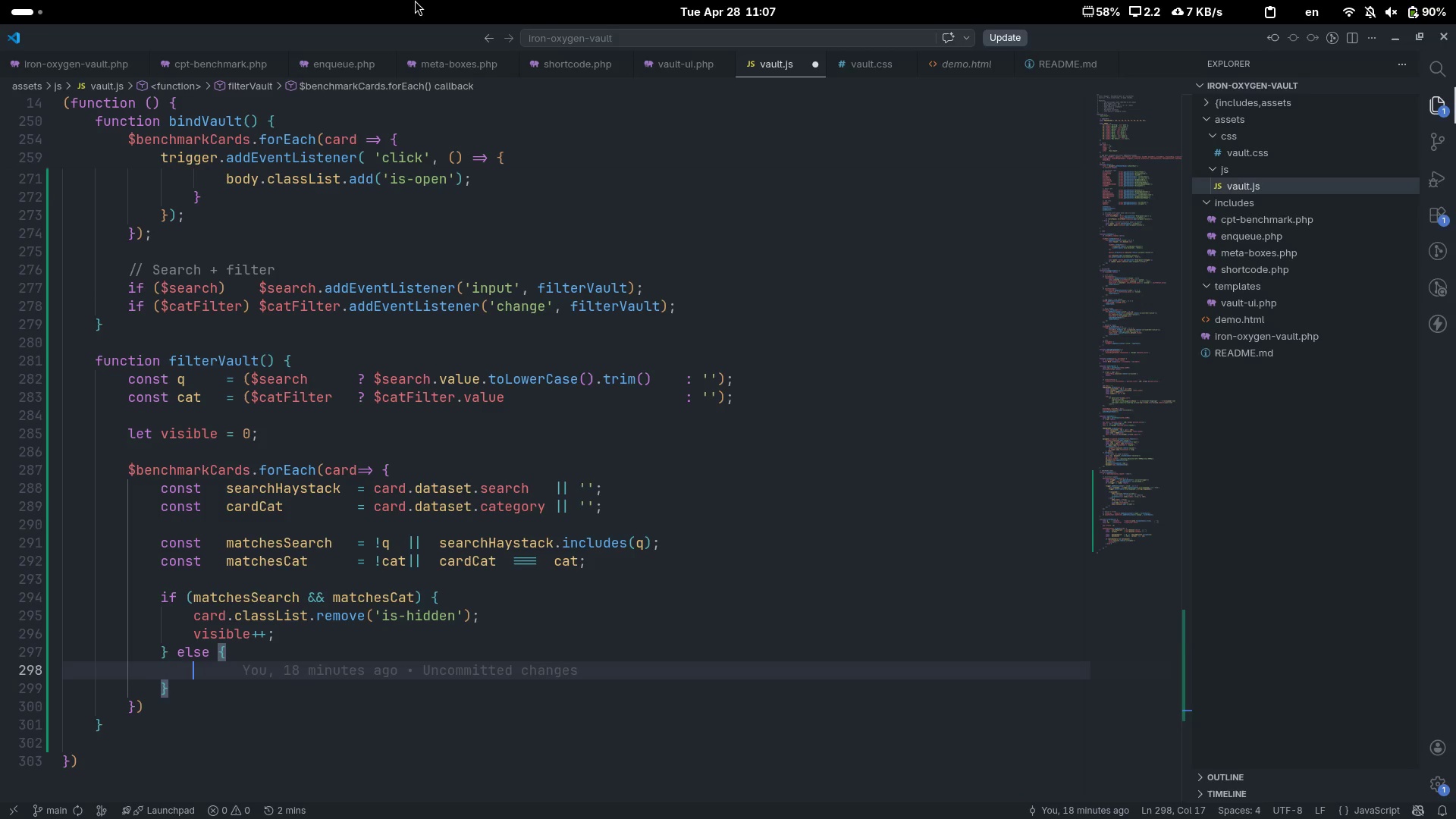 
type(card.classList)
 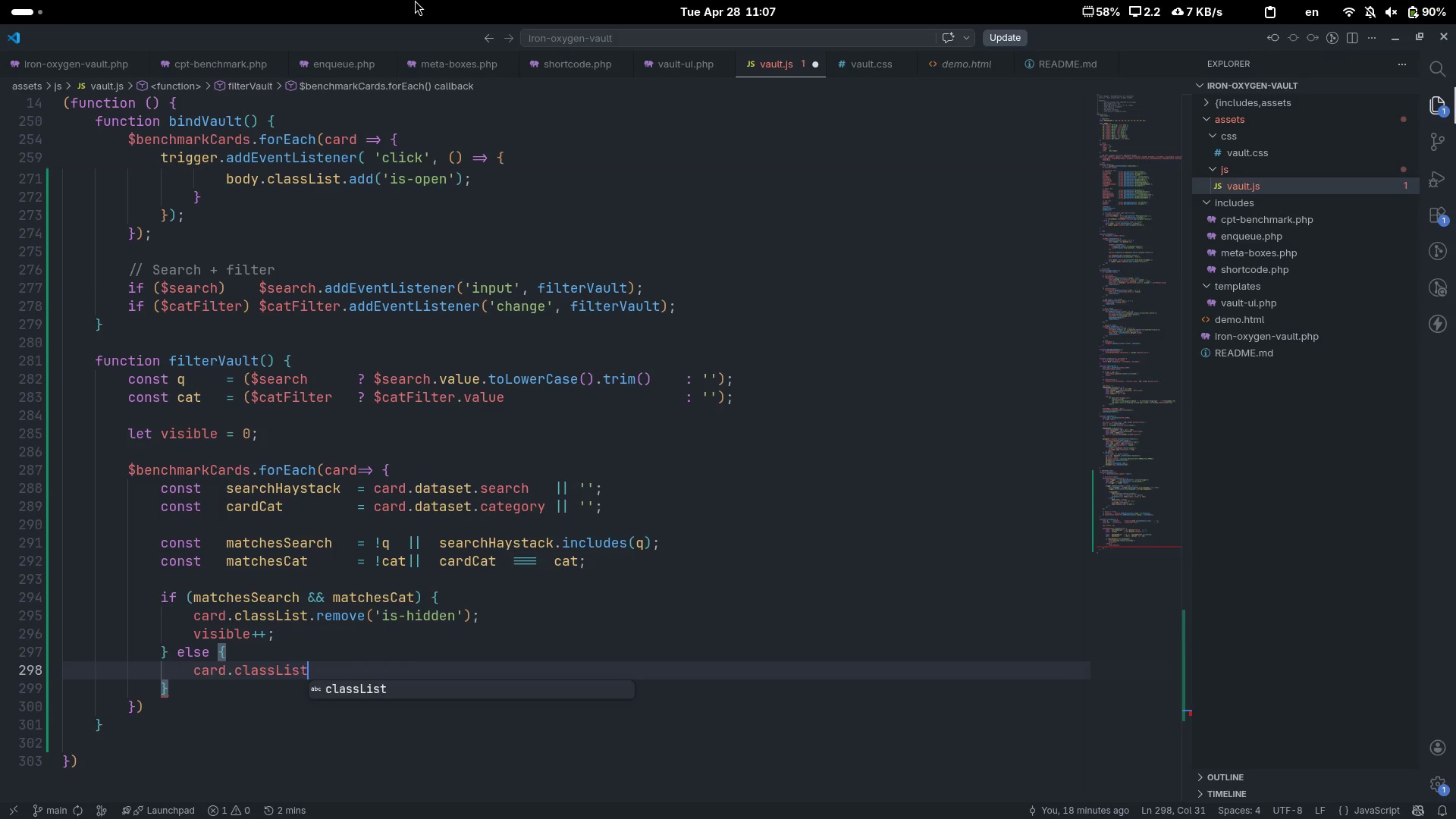 
left_click([415, 0])
 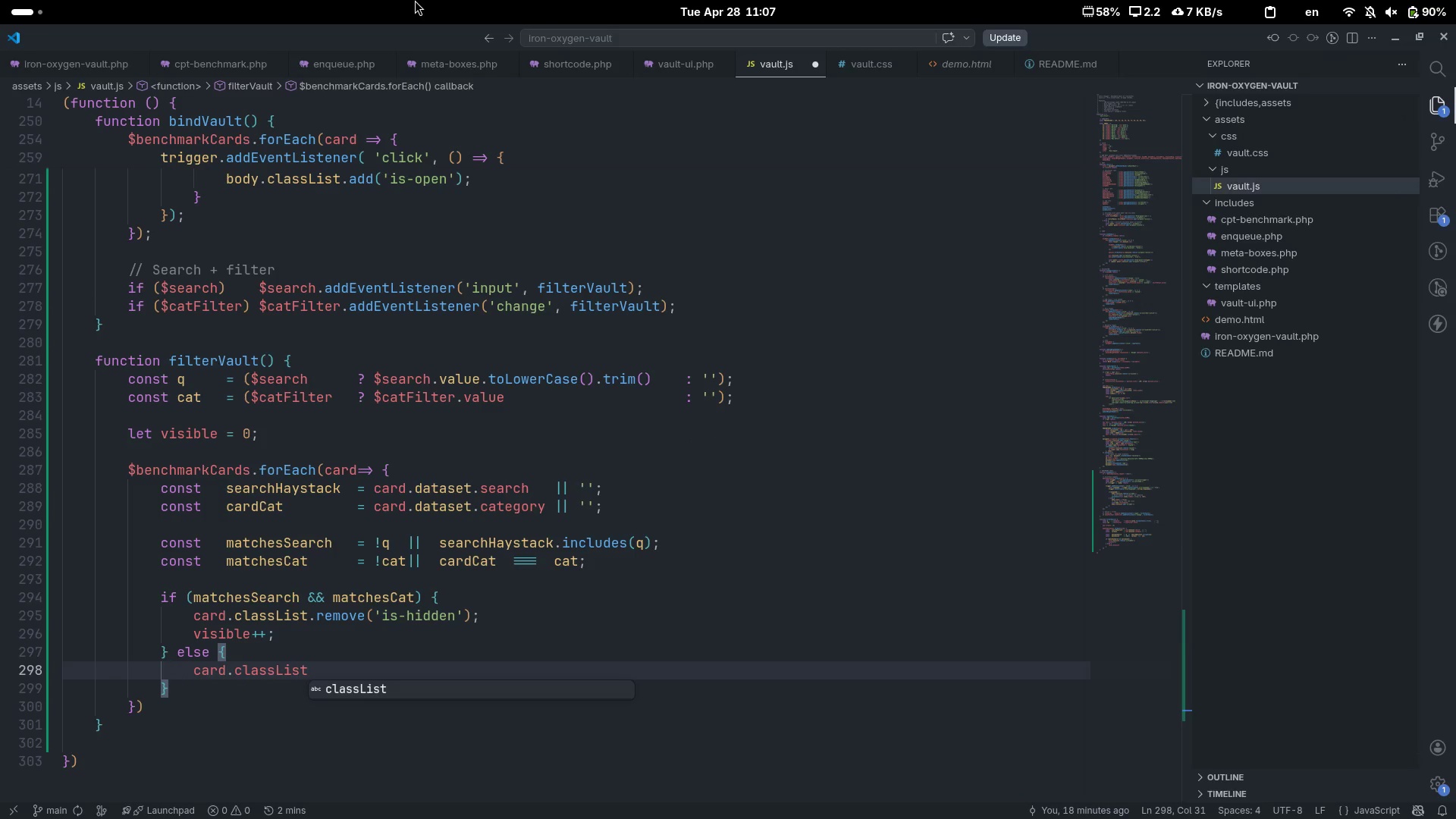 
type(.add('is-hidden)
 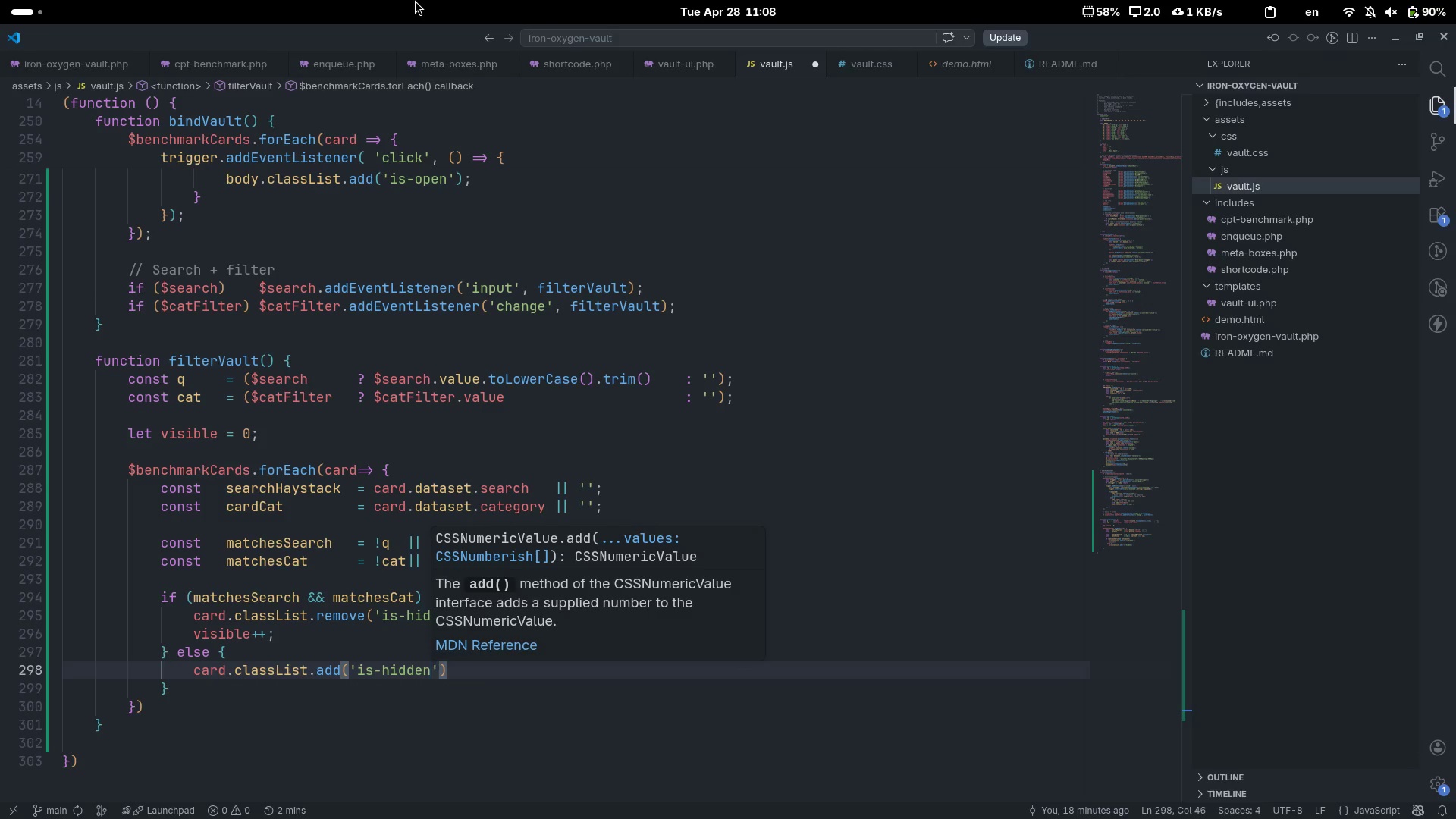 
key(Control+ArrowRight)
 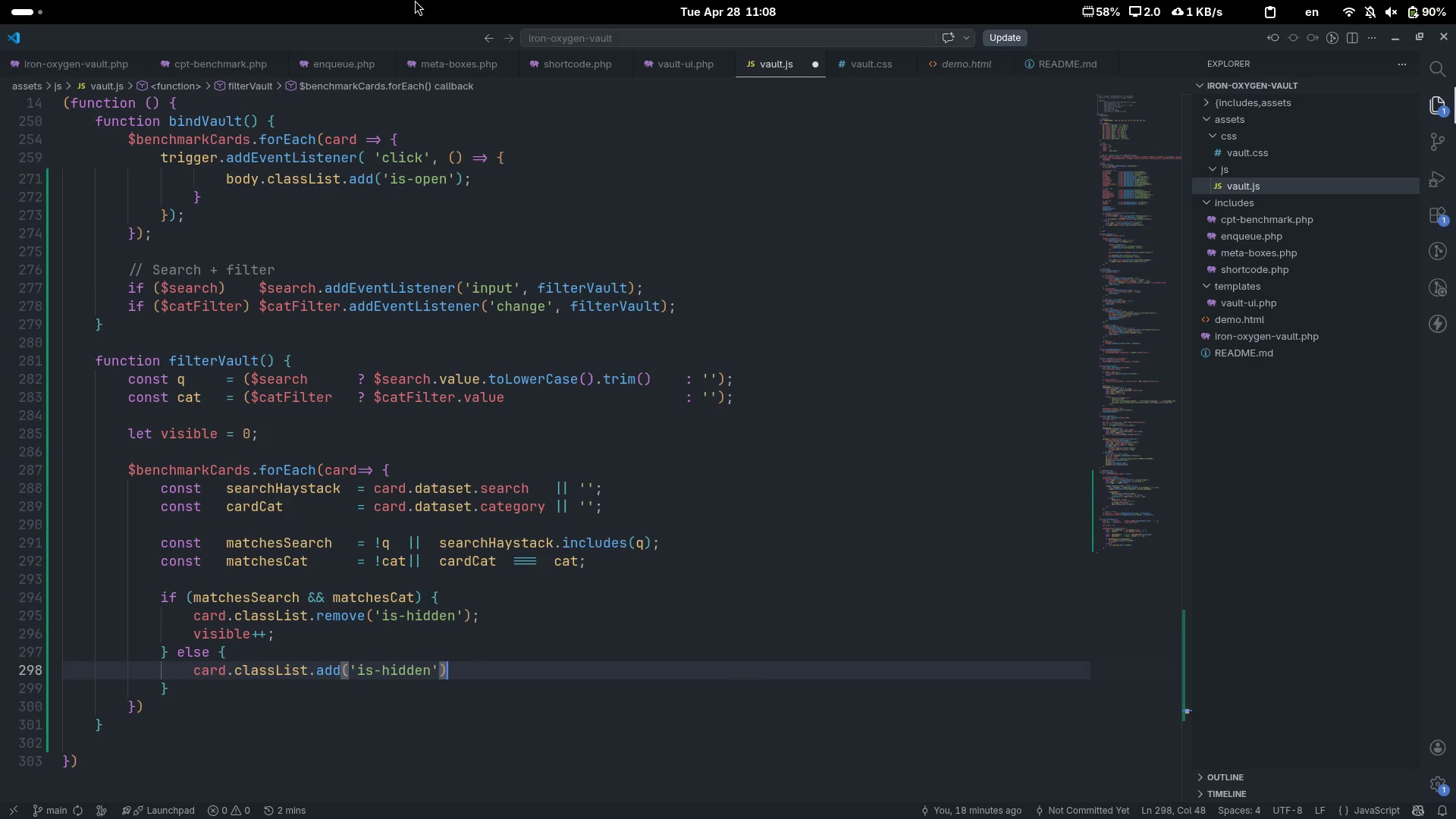 
key(Semicolon)
 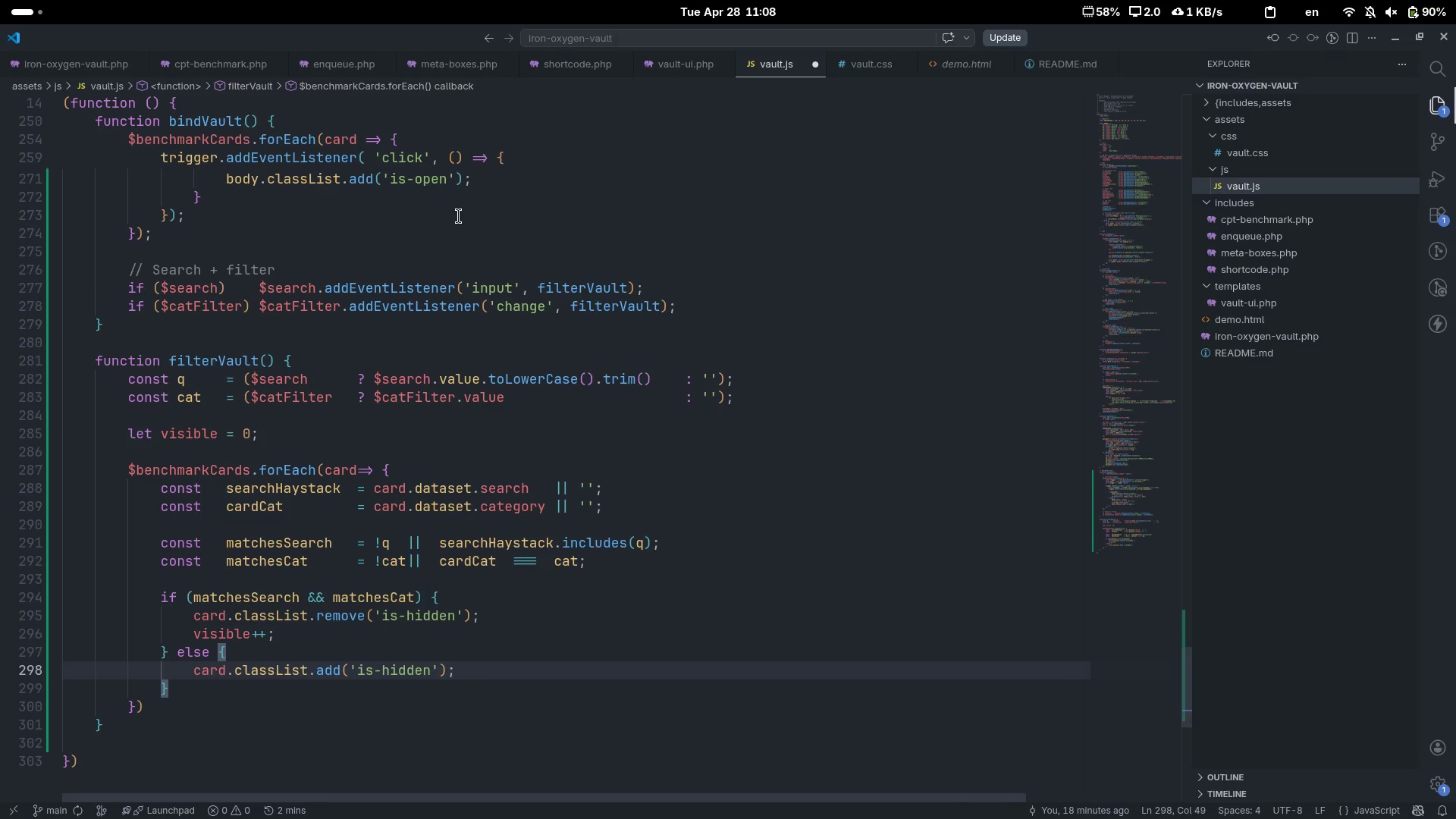 
scroll: coordinate [459, 216], scroll_direction: down, amount: 9.0
 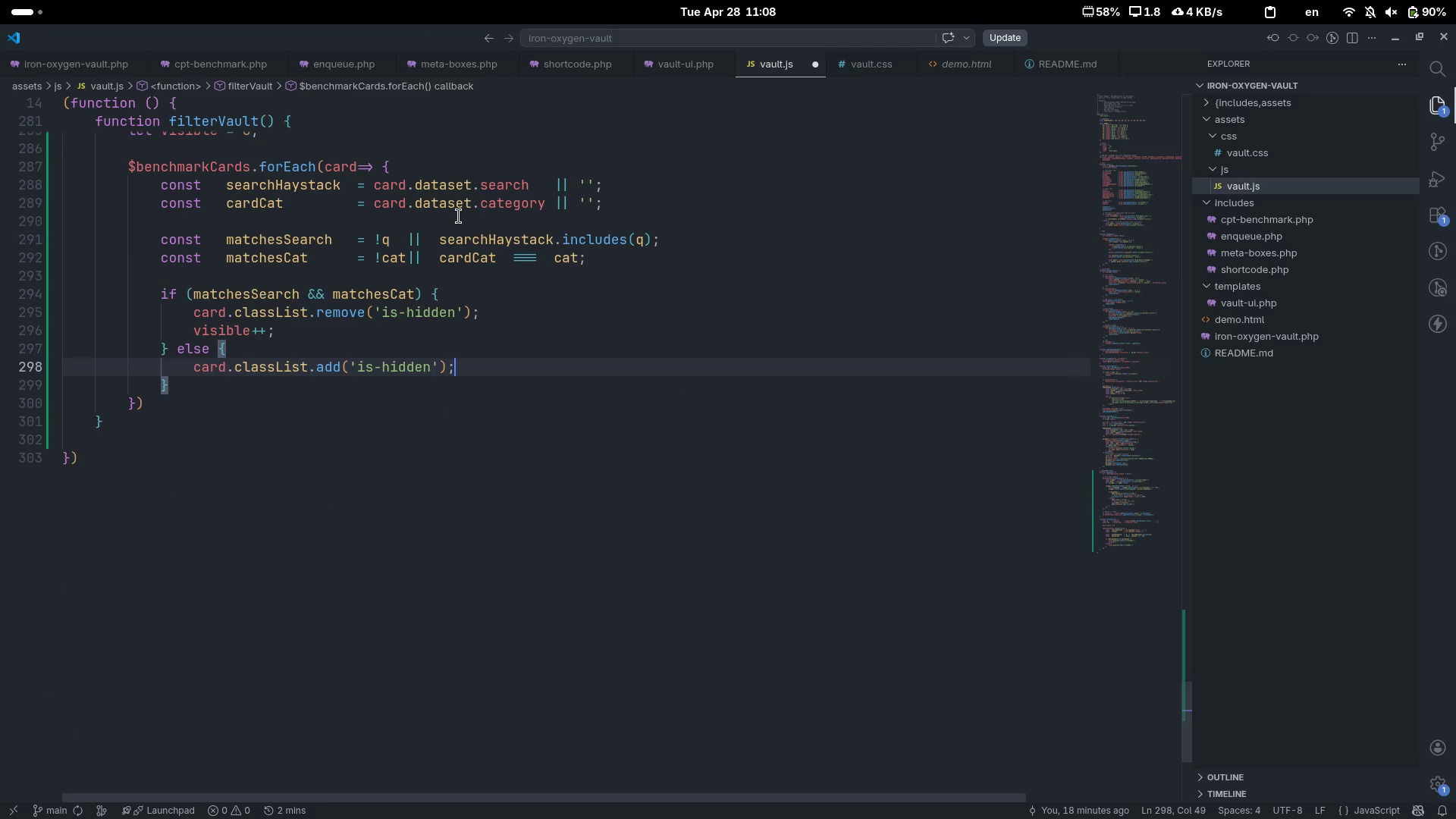 
key(ArrowDown)
 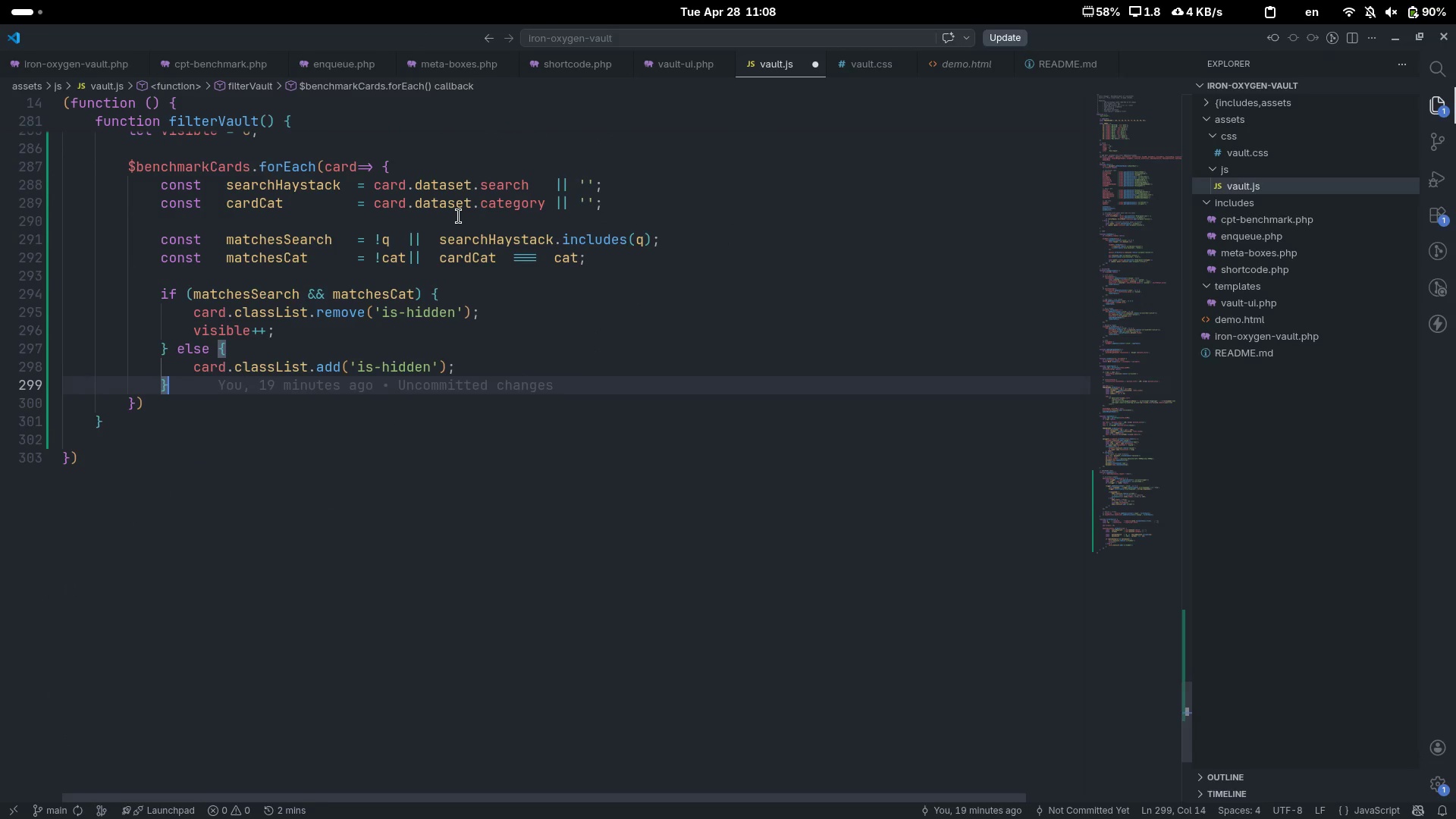 
key(ArrowDown)
 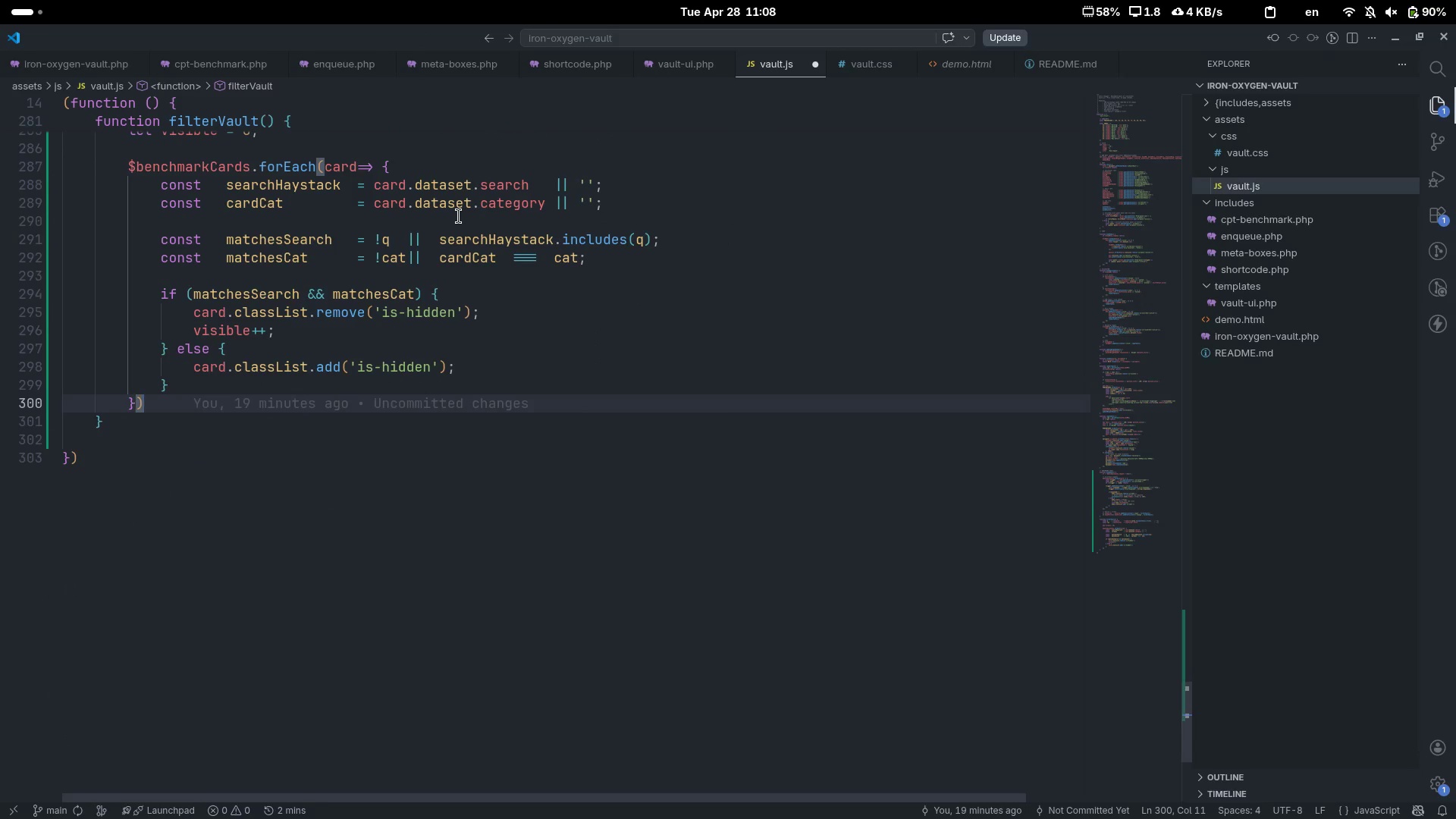 
key(Semicolon)
 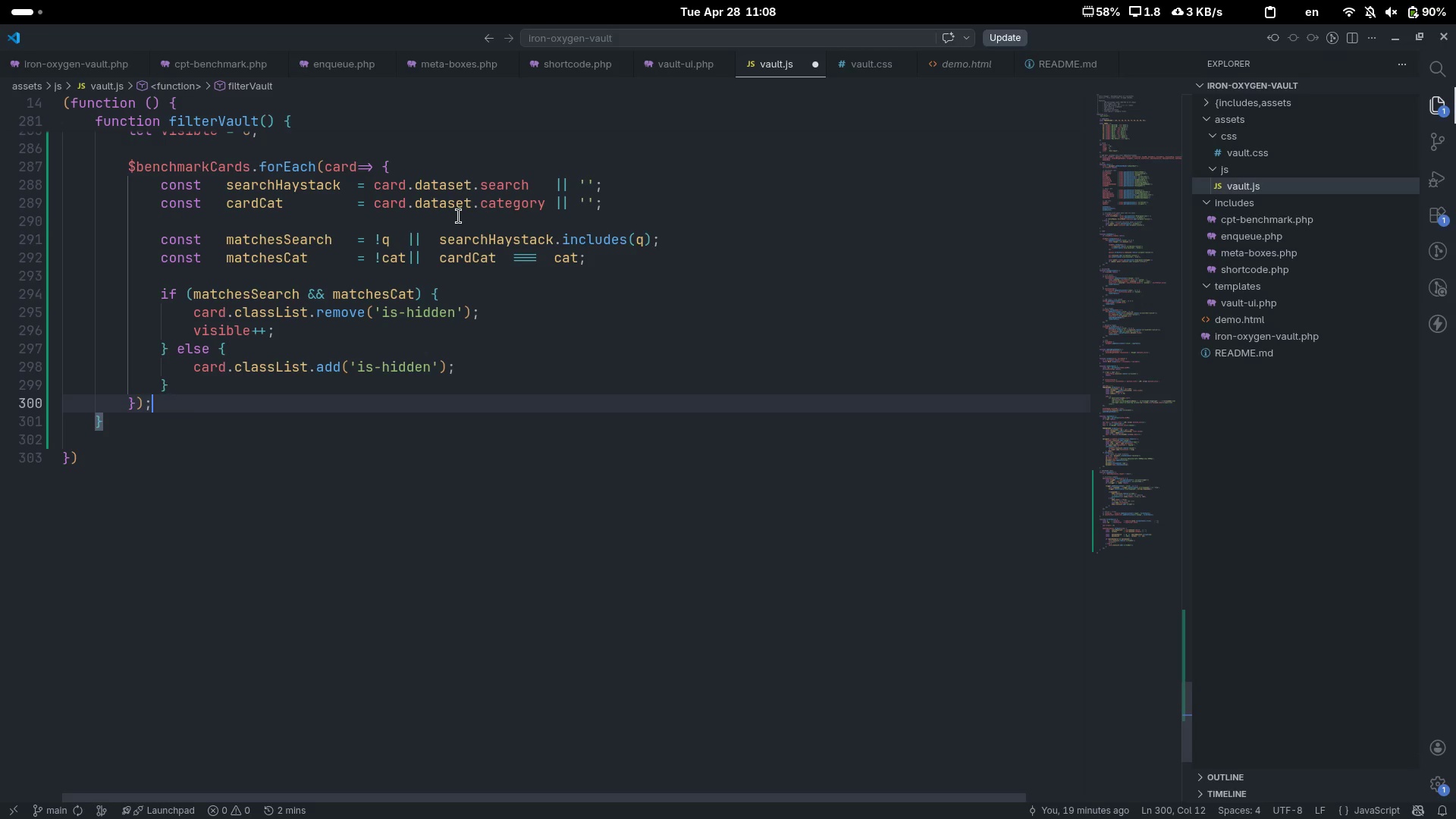 
key(Enter)
 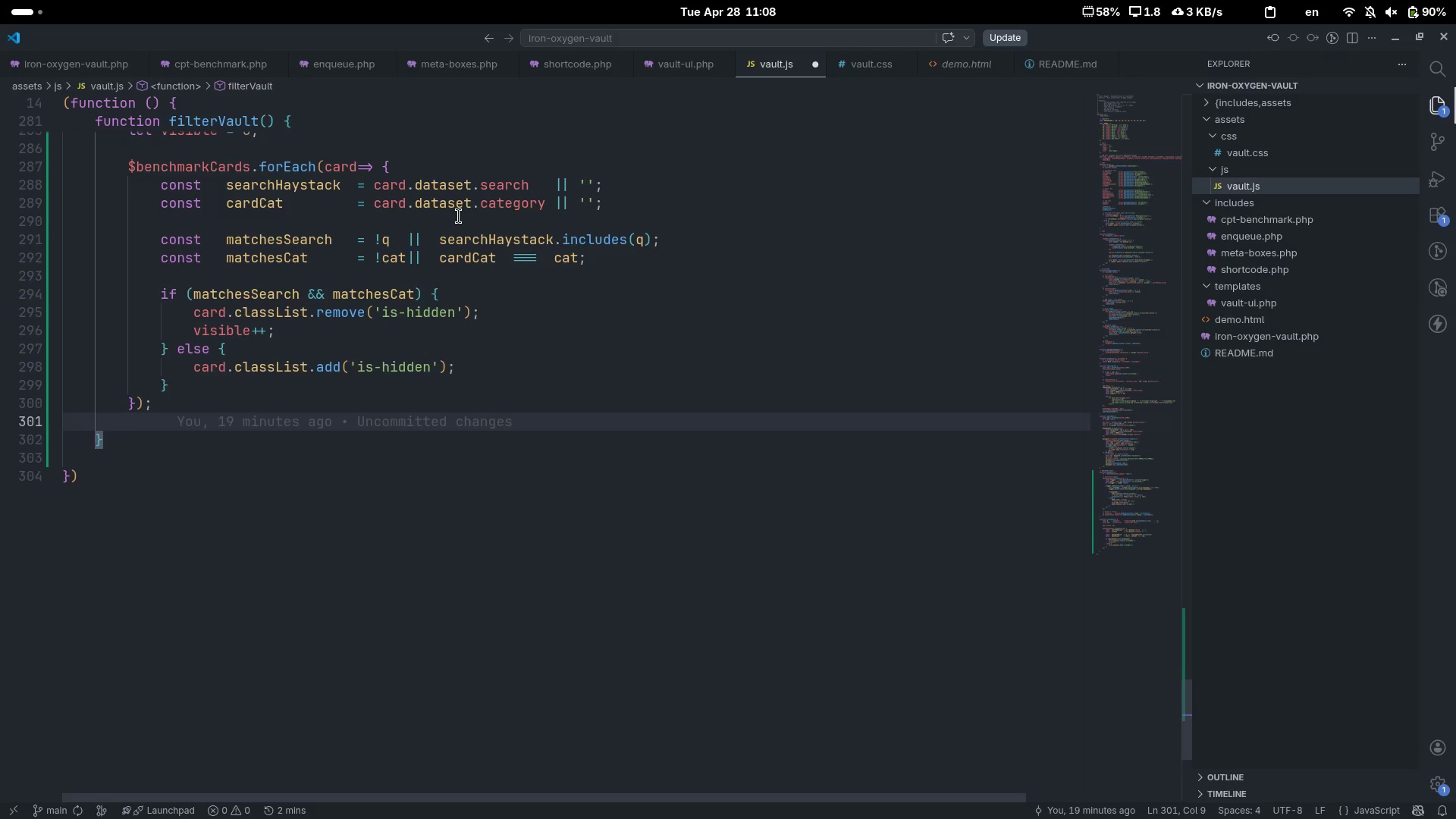 
key(Enter)
 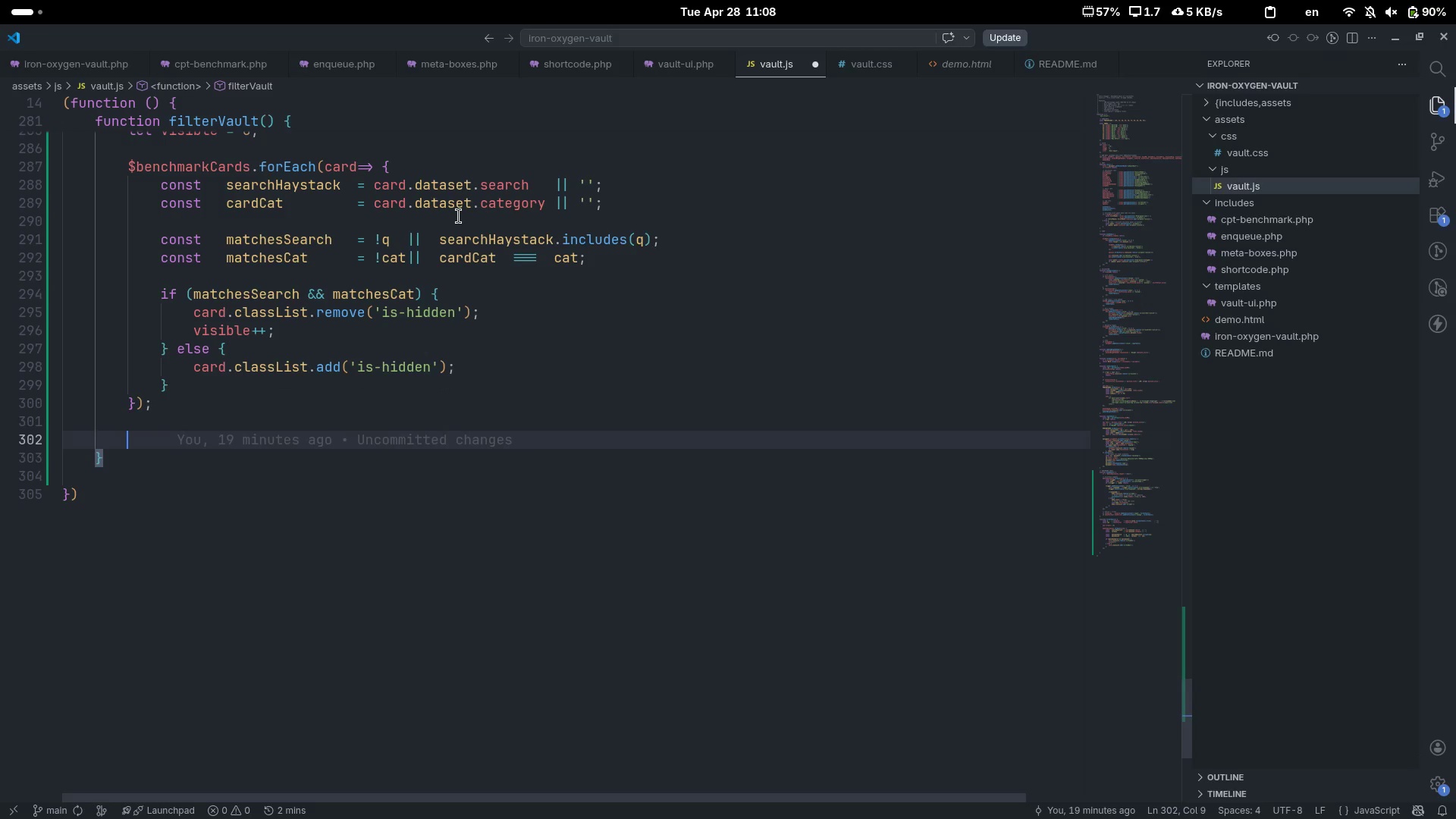 
key(Control+Slash)
 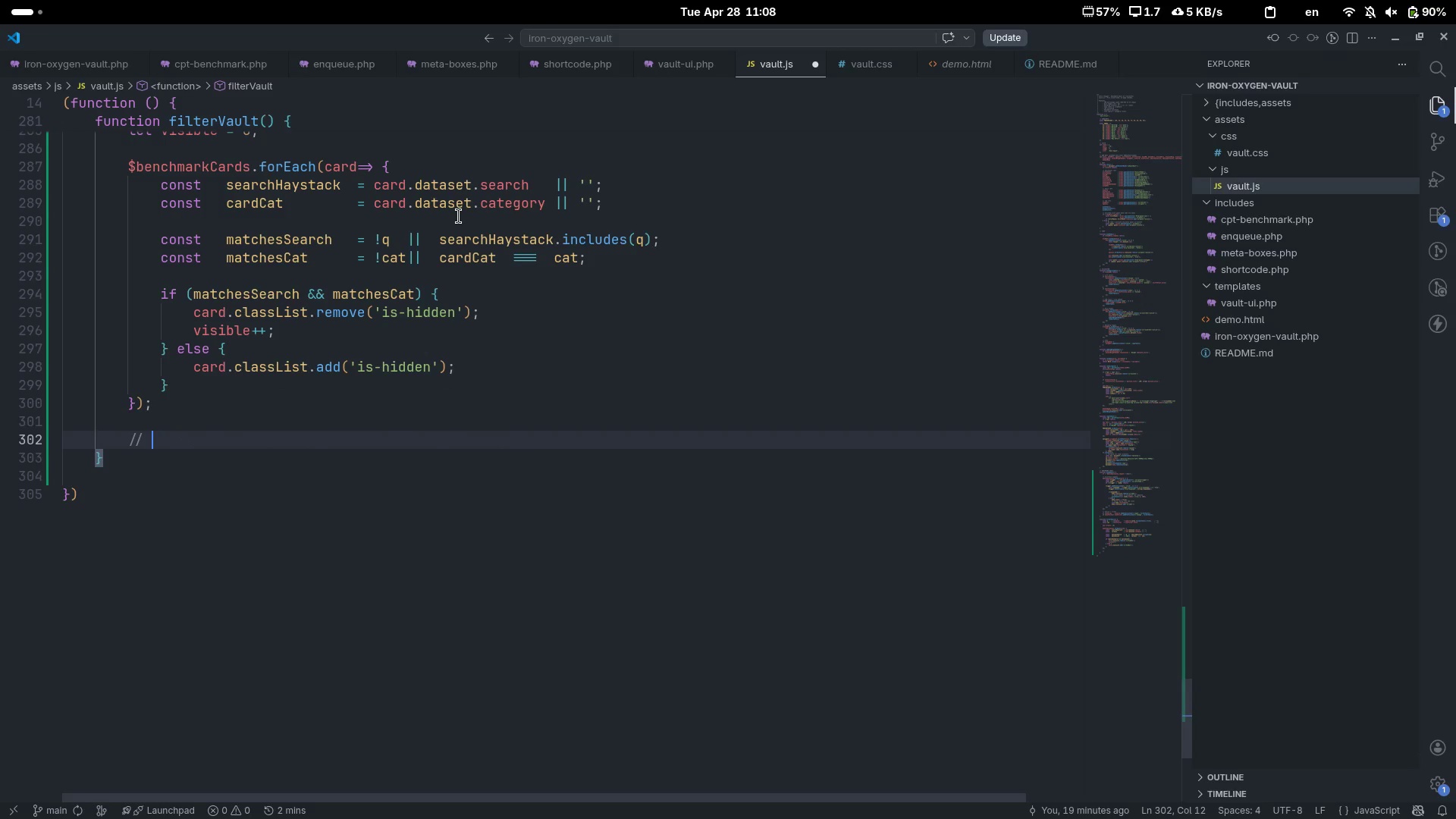 
type(Update count)
 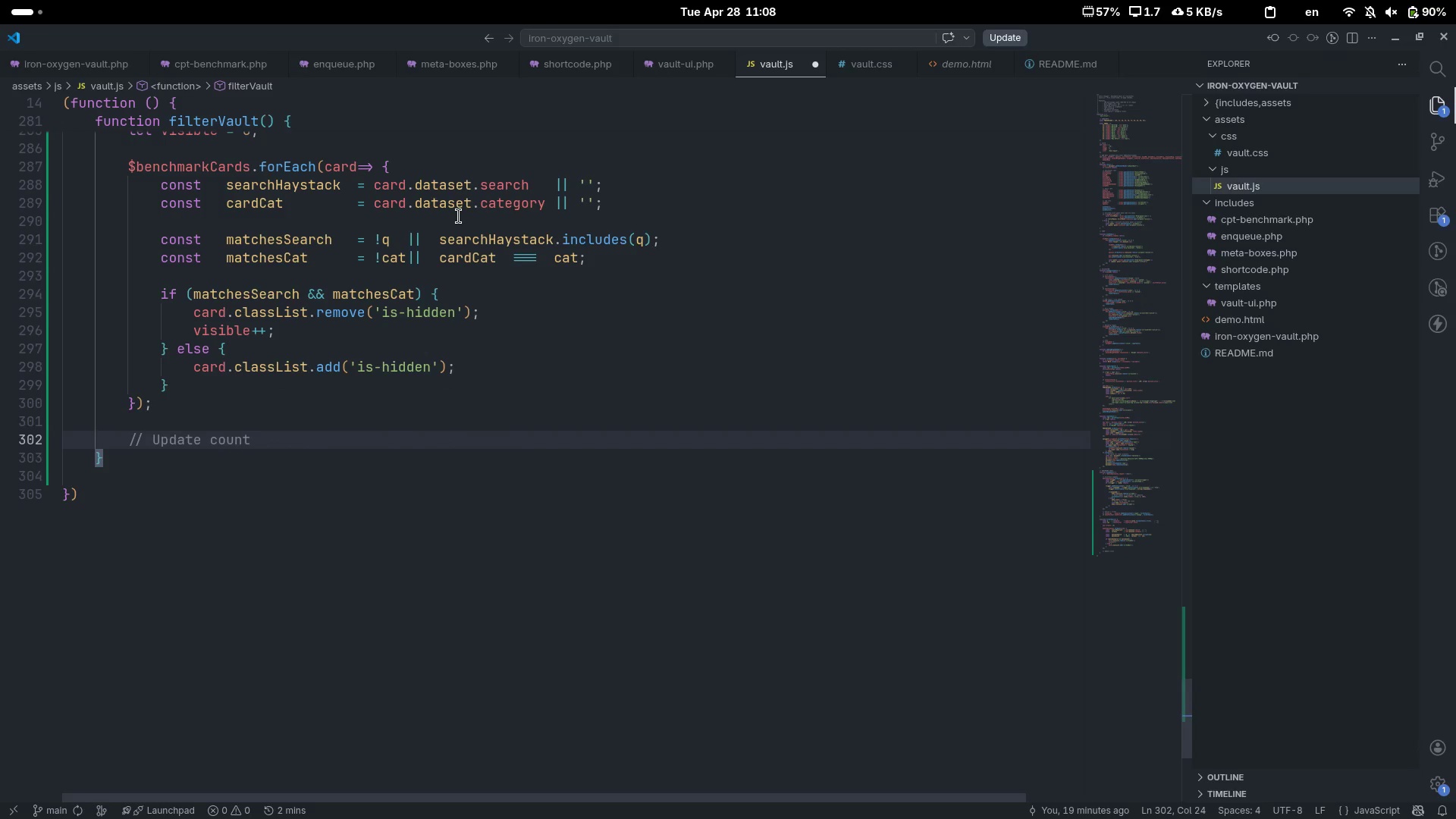 
key(Enter)
 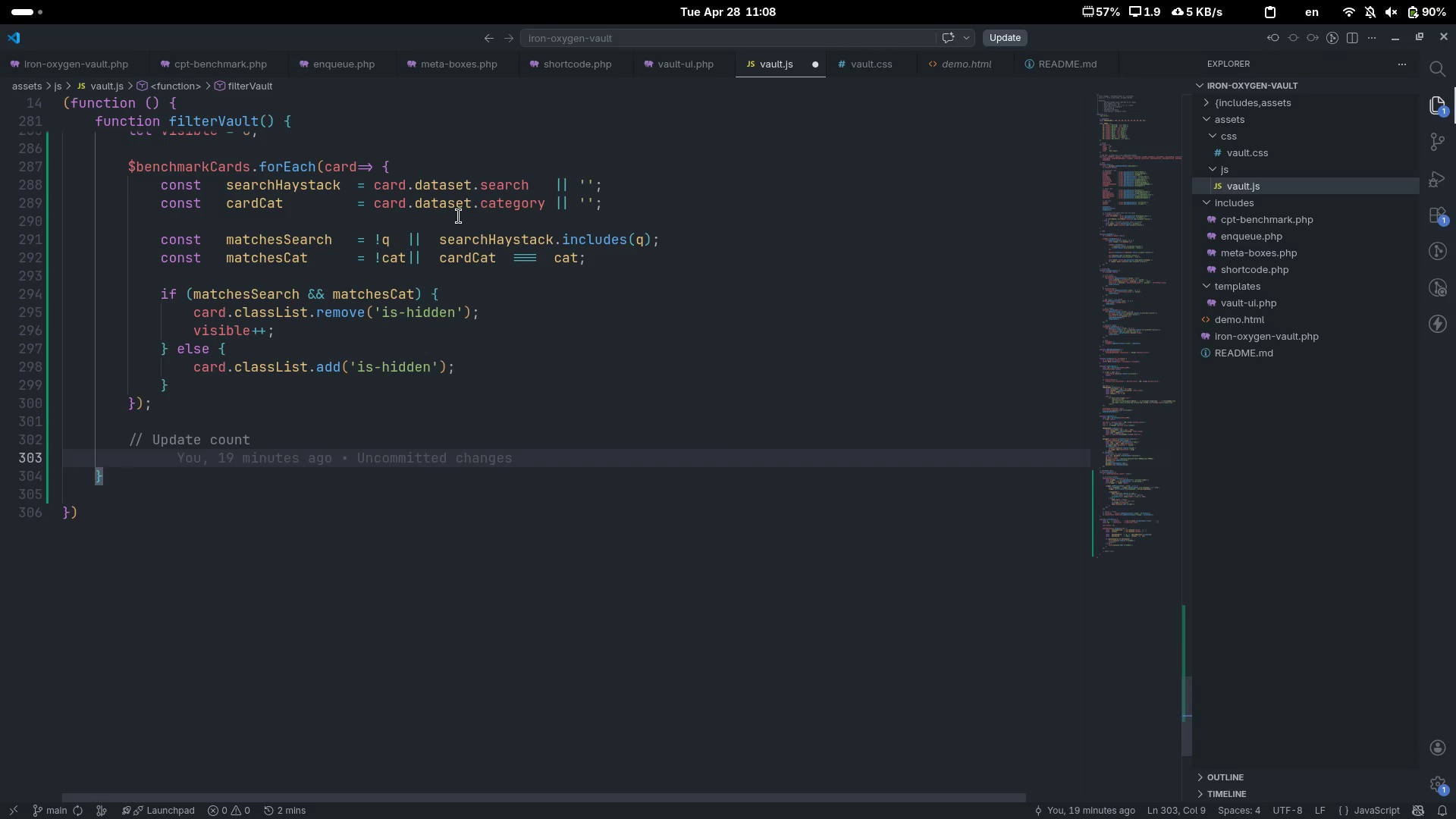 
type(if ($benchmarkCount)
 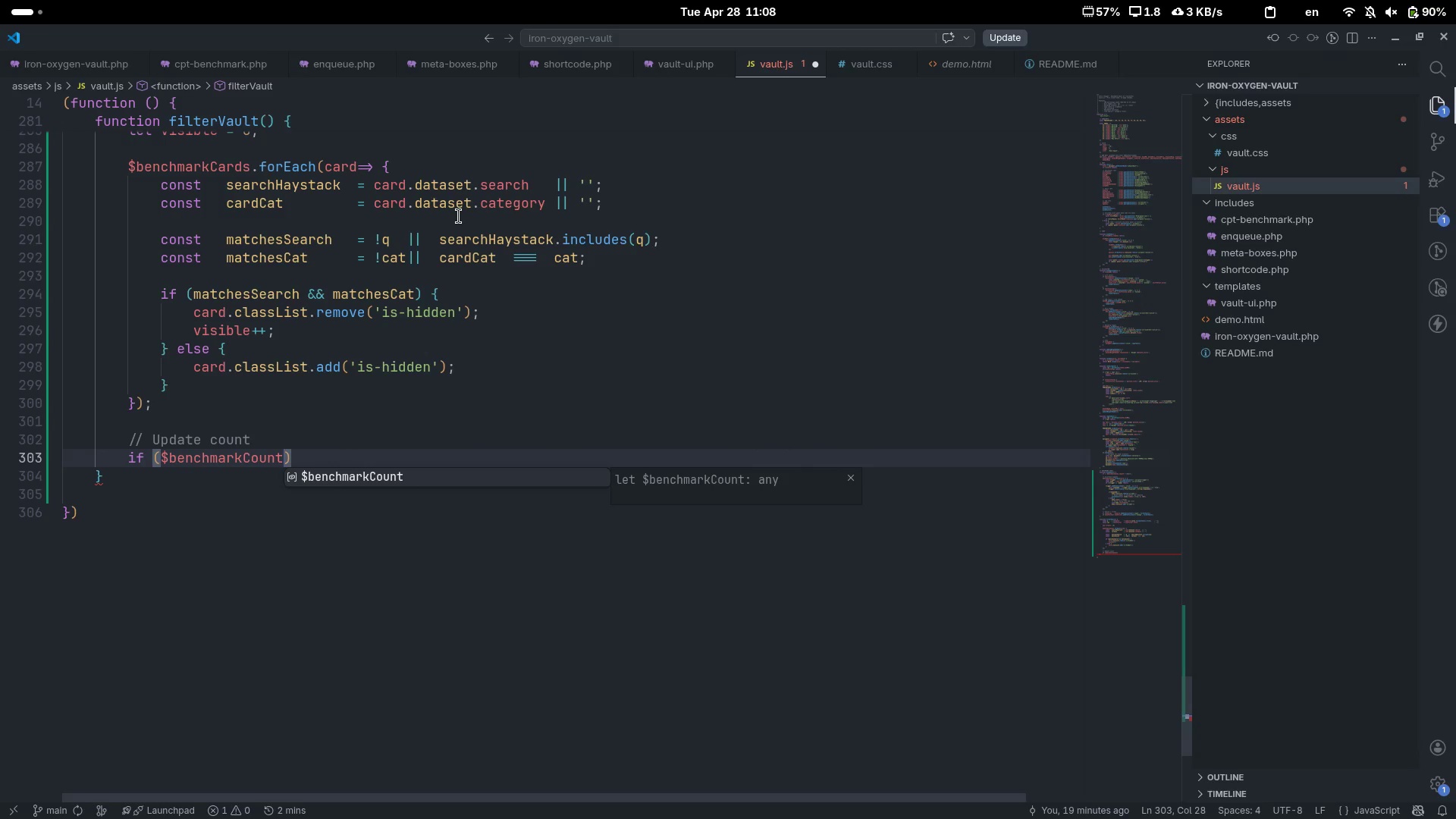 
key(ArrowRight)
 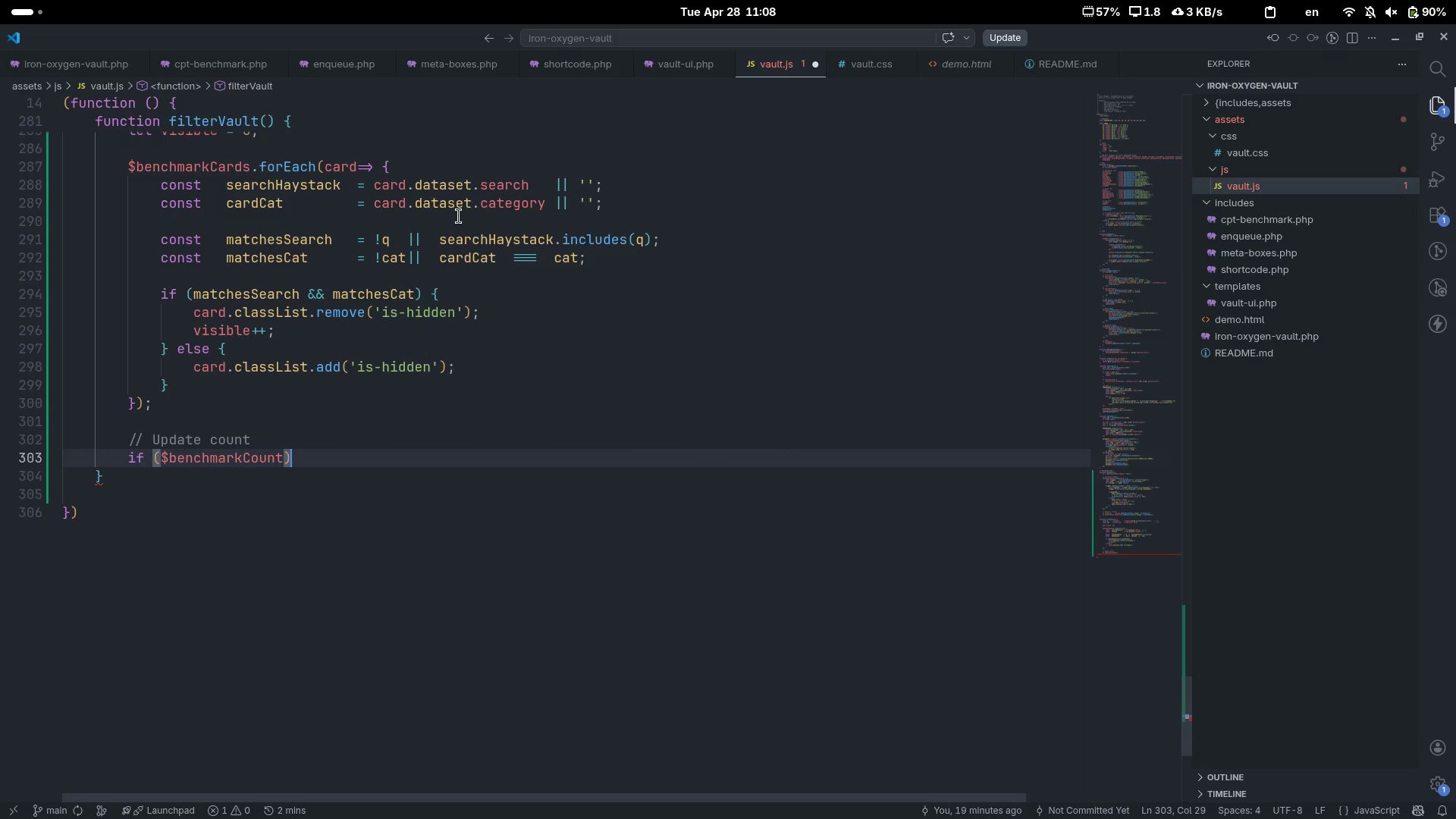 
key(Space)
 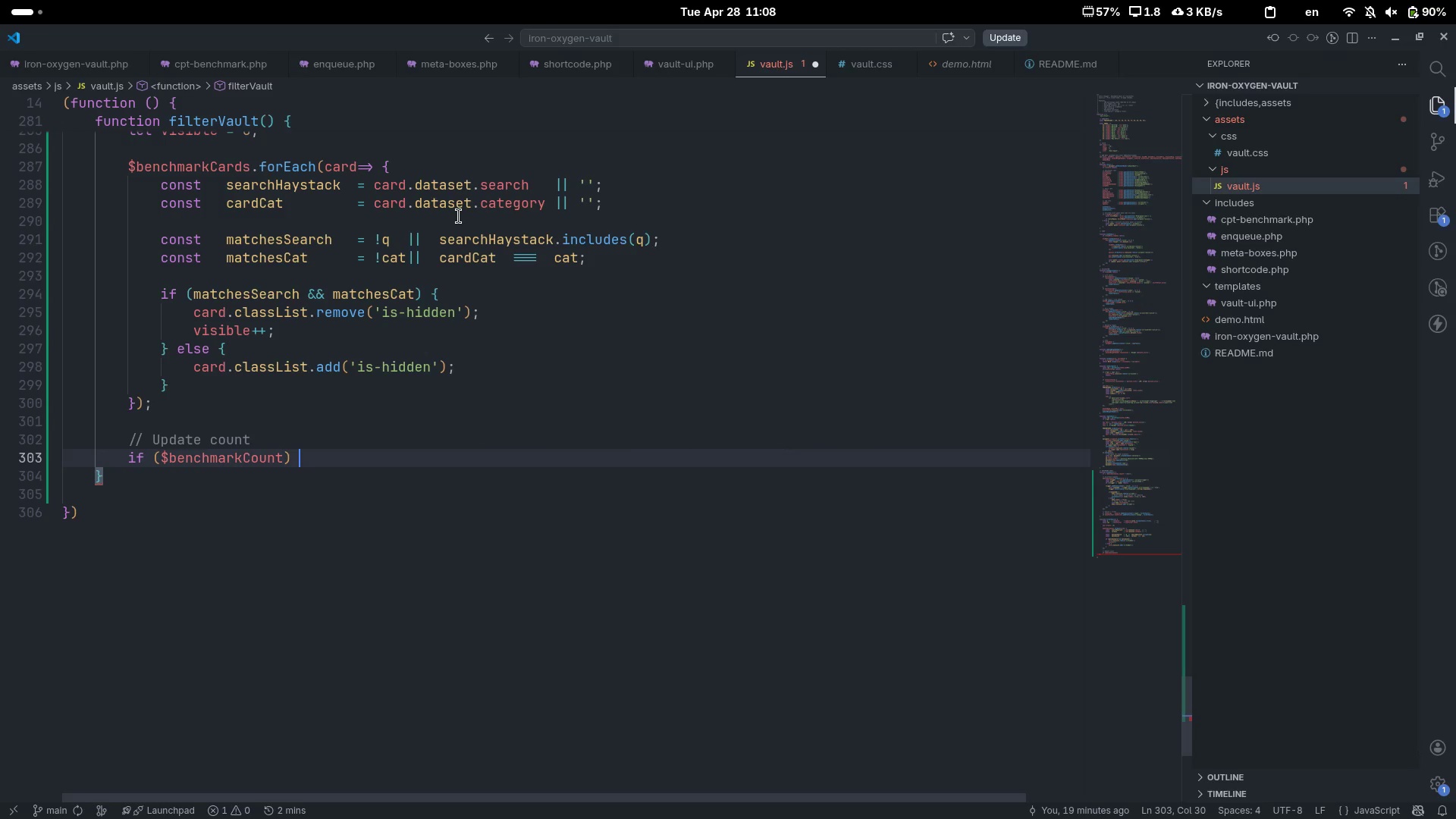 
key(Shift+ShiftLeft)
 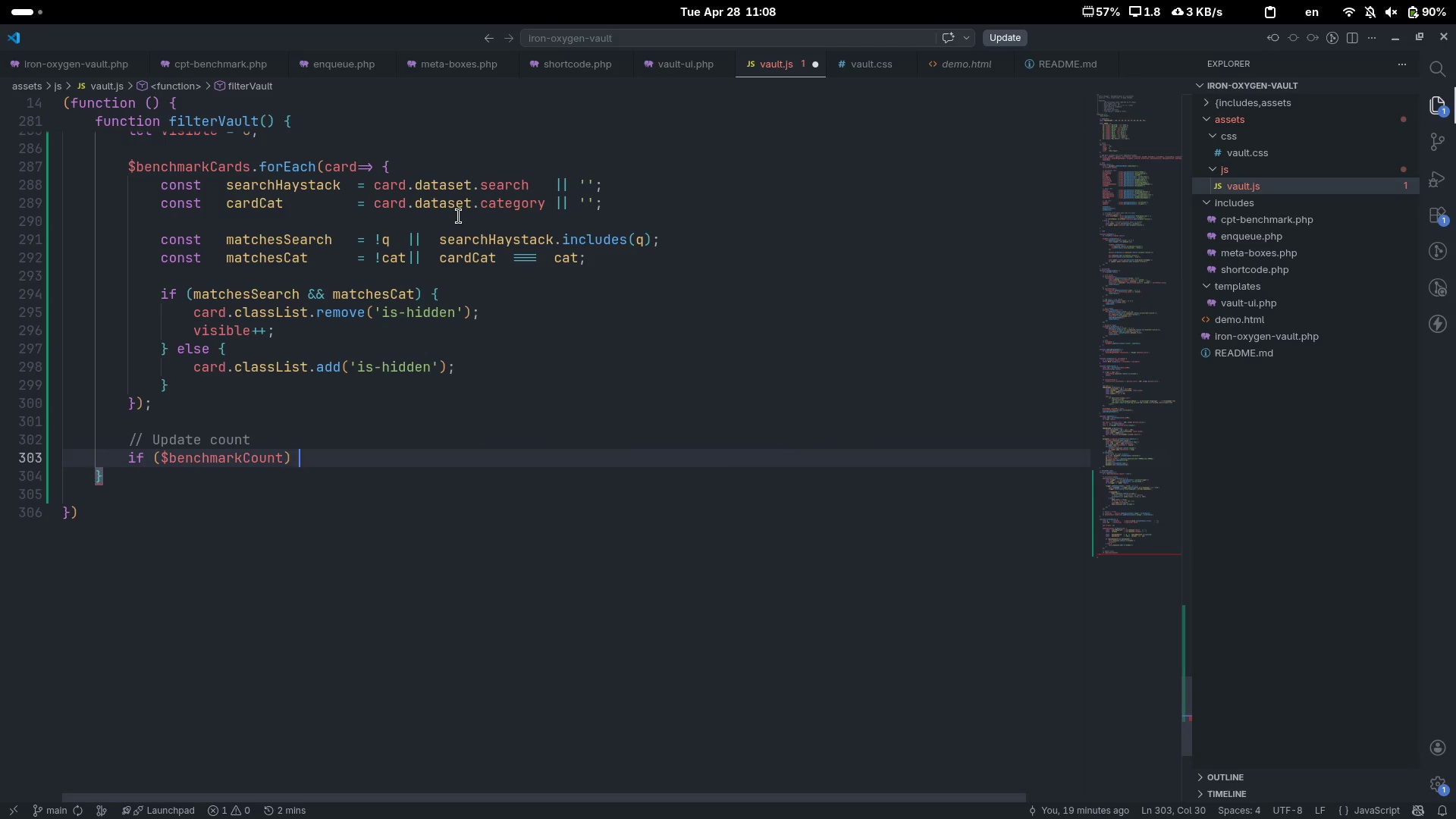 
key(Shift+BracketLeft)
 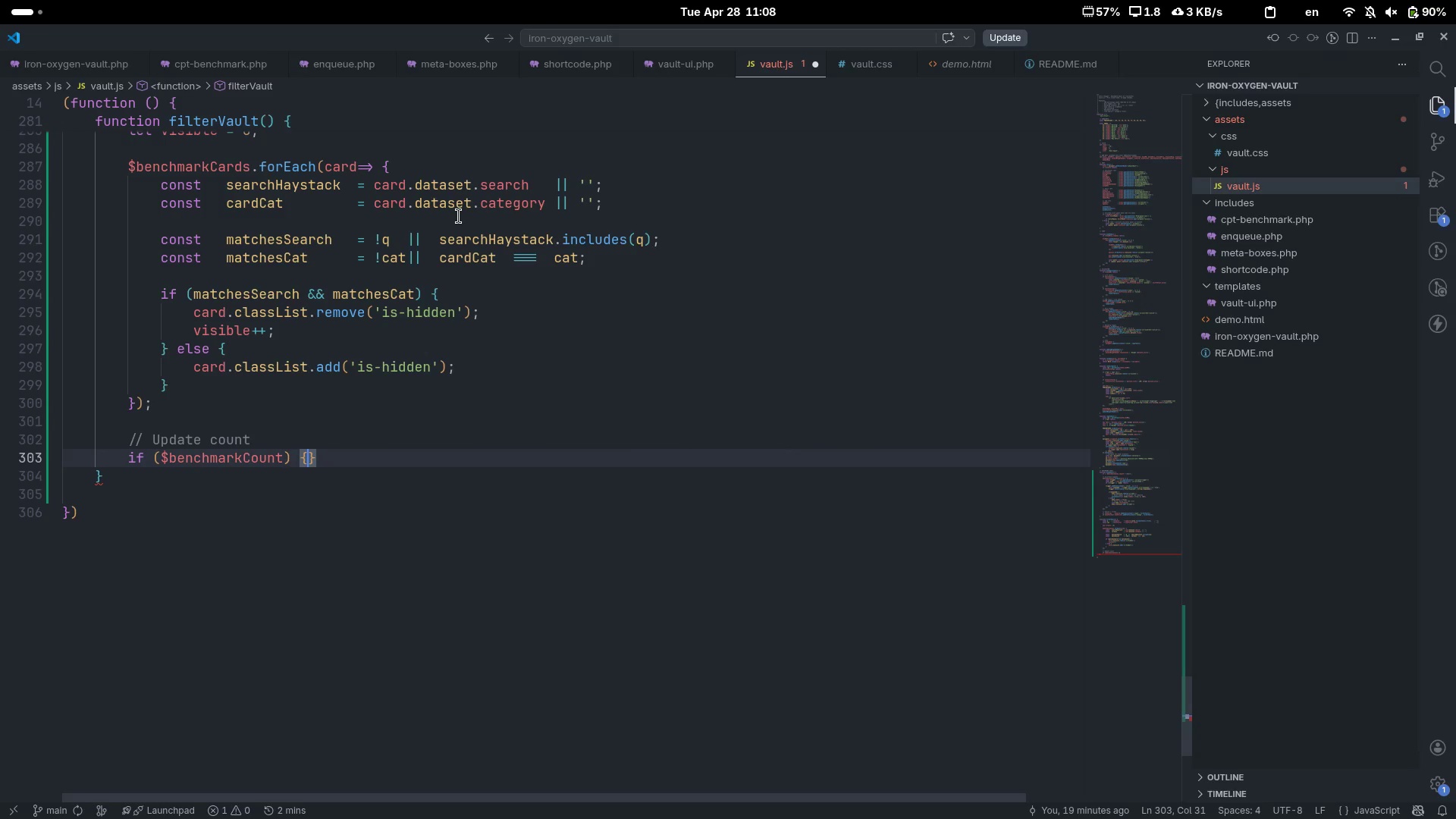 
key(Enter)
 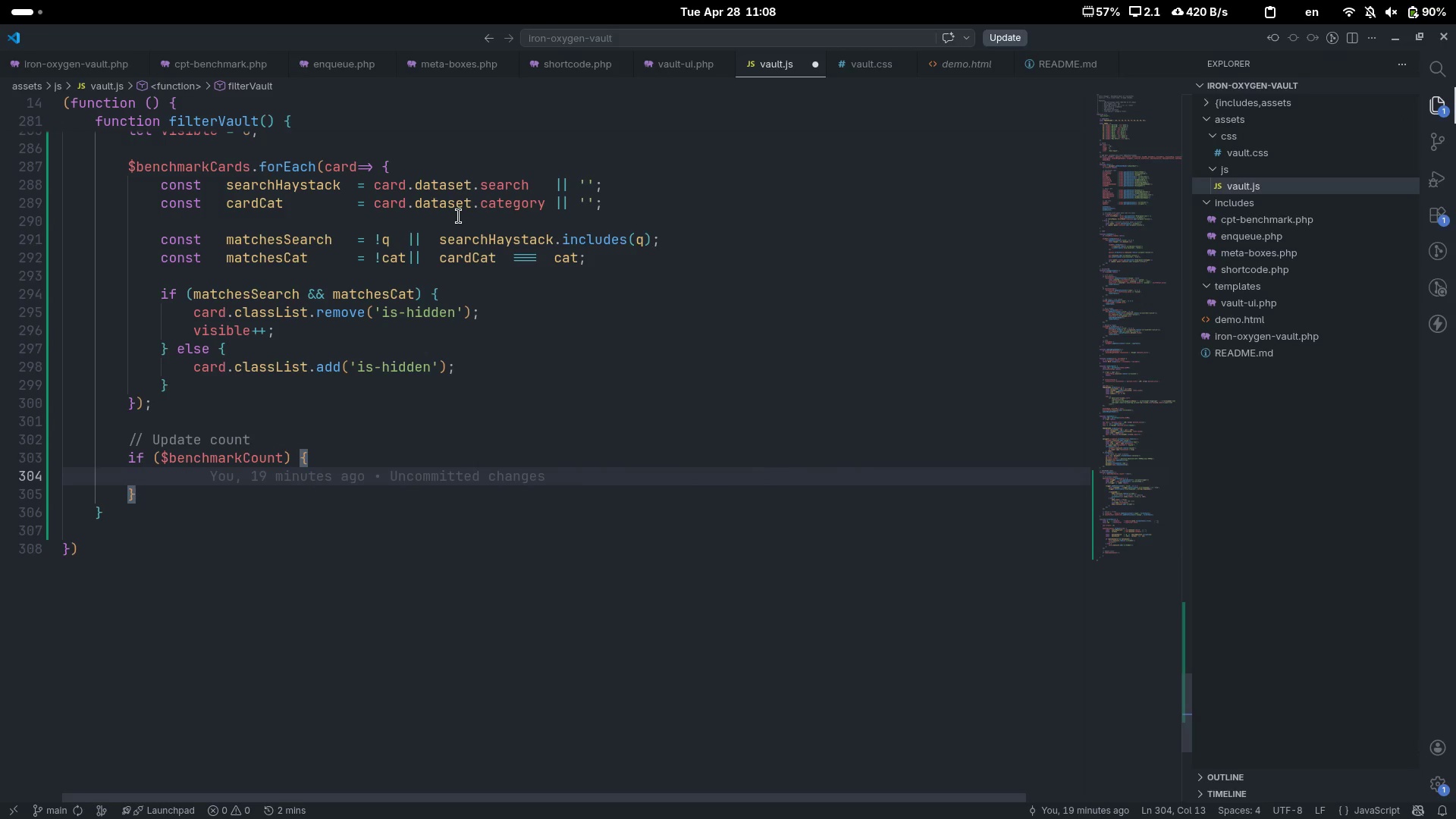 
type($benchmarkCount.textContent = visible === 1)
 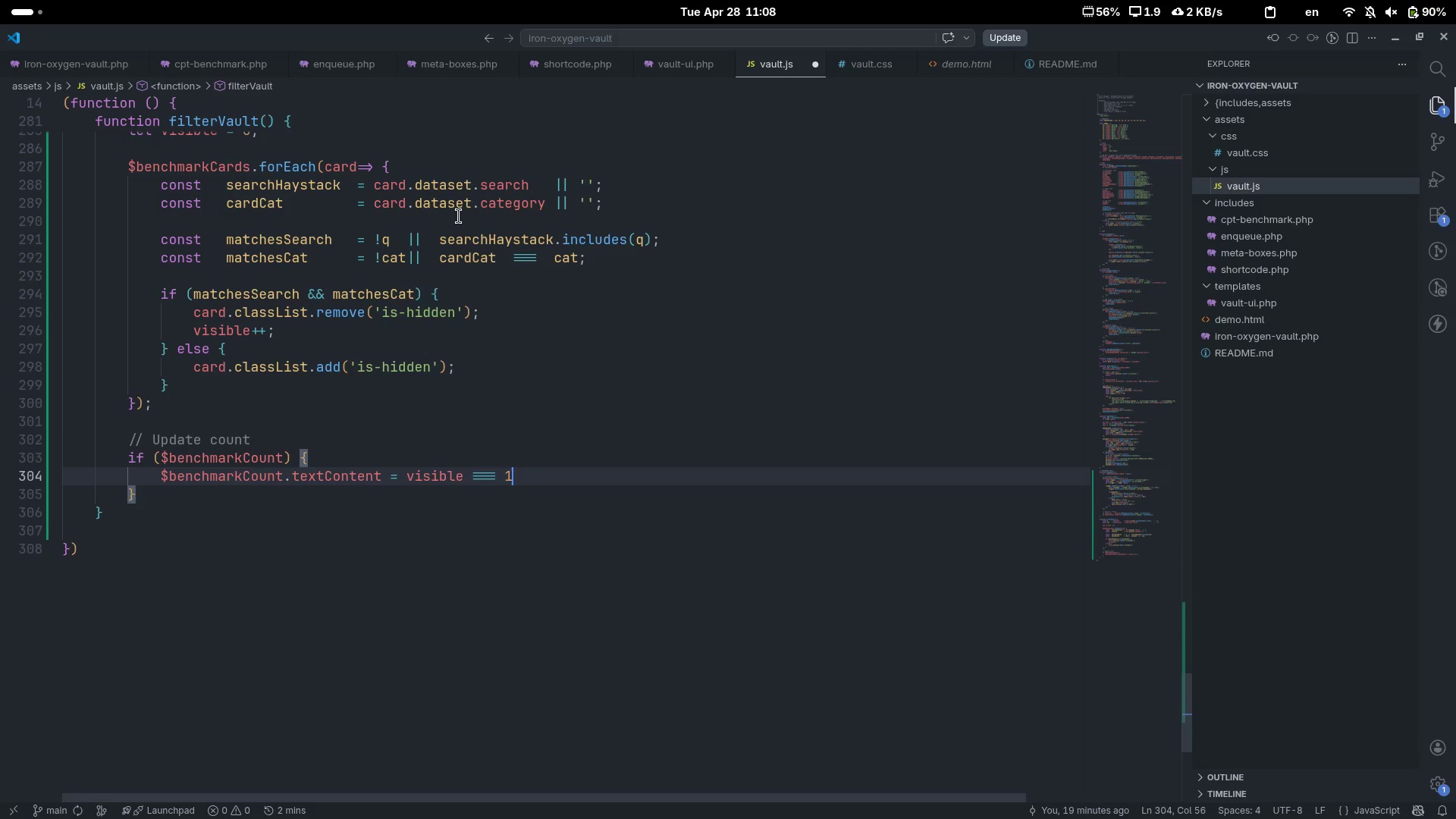 
key(Enter)
 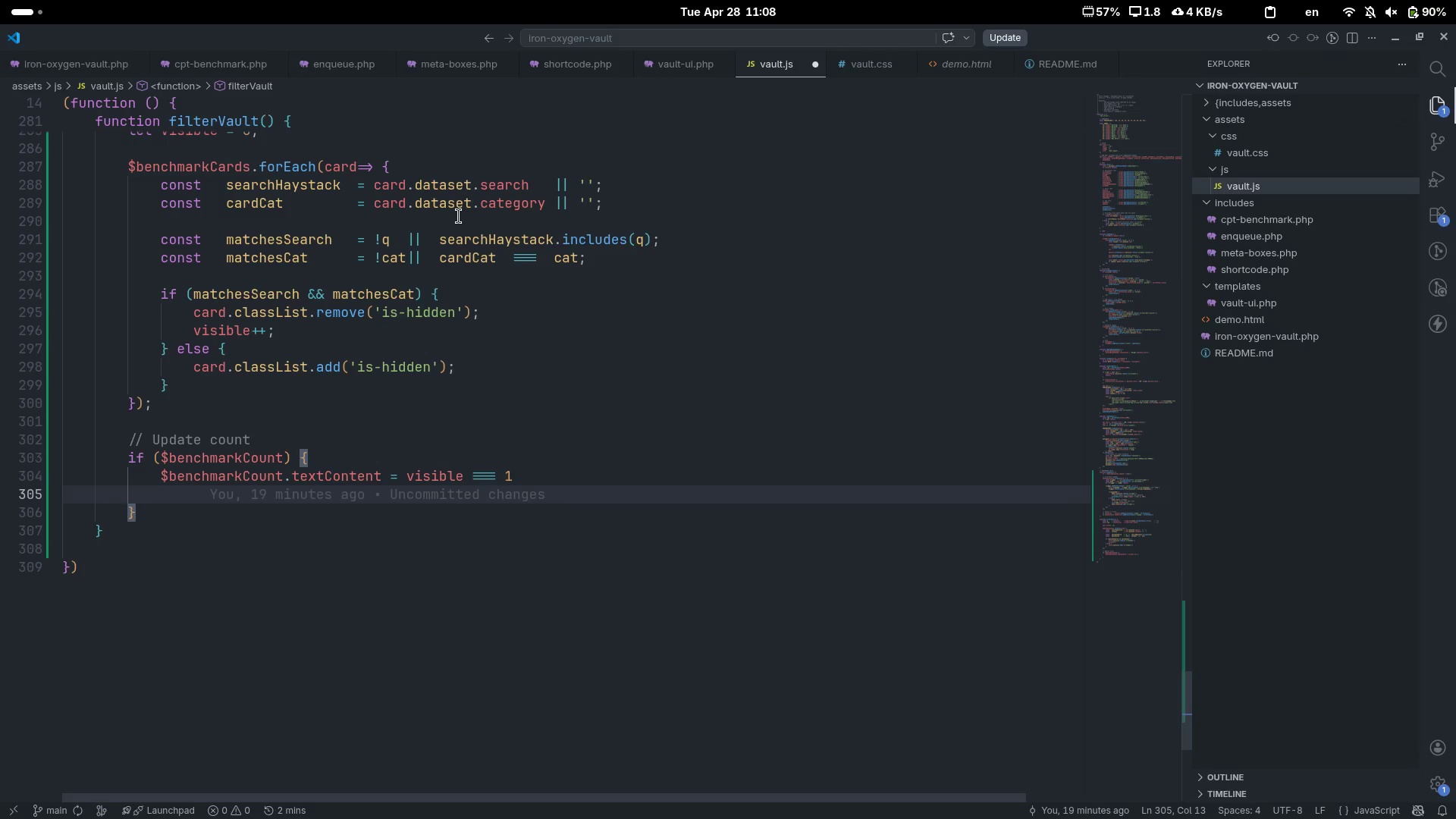 
key(Tab)
type(? 'q)
key(Backspace)
type(1 Benchmark)
 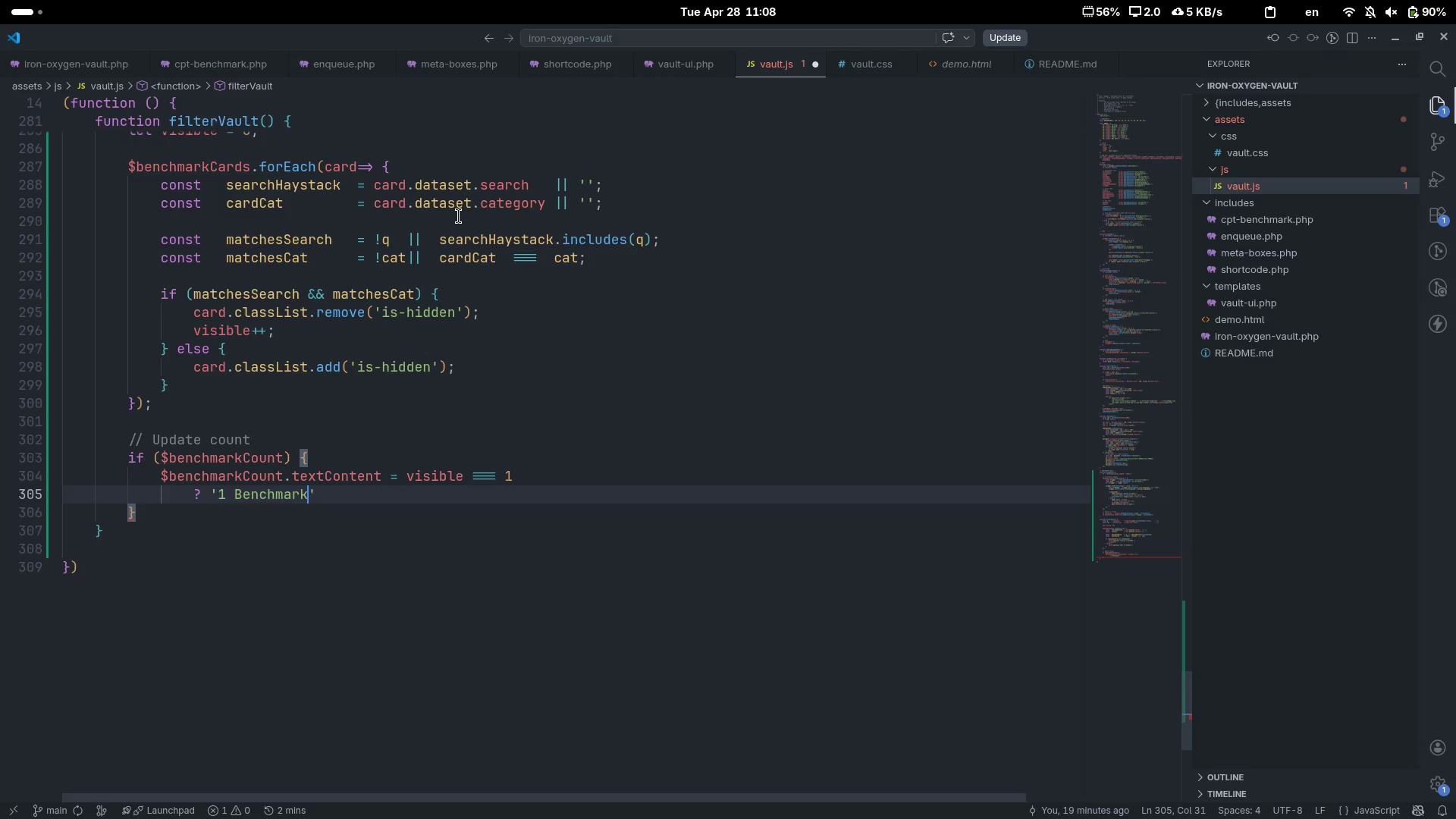 
key(ArrowRight)
 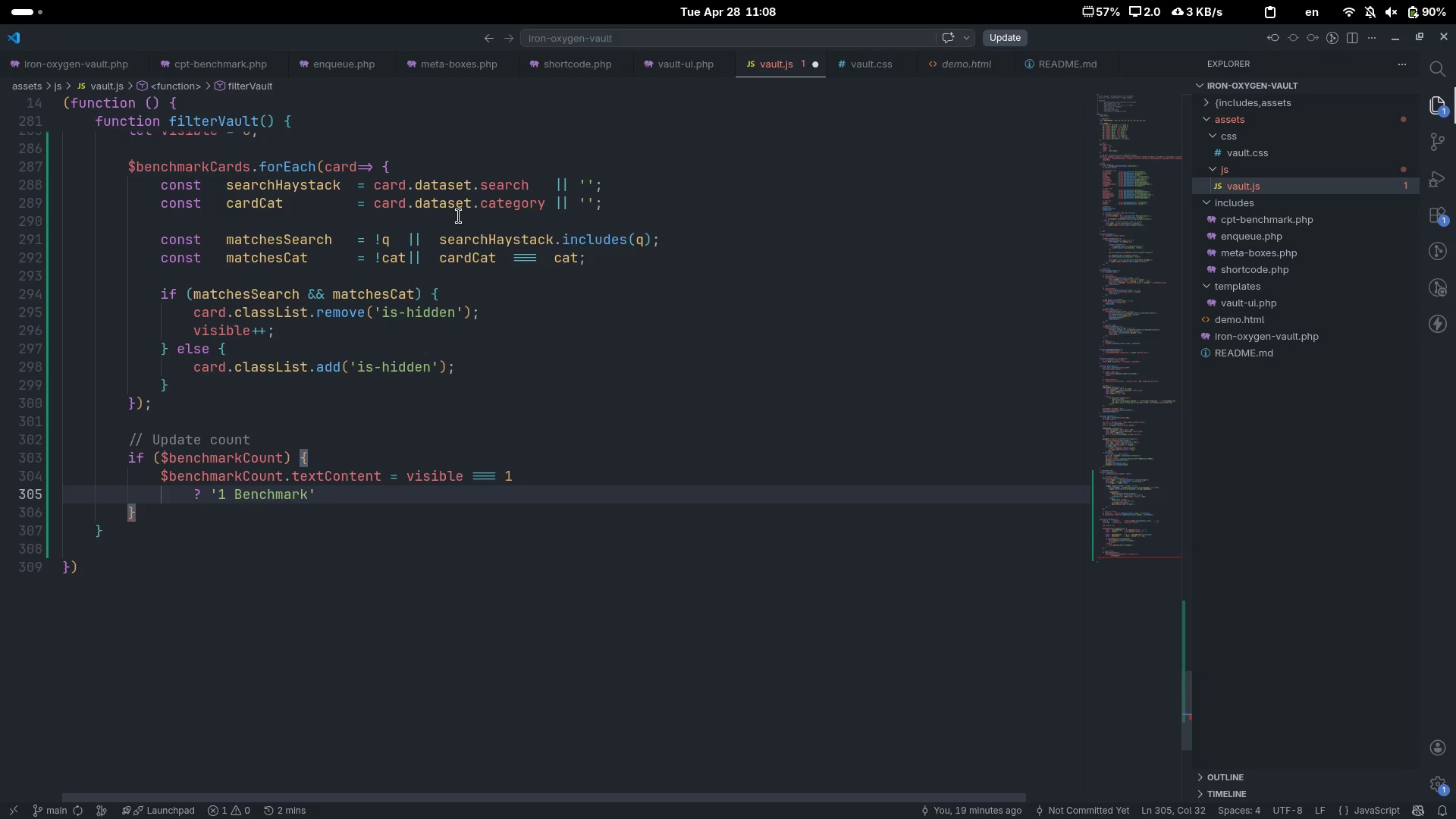 
key(Enter)
 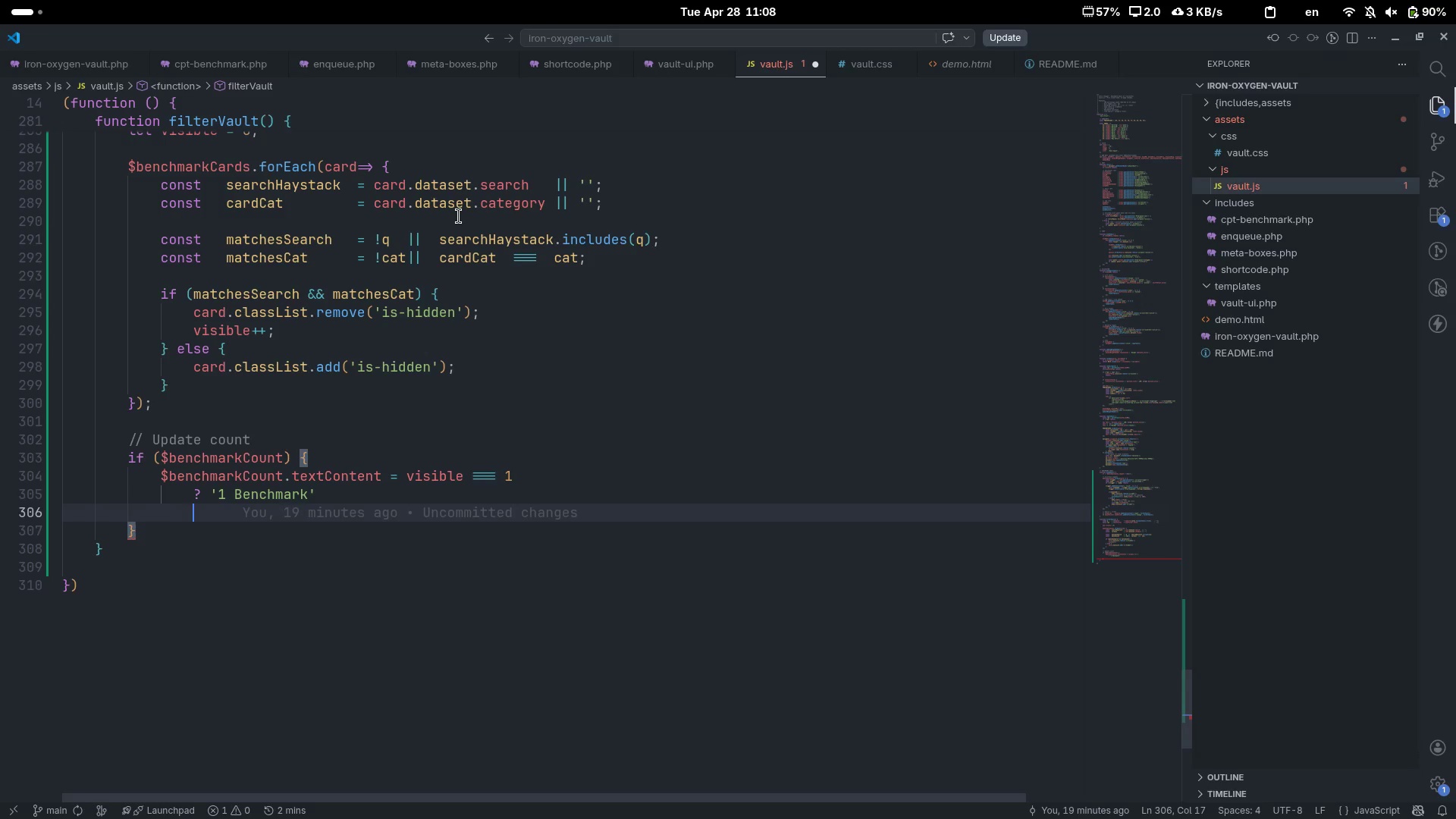 
type(")
key(Backspace)
type(: `${visible)
 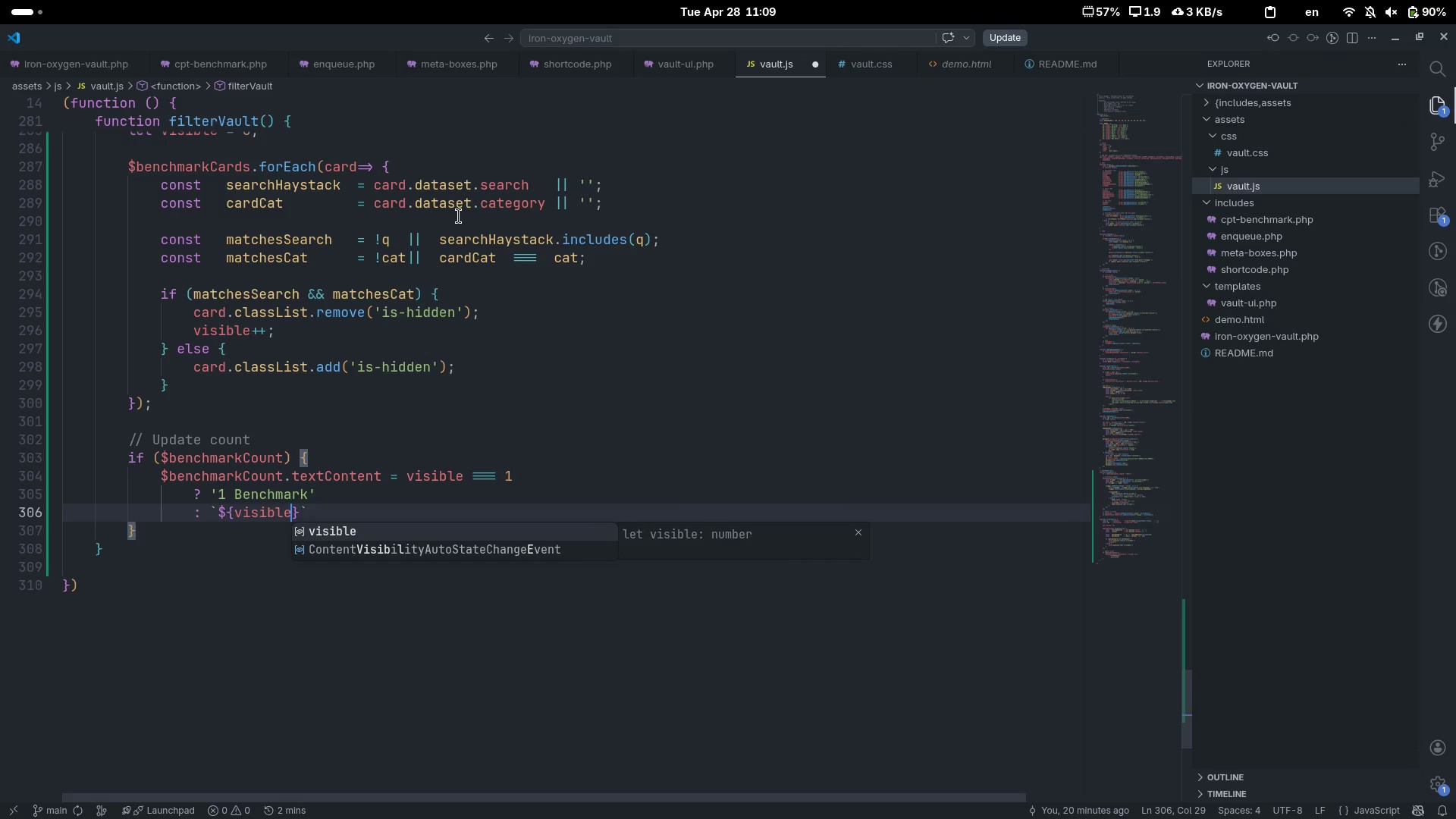 
key(ArrowRight)
 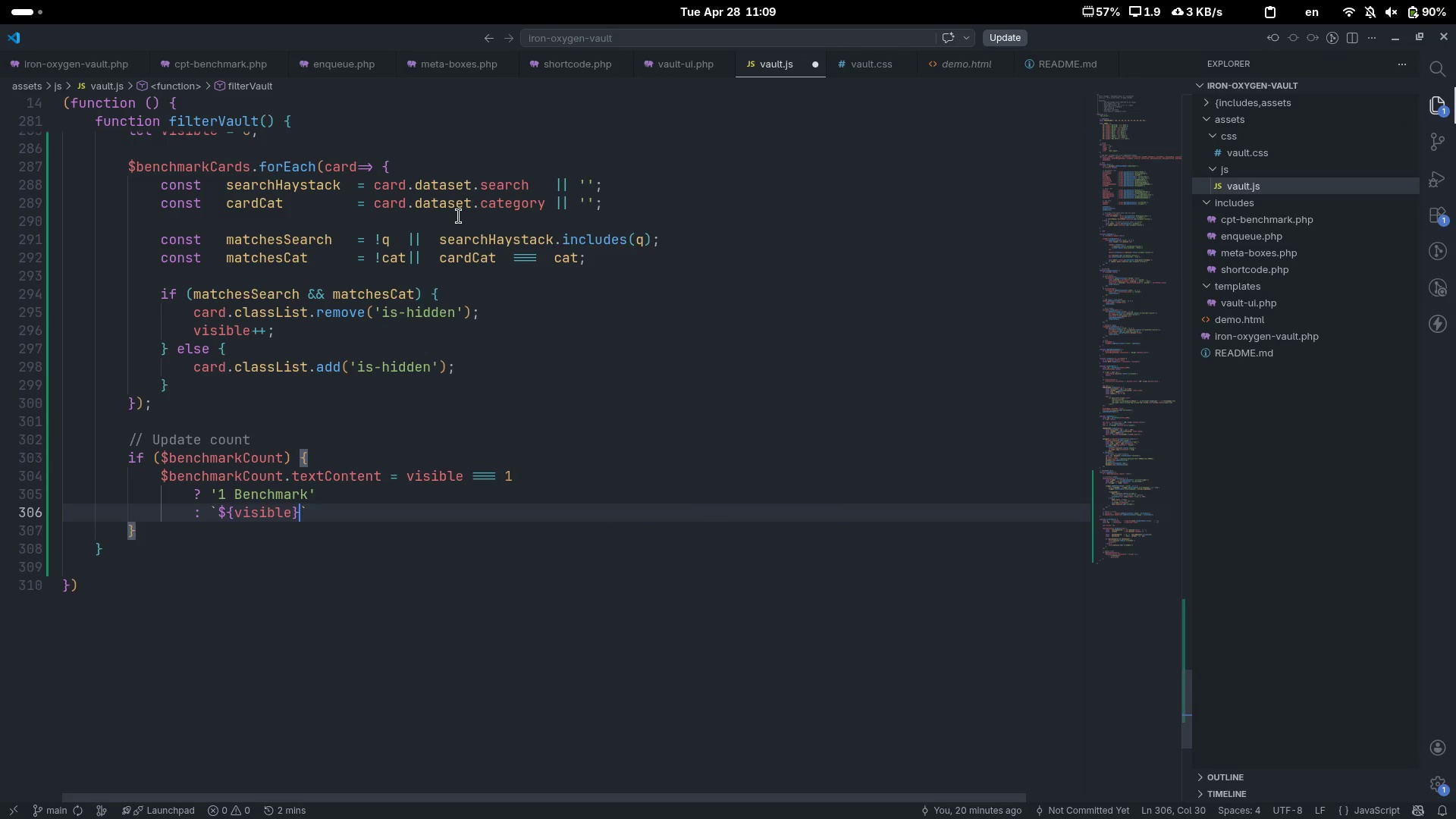 
type( Benchmakr)
key(Backspace)
key(Backspace)
type(rks)
 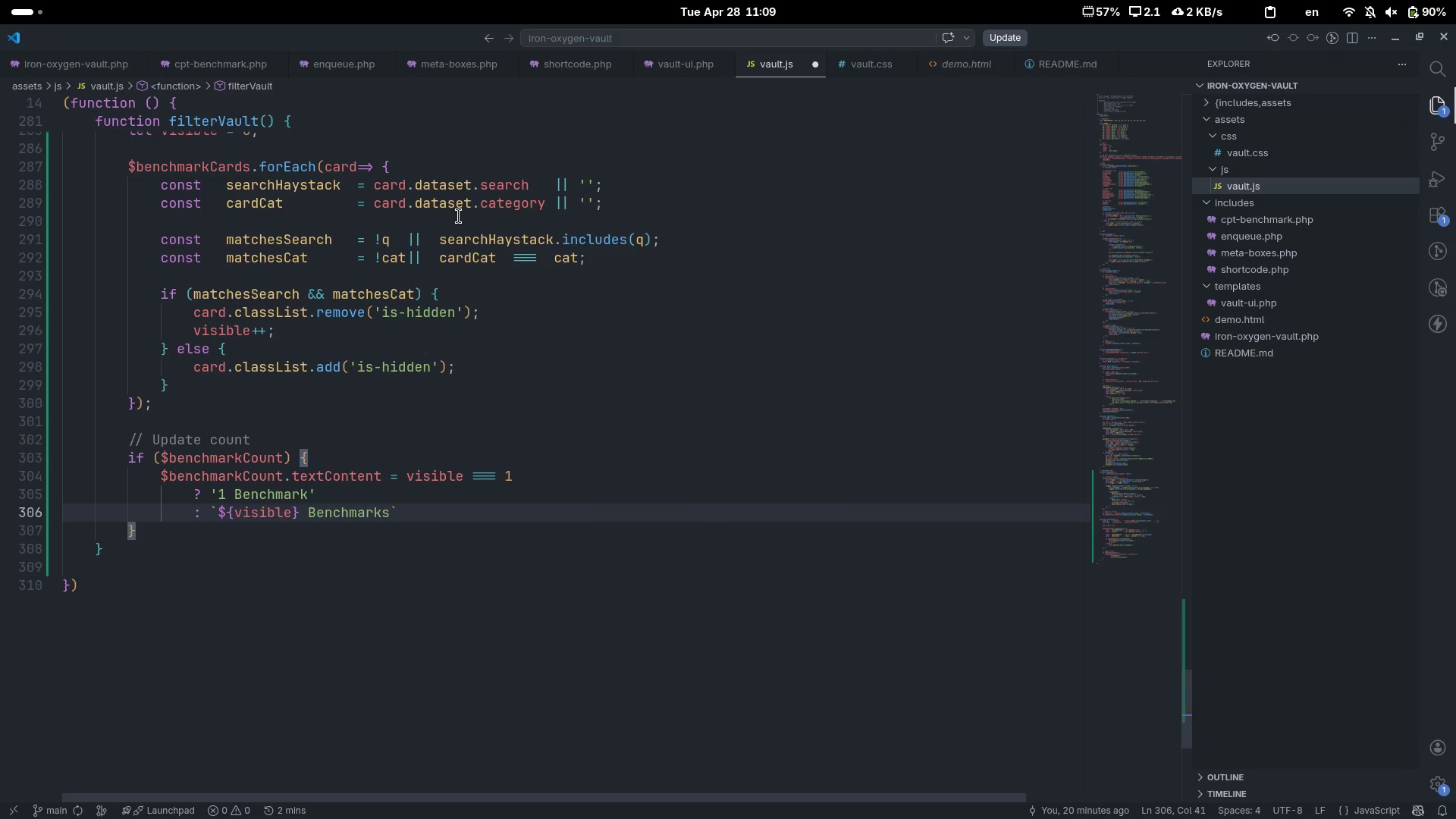 
key(ArrowRight)
 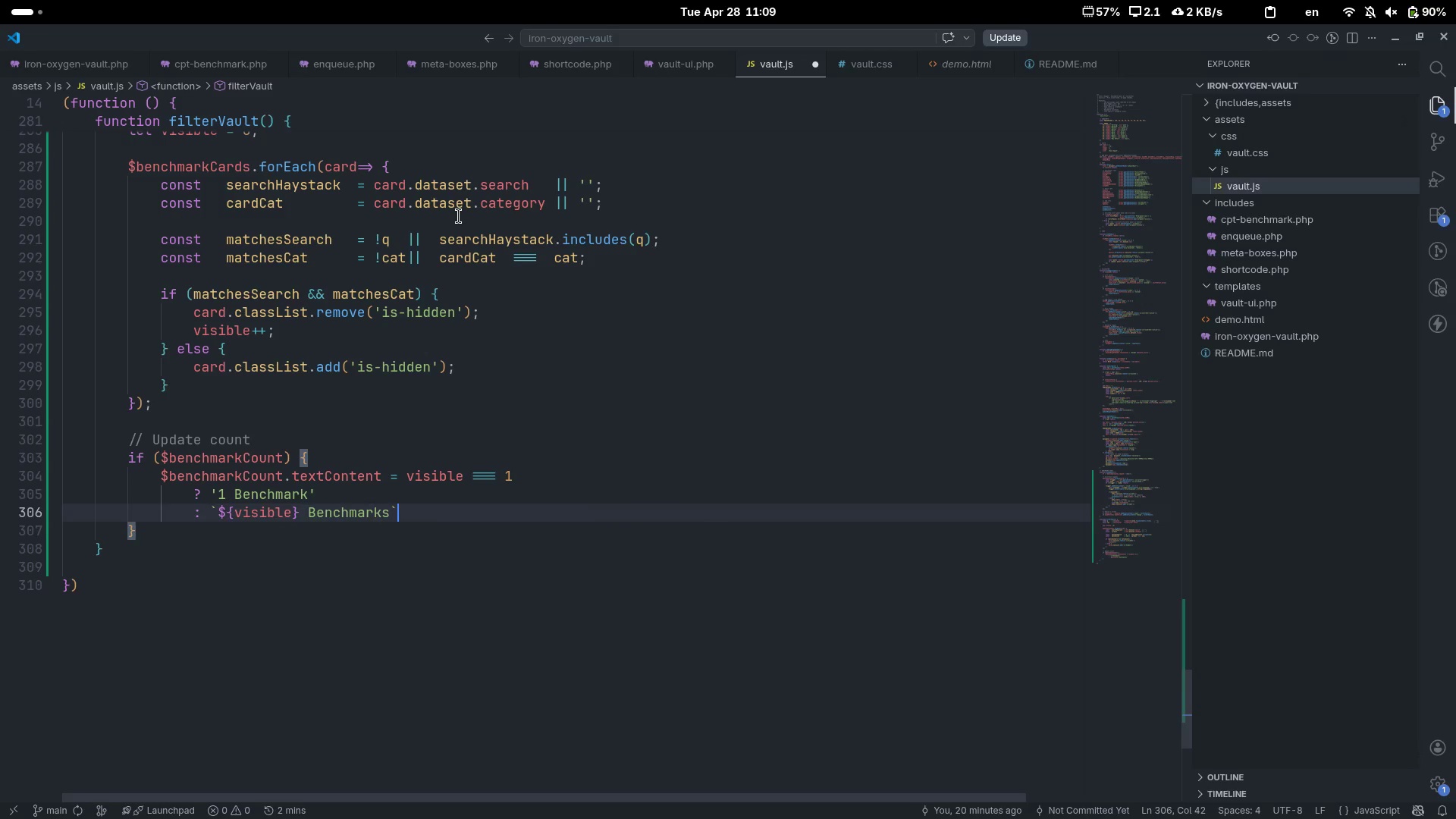 
key(ArrowRight)
 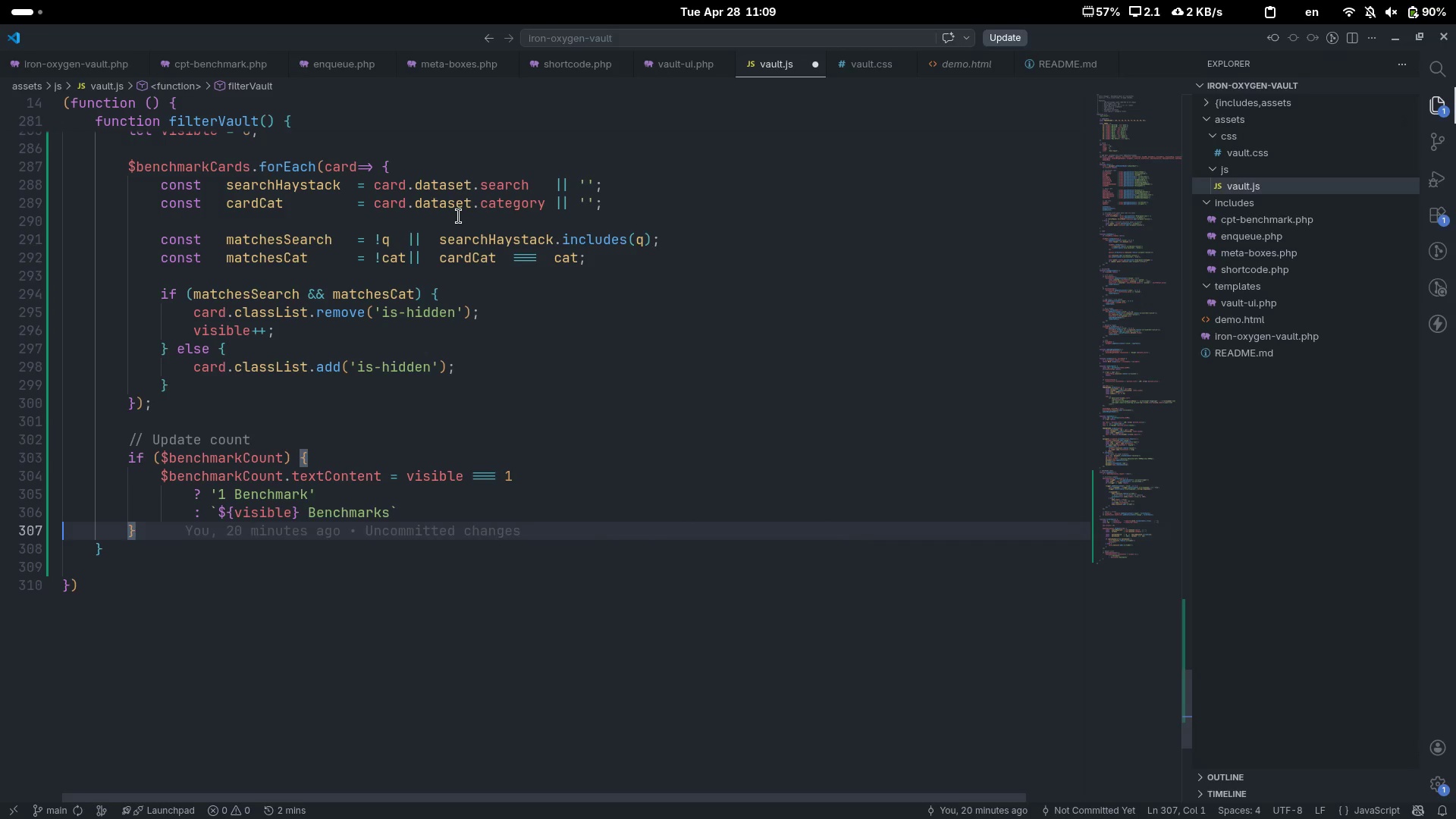 
key(ArrowLeft)
 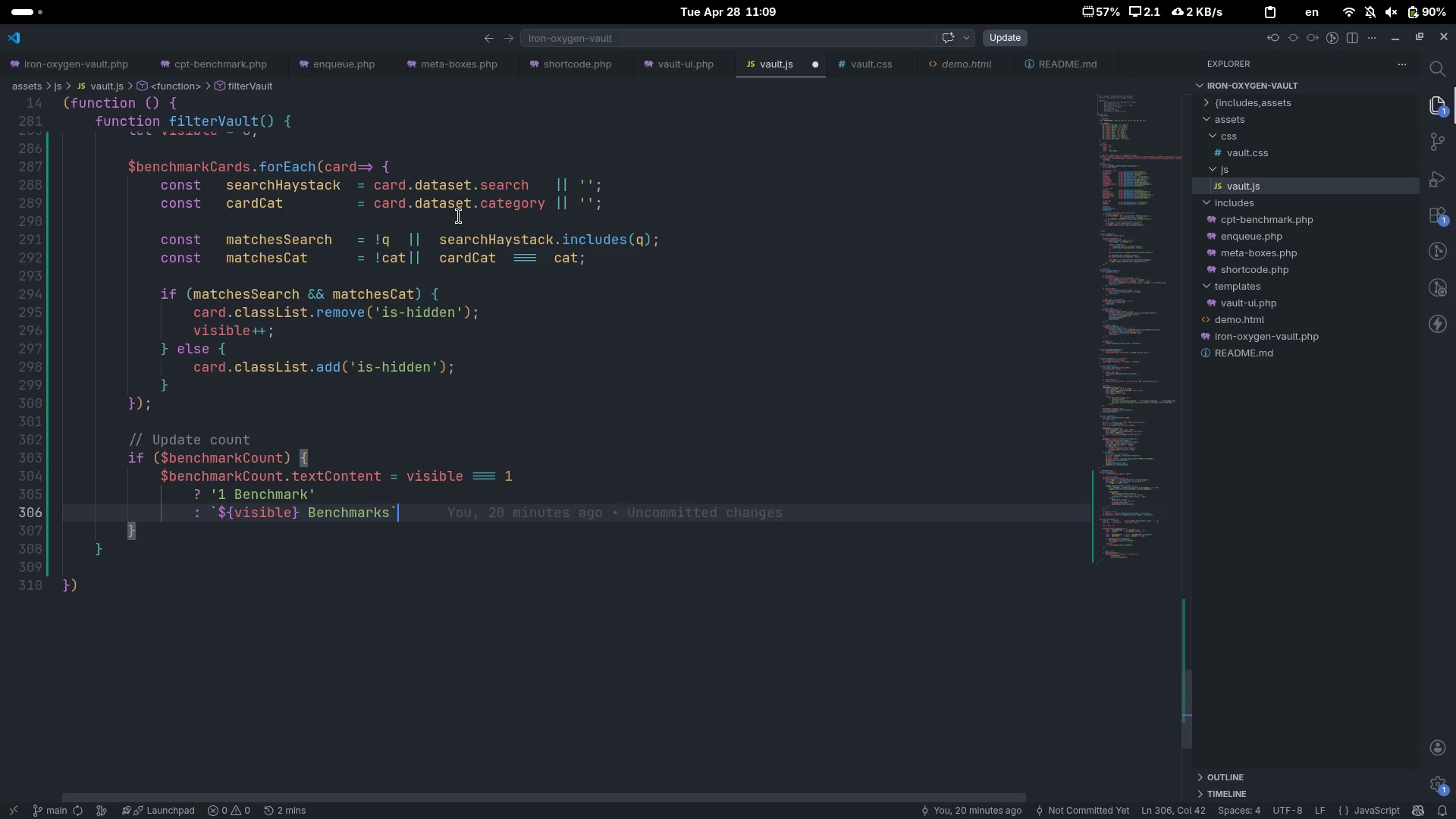 
key(Semicolon)
 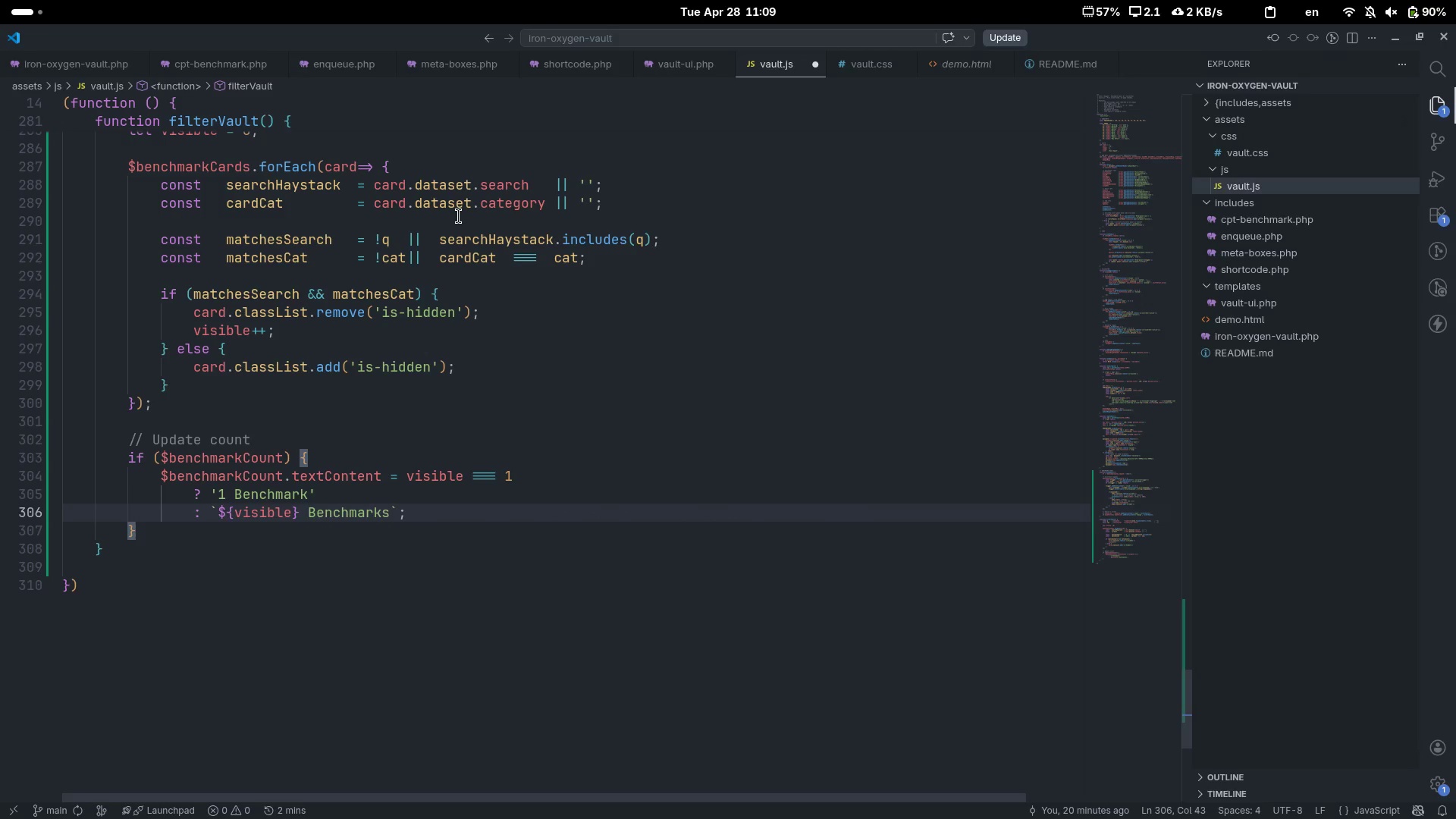 
key(ArrowDown)
 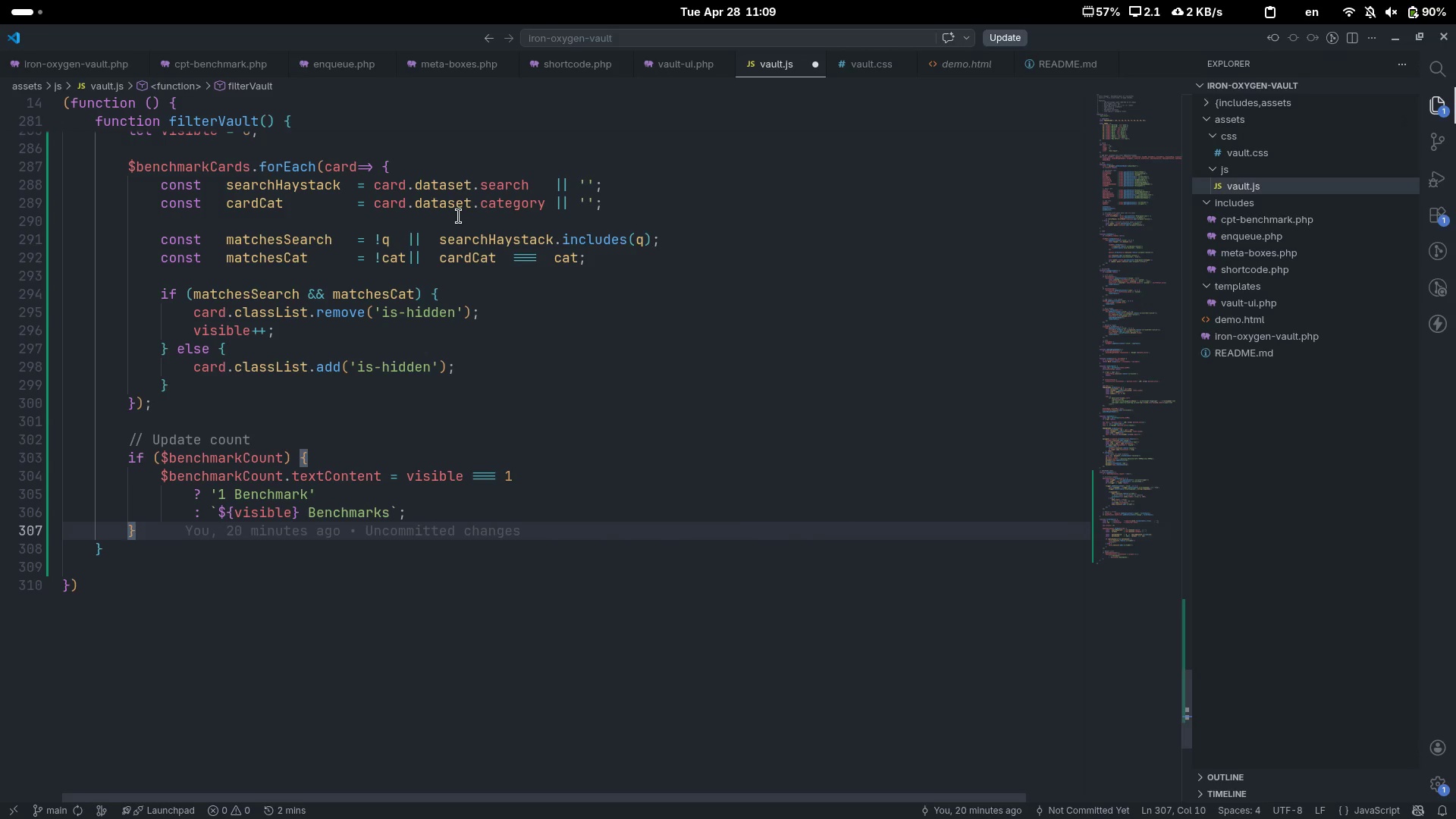 
key(Enter)
 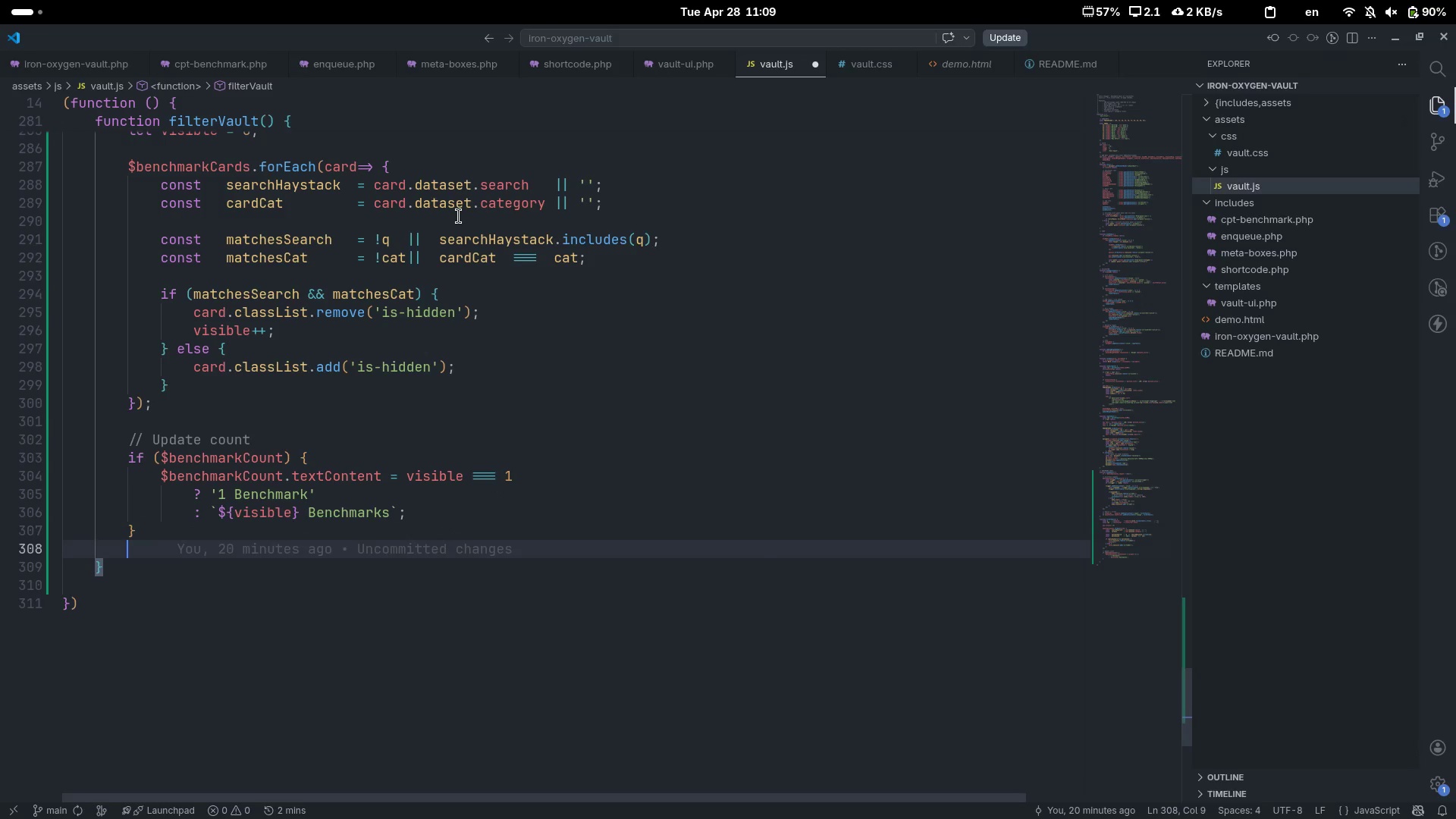 
key(Enter)
 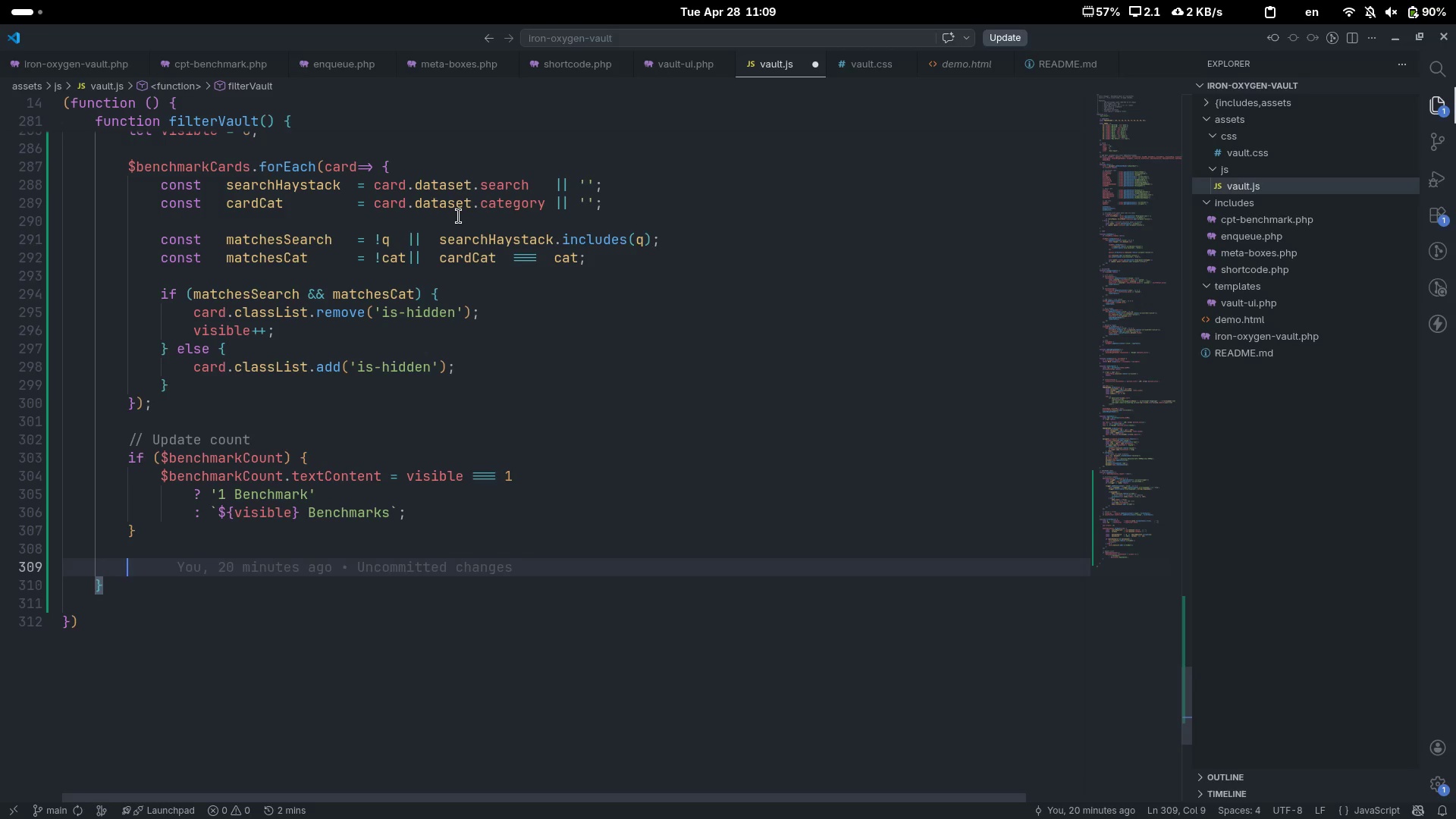 
key(Control+Slash)
 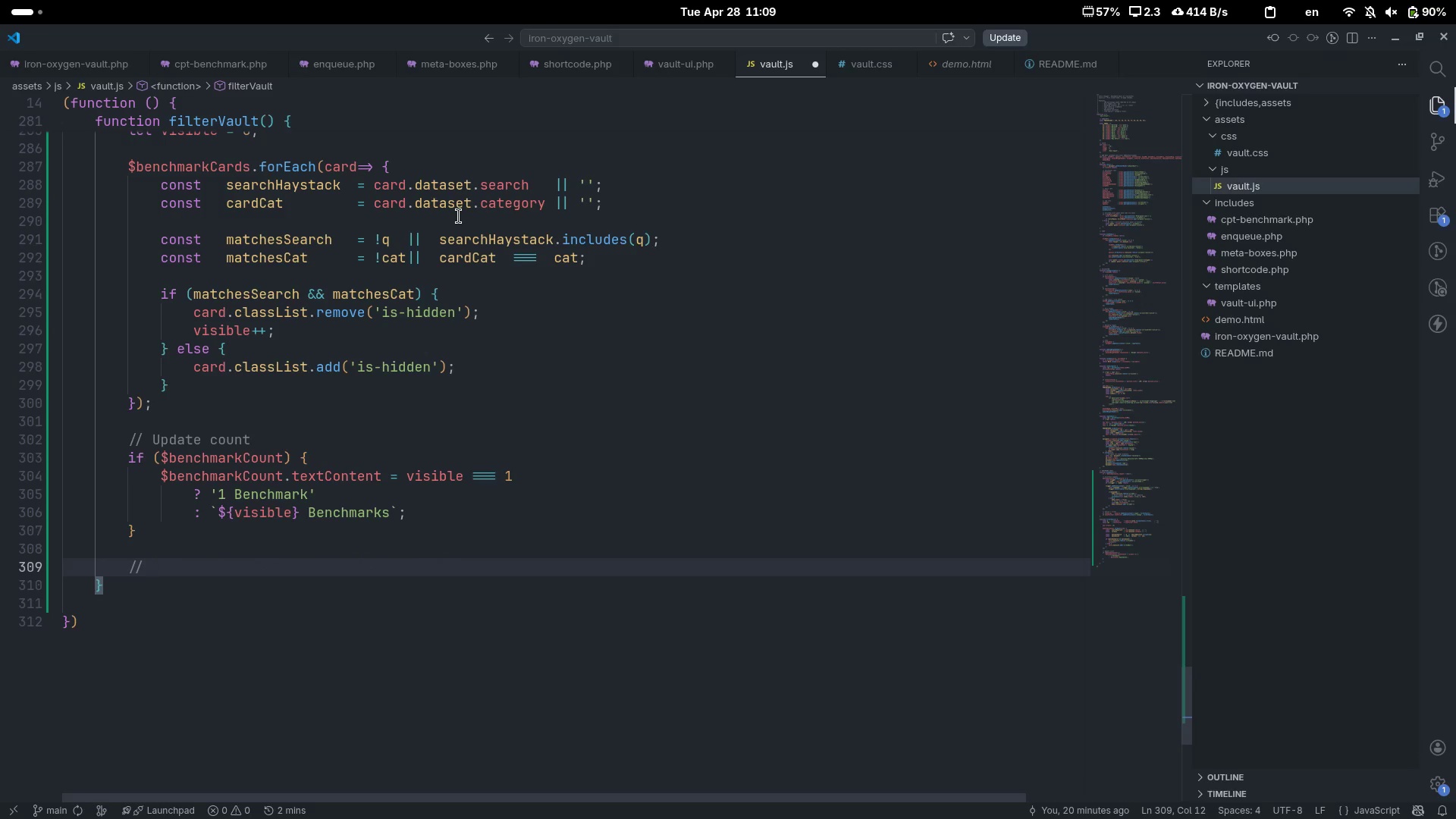 
type(Show empty message if needed)
 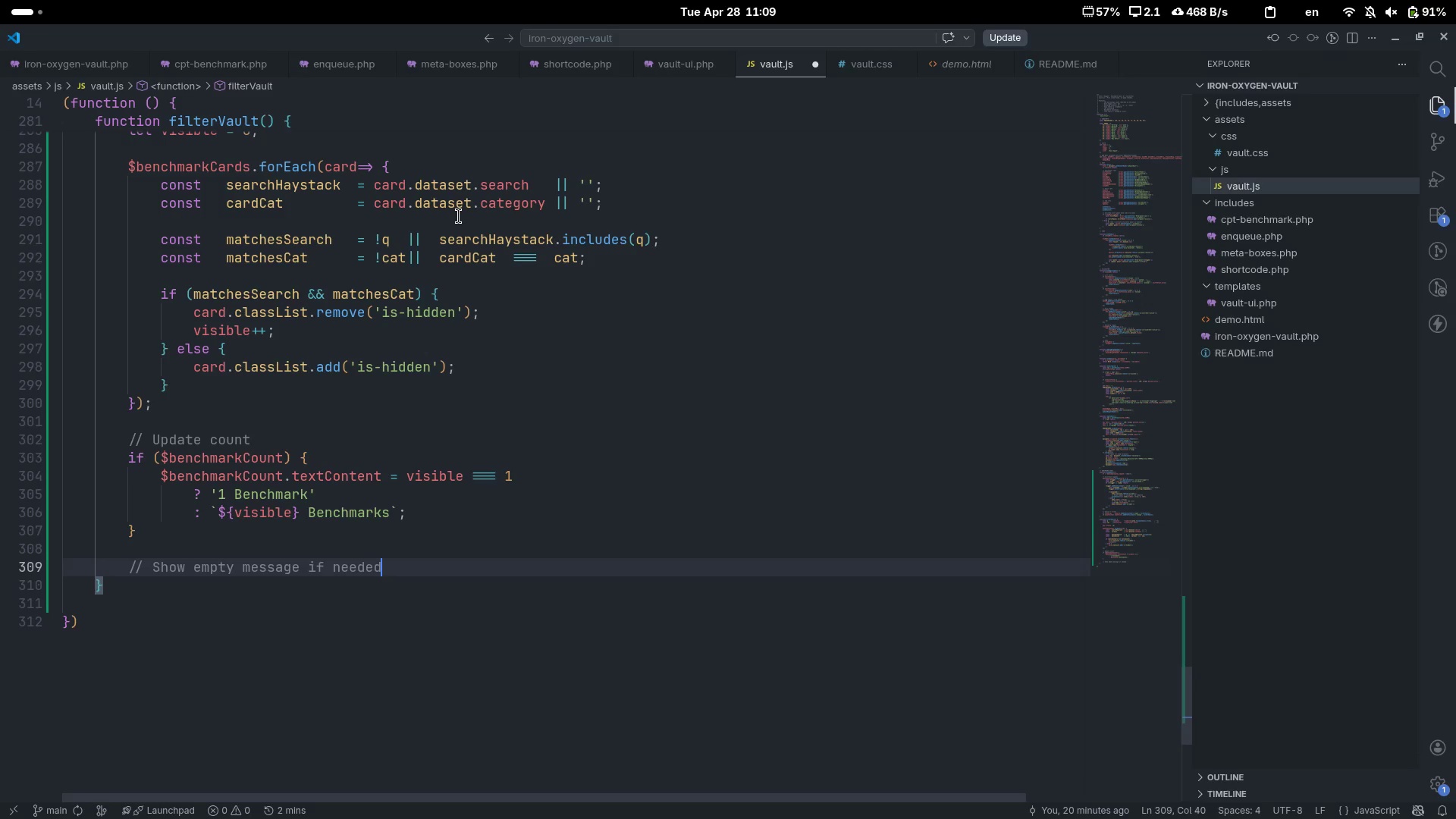 
key(Enter)
 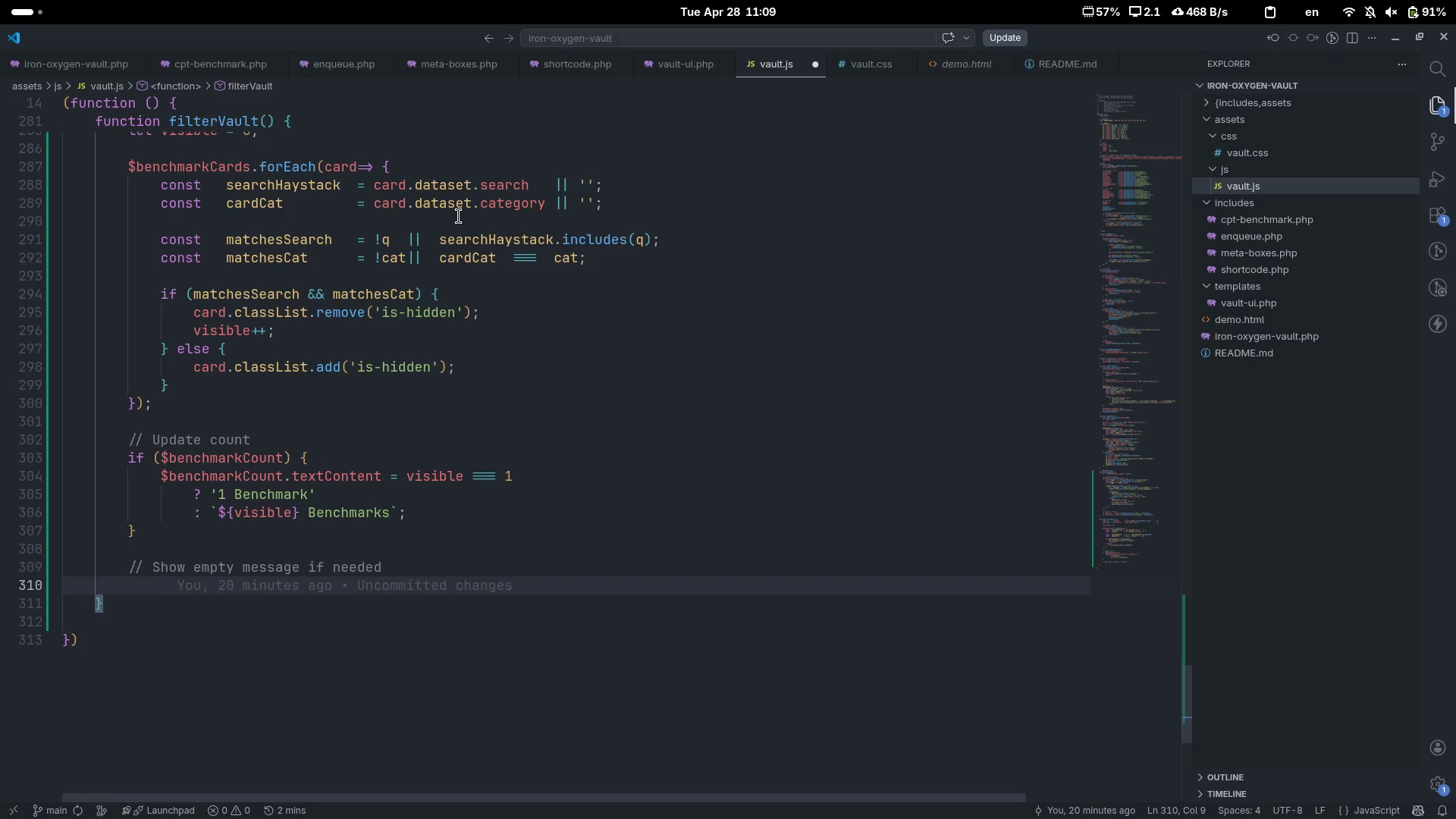 
type(if ($emptyMsg)
 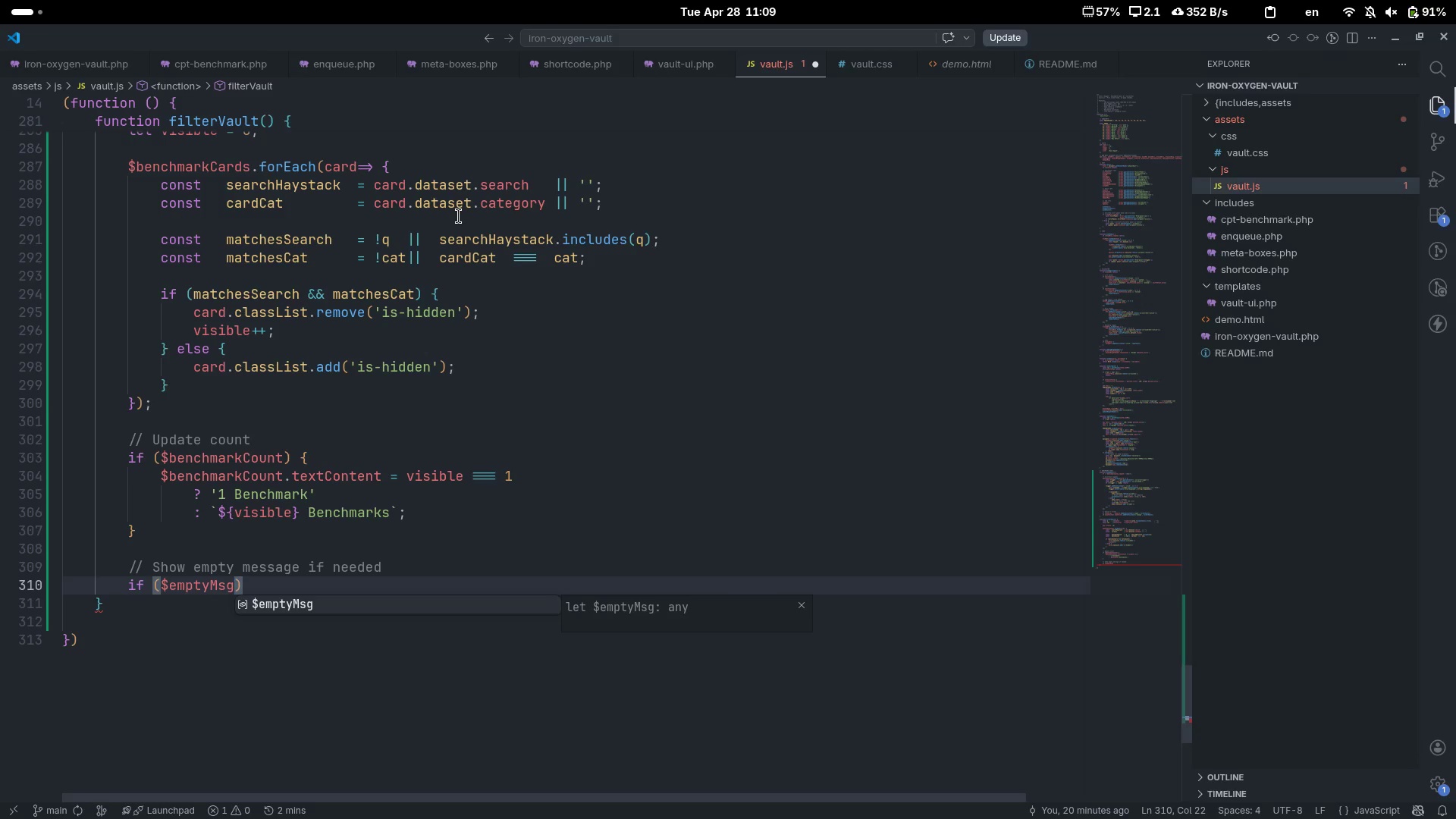 
key(ArrowRight)
 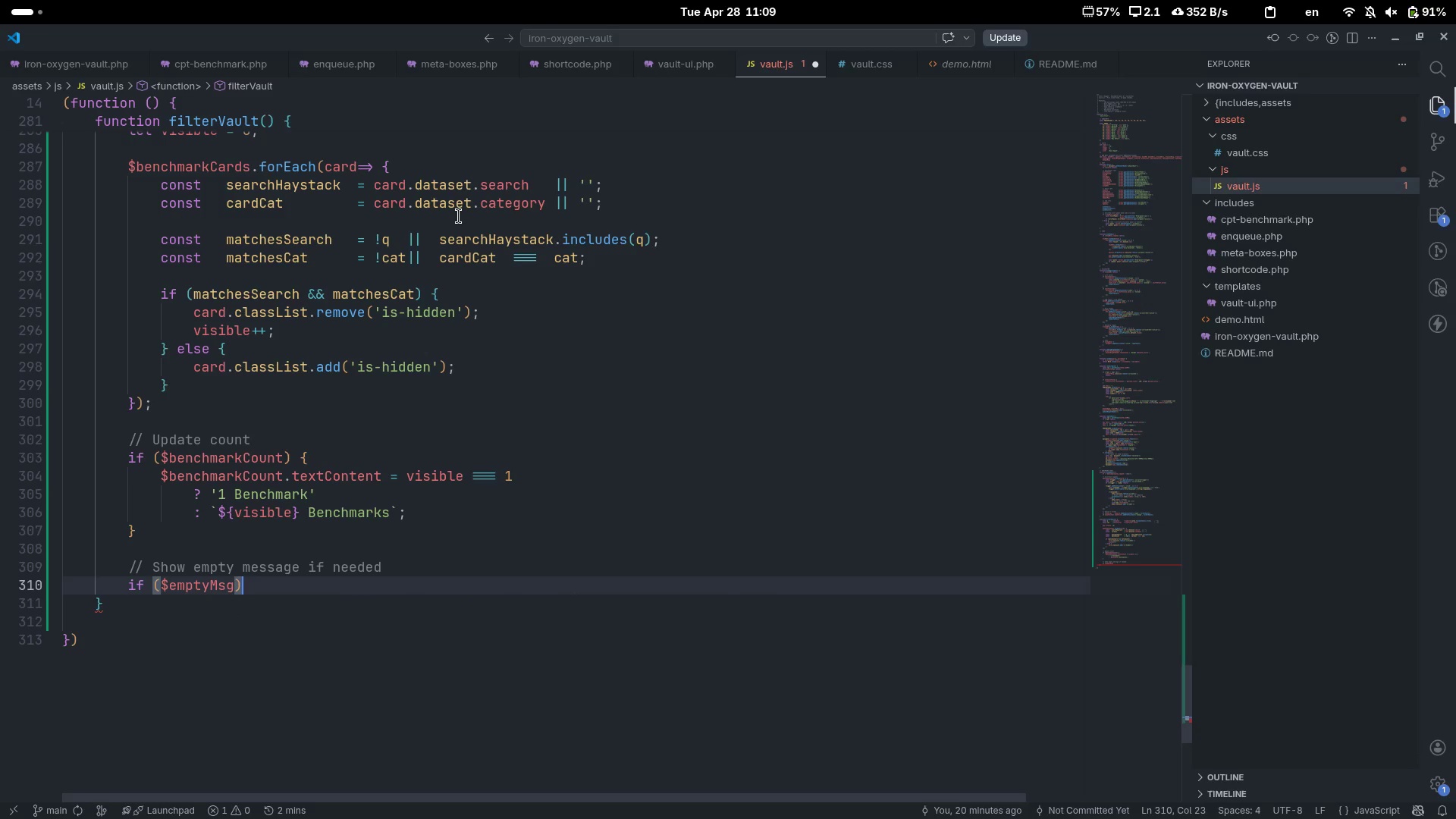 
key(Space)
 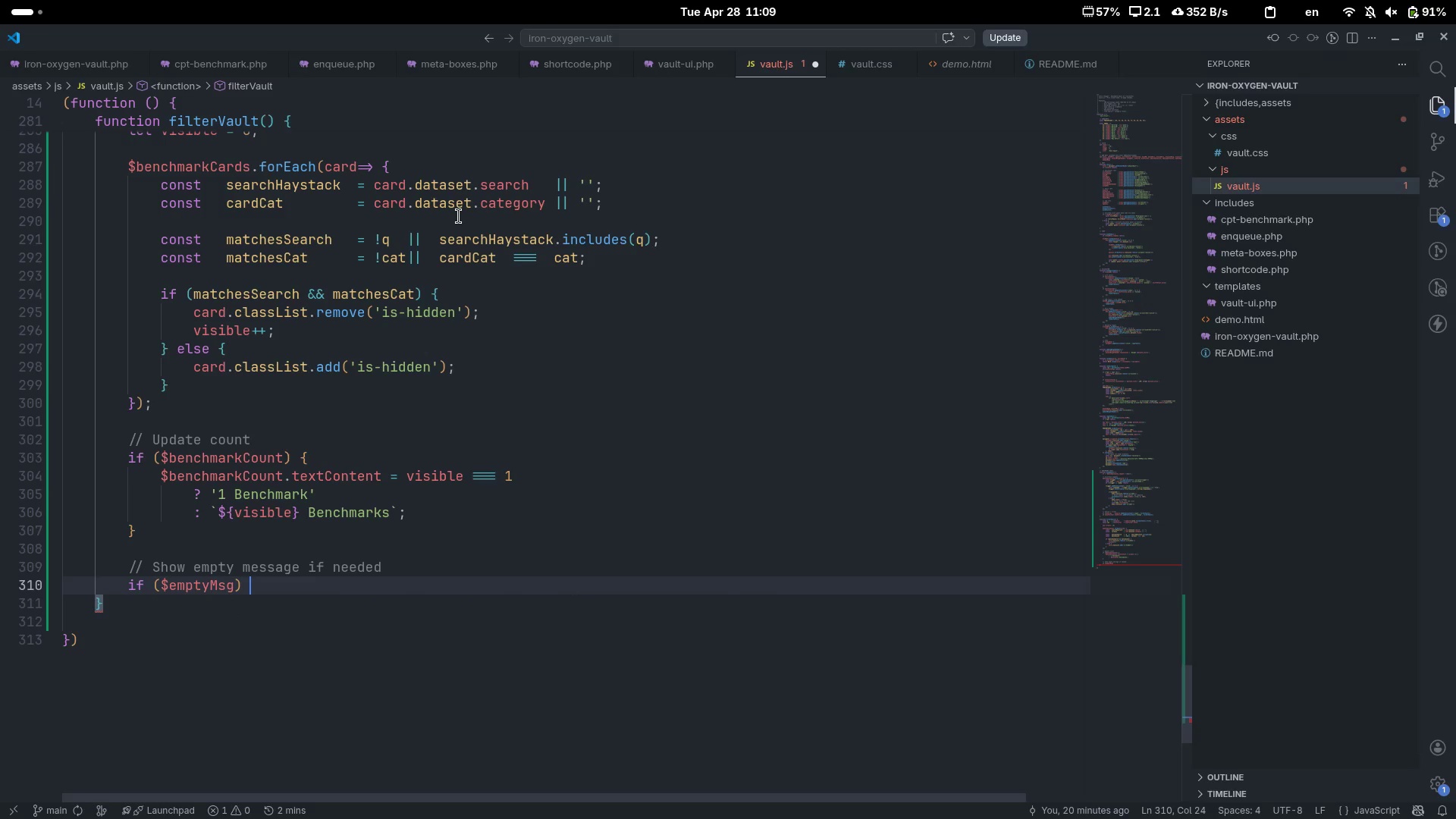 
key(Shift+ShiftLeft)
 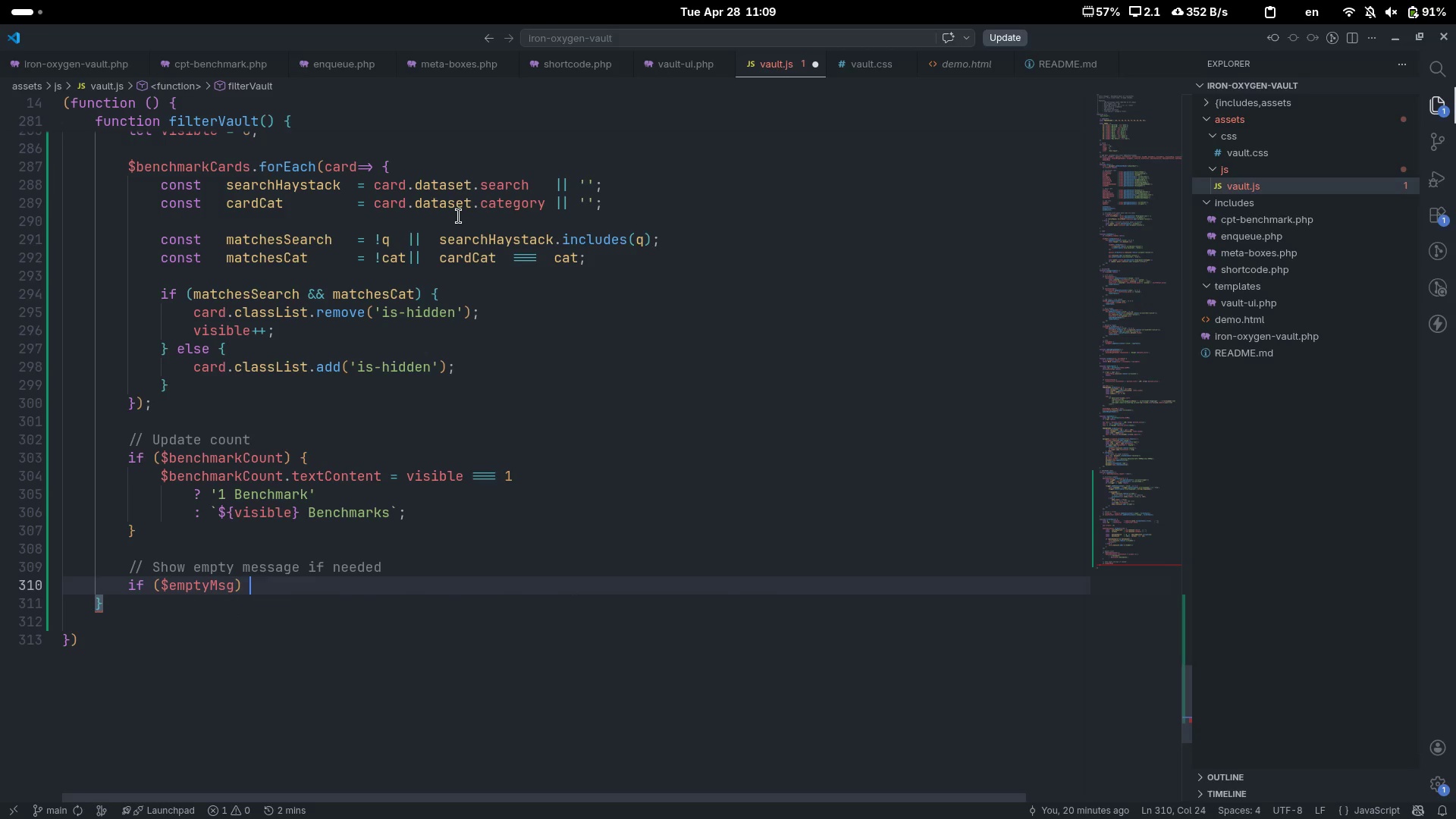 
key(Shift+BracketLeft)
 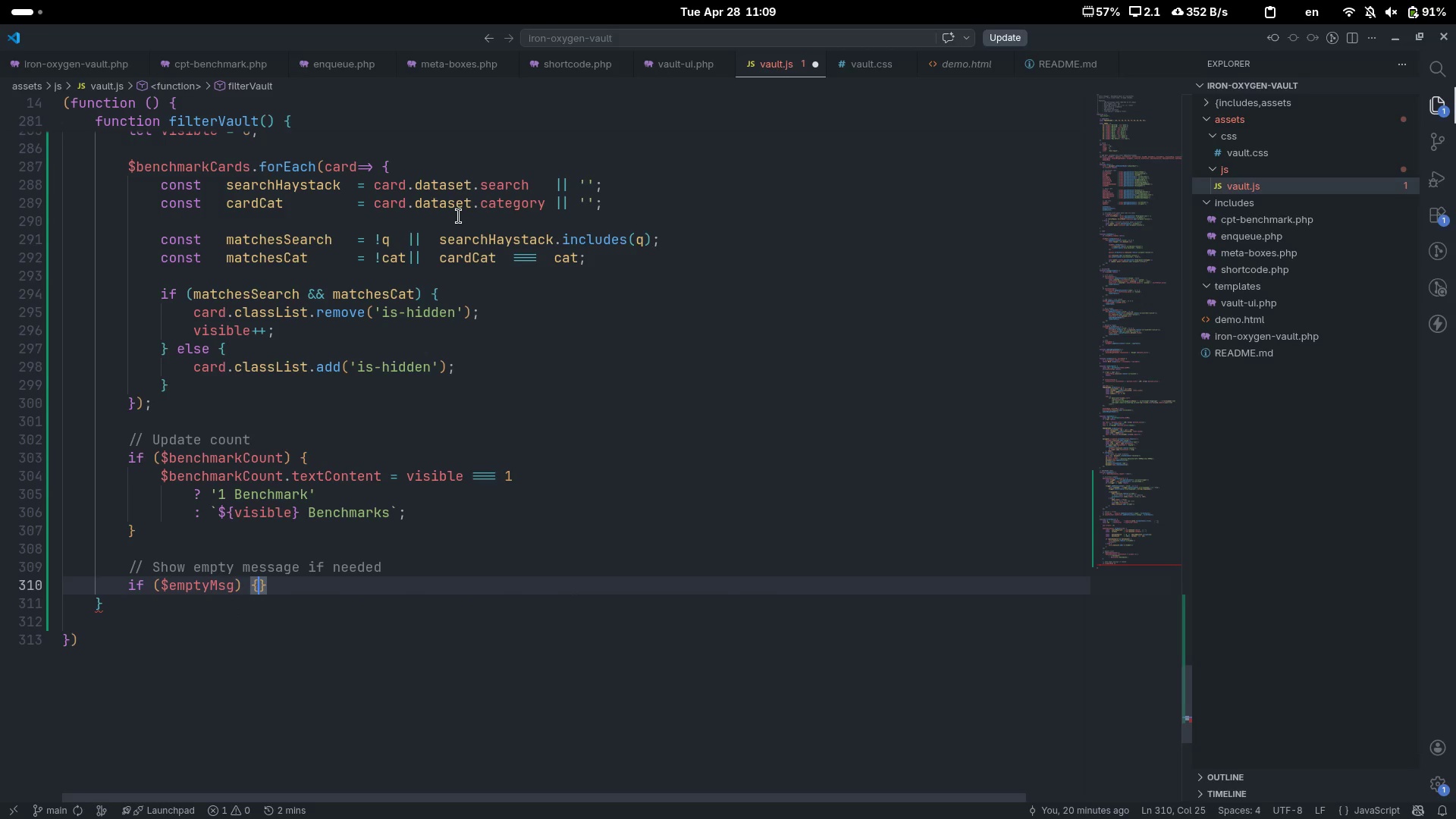 
key(Enter)
 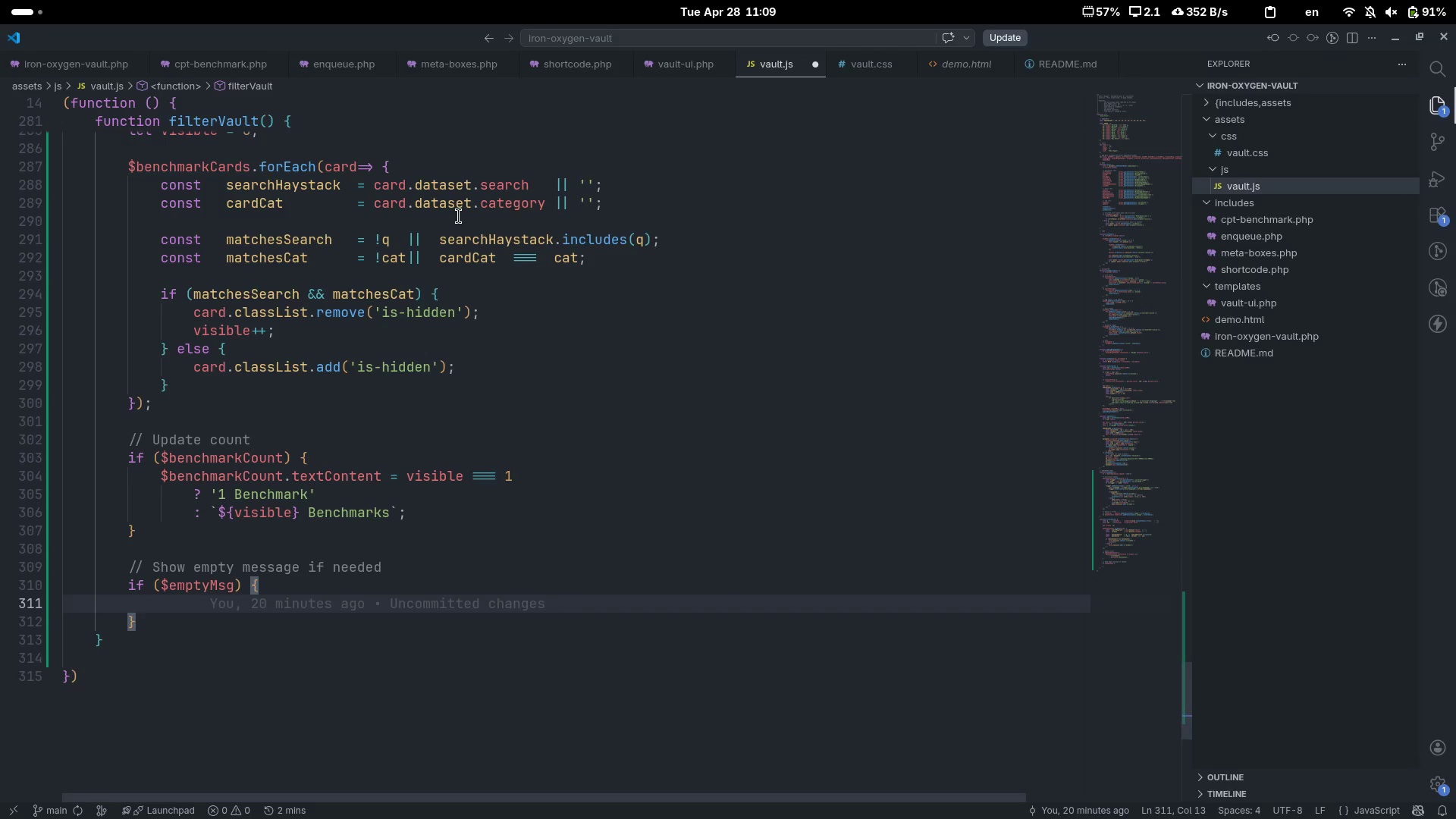 
type($emptyMs)
key(Tab)
type(.hidden = visible > 0')
key(Backspace)
type(;)
 